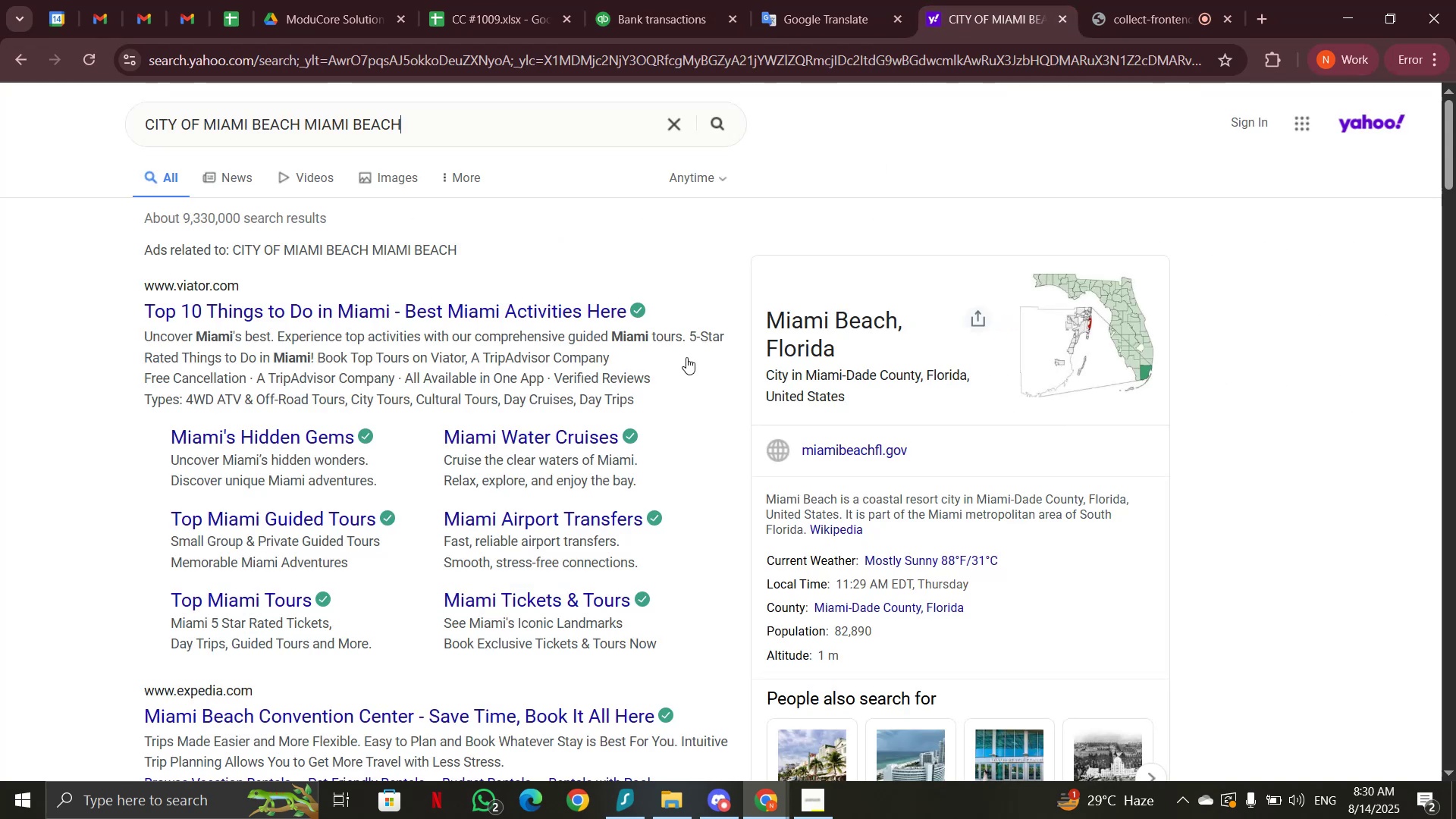 
scroll: coordinate [686, 357], scroll_direction: none, amount: 0.0
 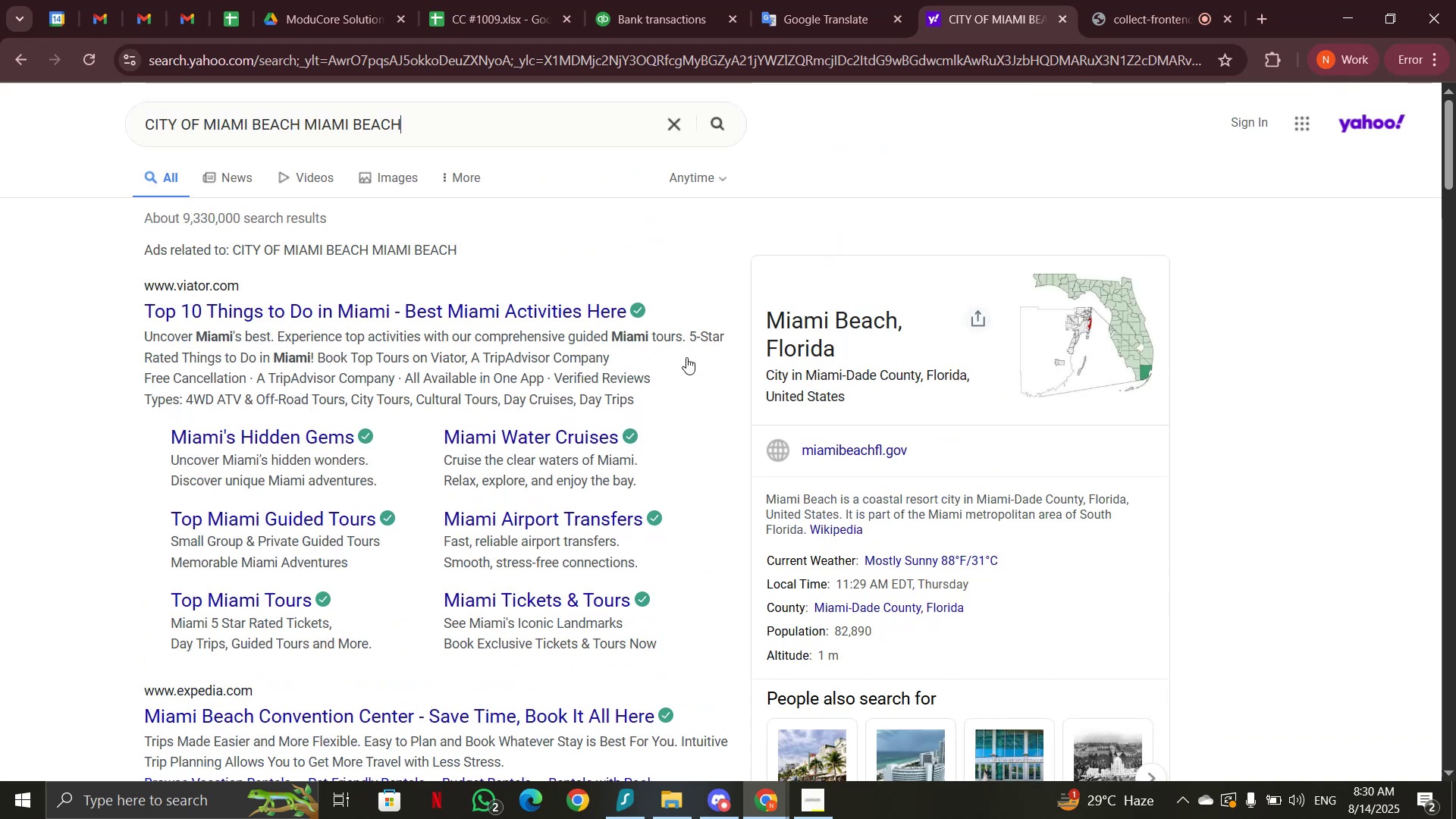 
scroll: coordinate [686, 357], scroll_direction: down, amount: 2.0
 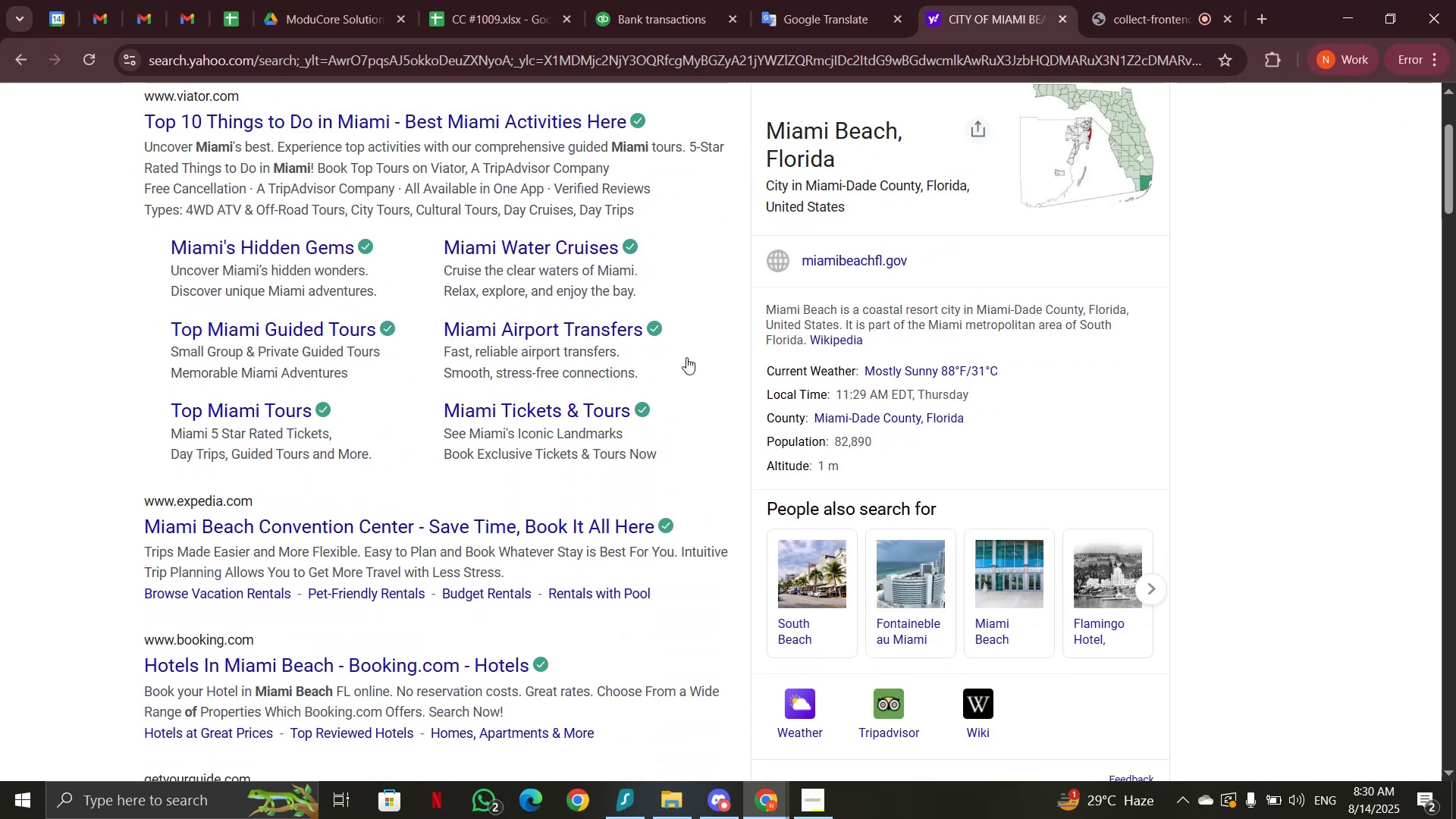 
left_click([824, 2])
 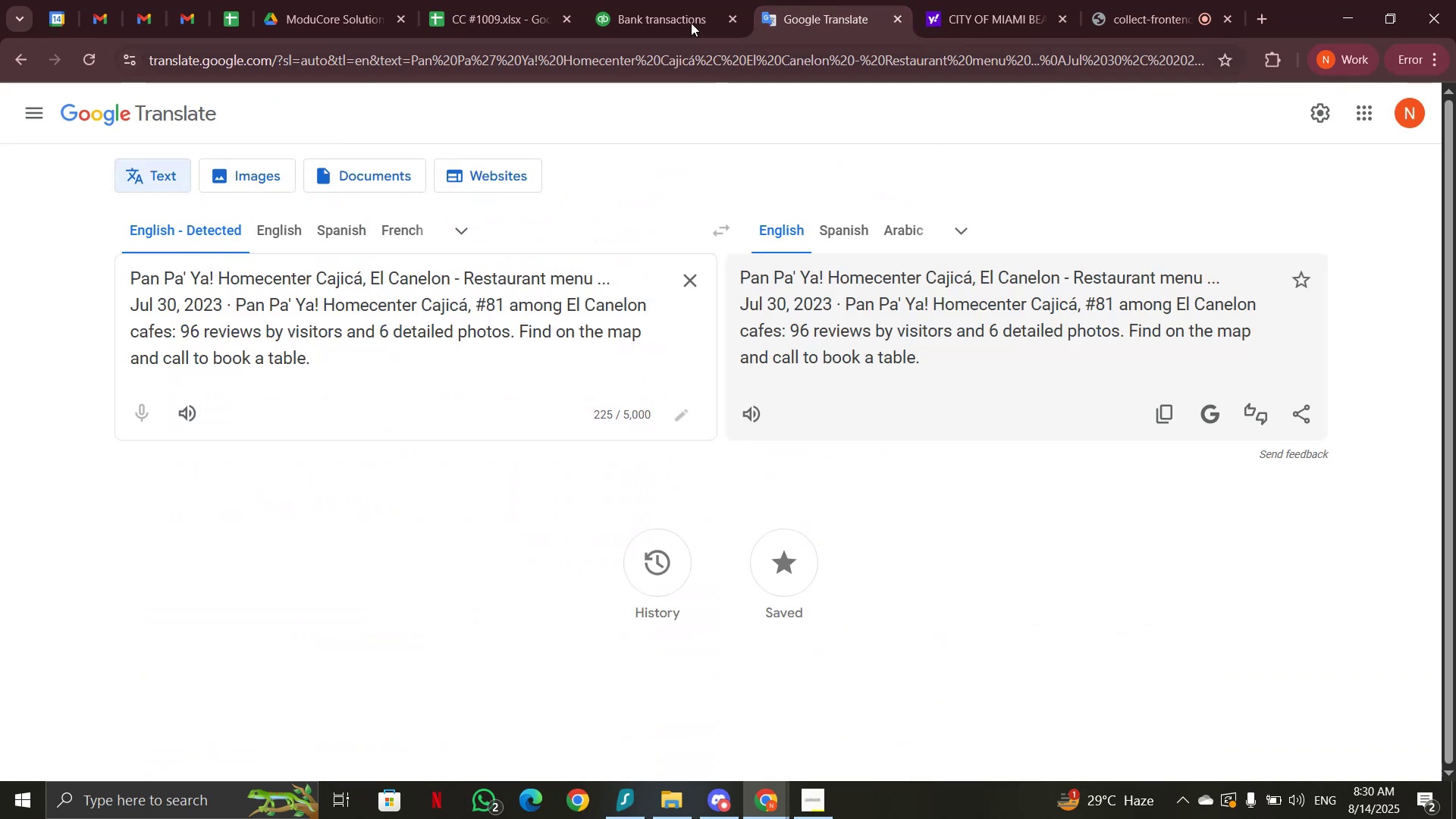 
left_click([689, 15])
 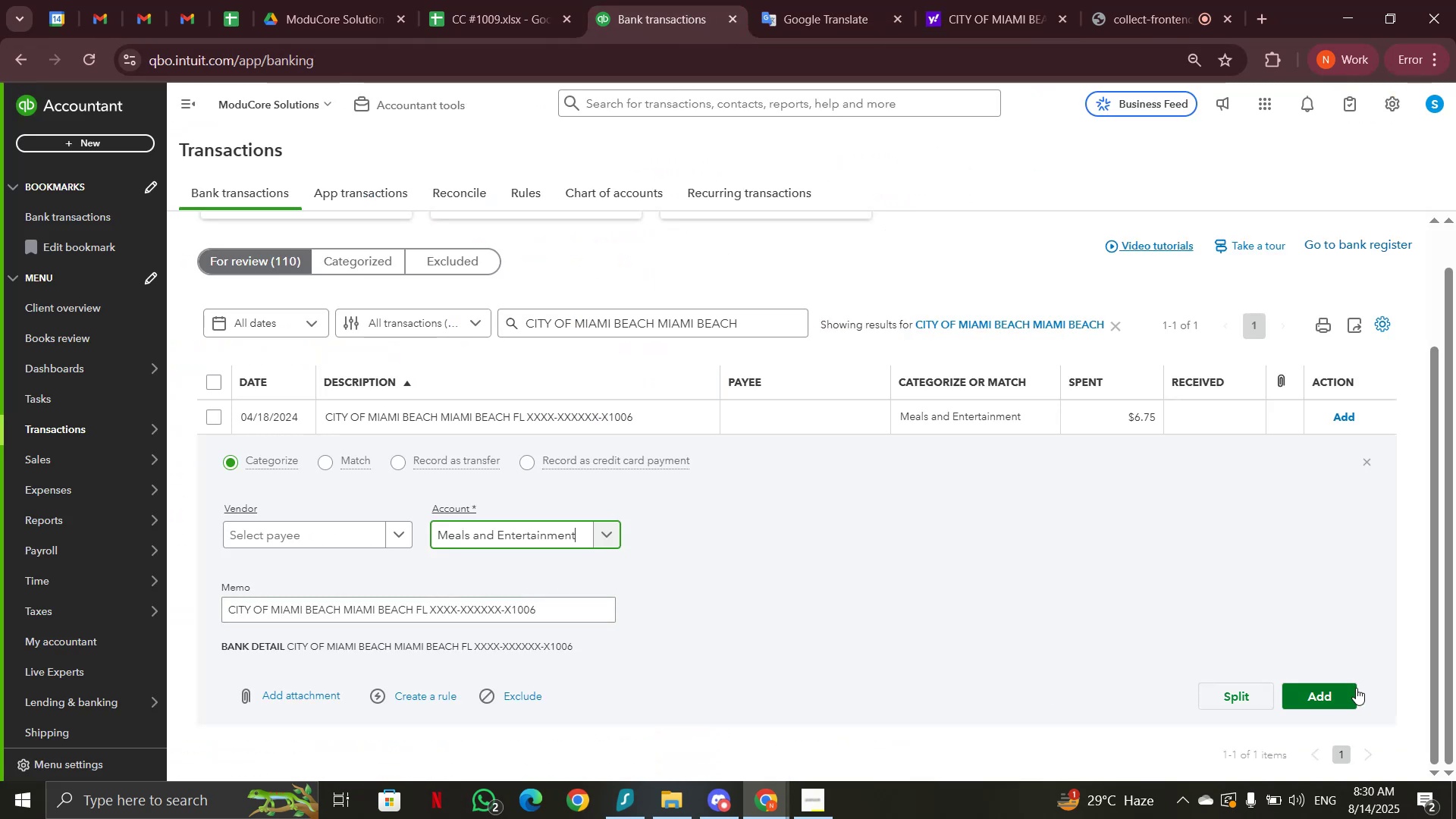 
left_click([1337, 686])
 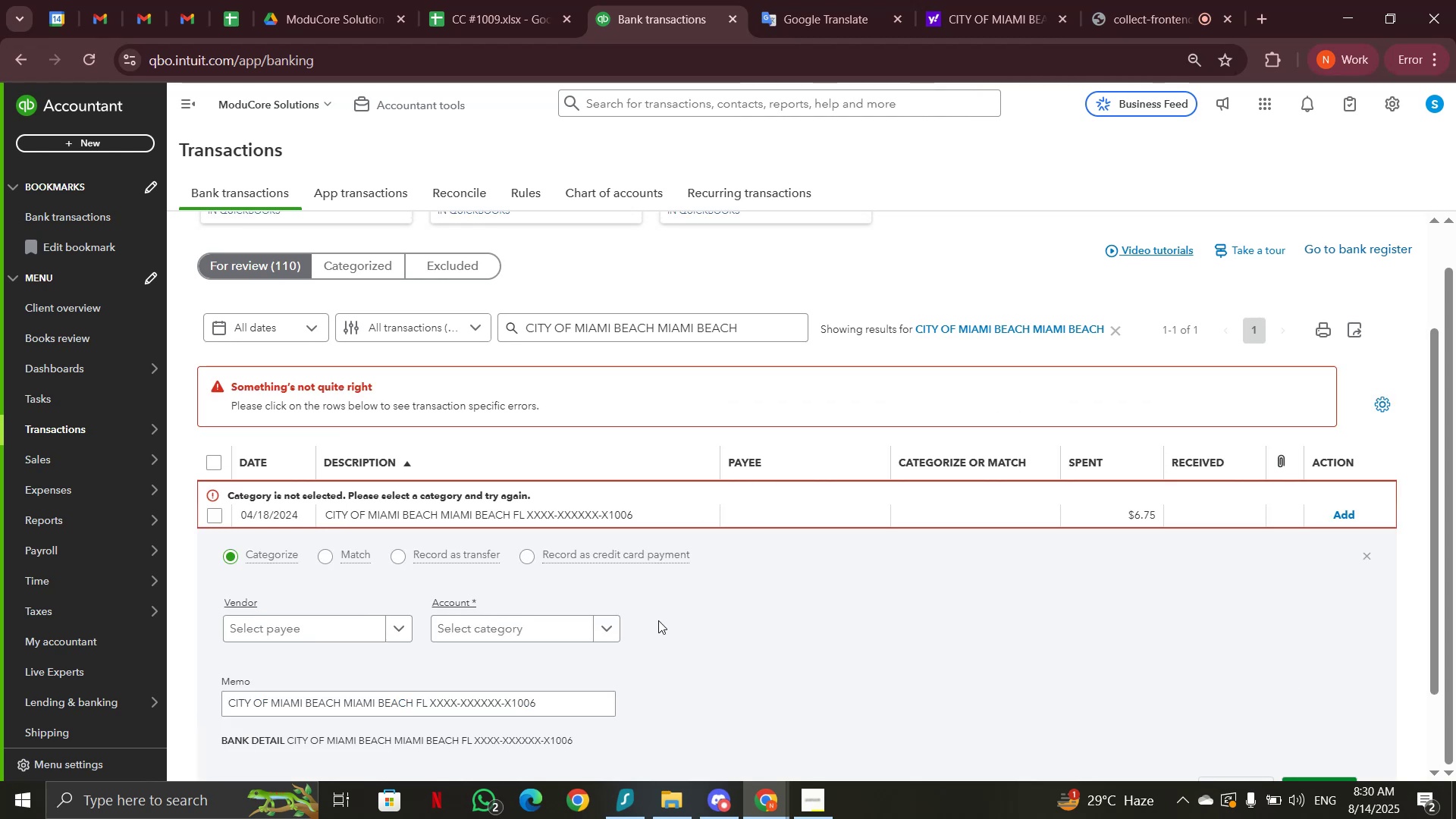 
left_click([563, 634])
 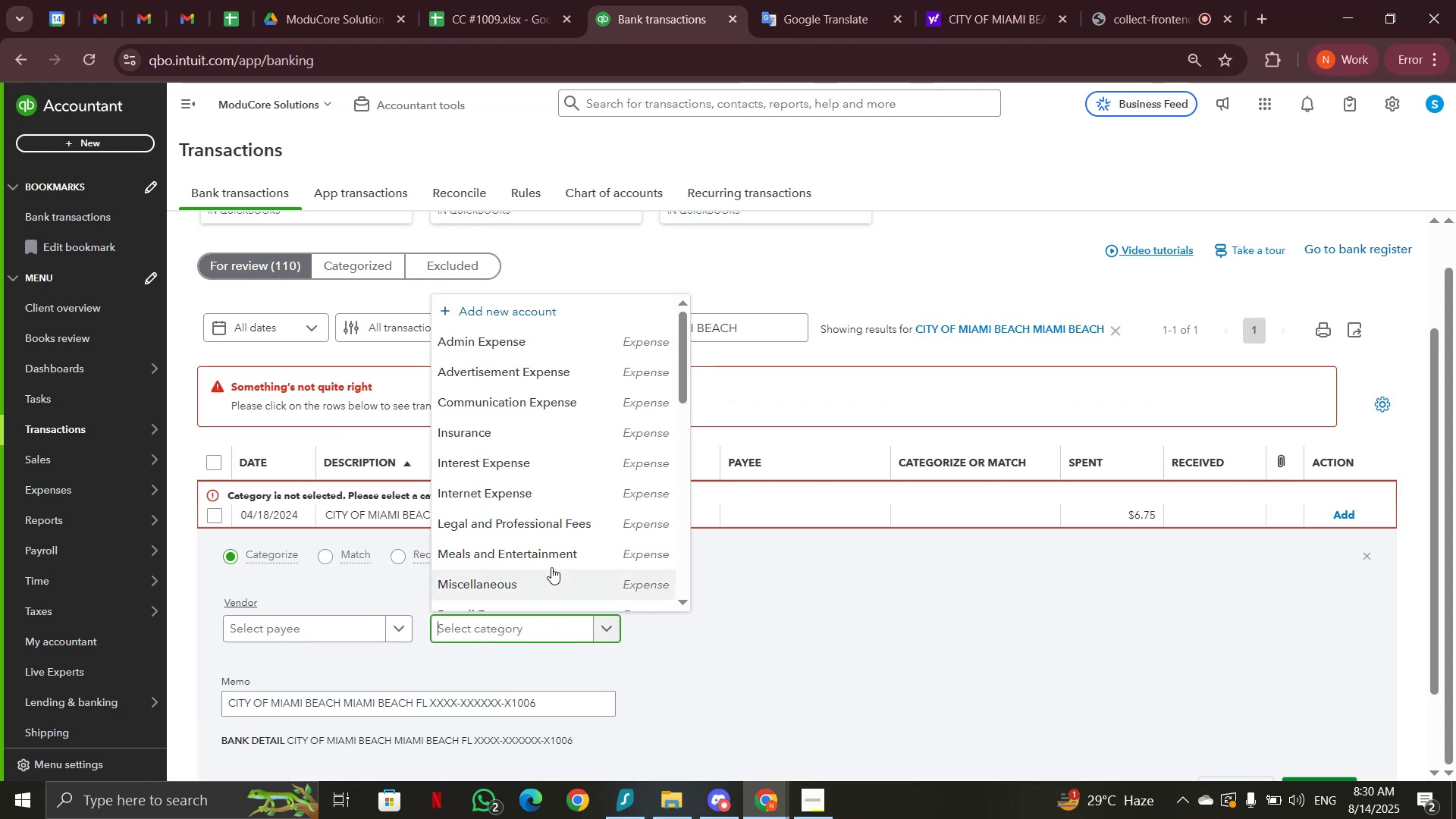 
left_click([550, 558])
 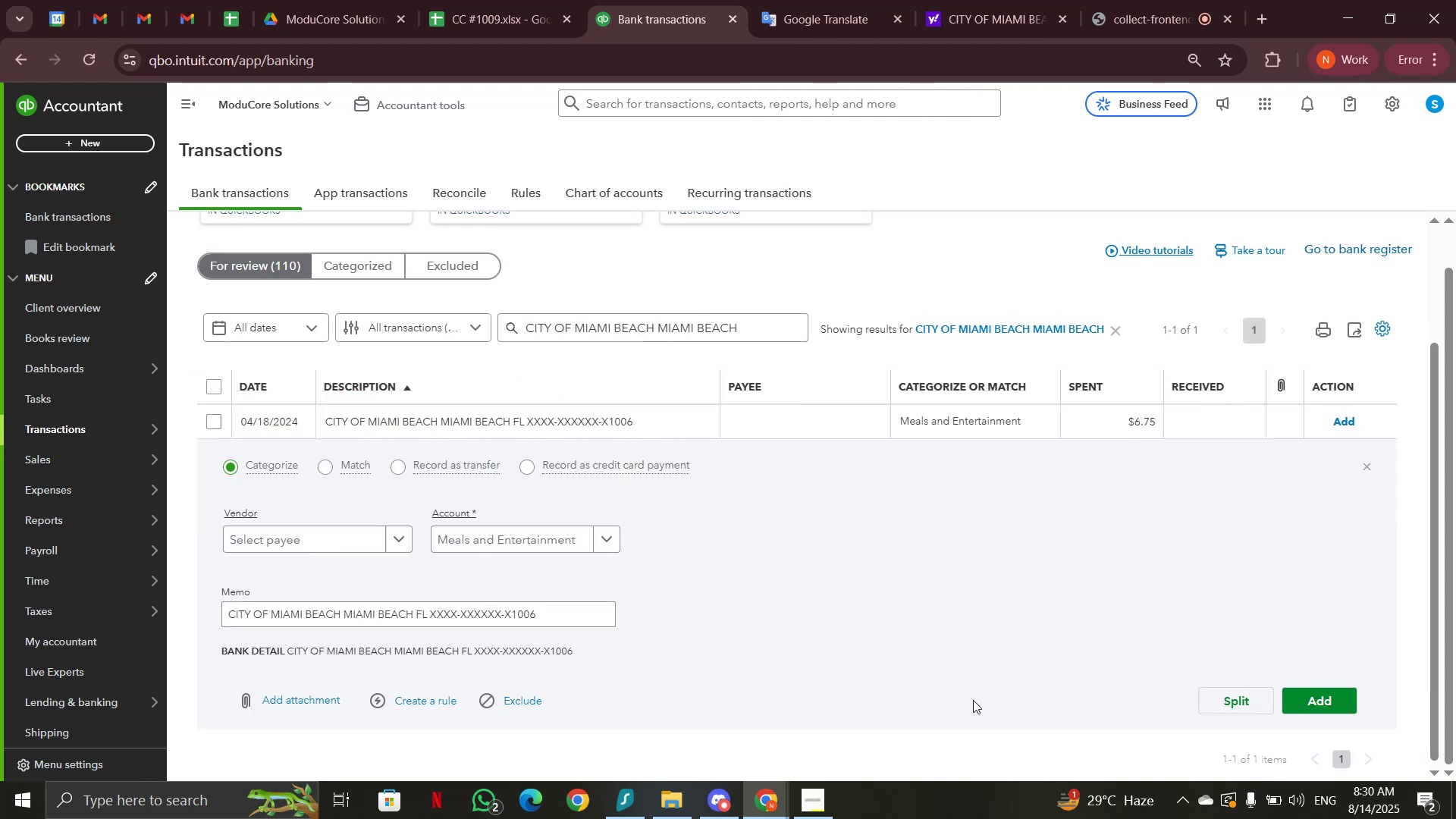 
scroll: coordinate [973, 700], scroll_direction: down, amount: 1.0
 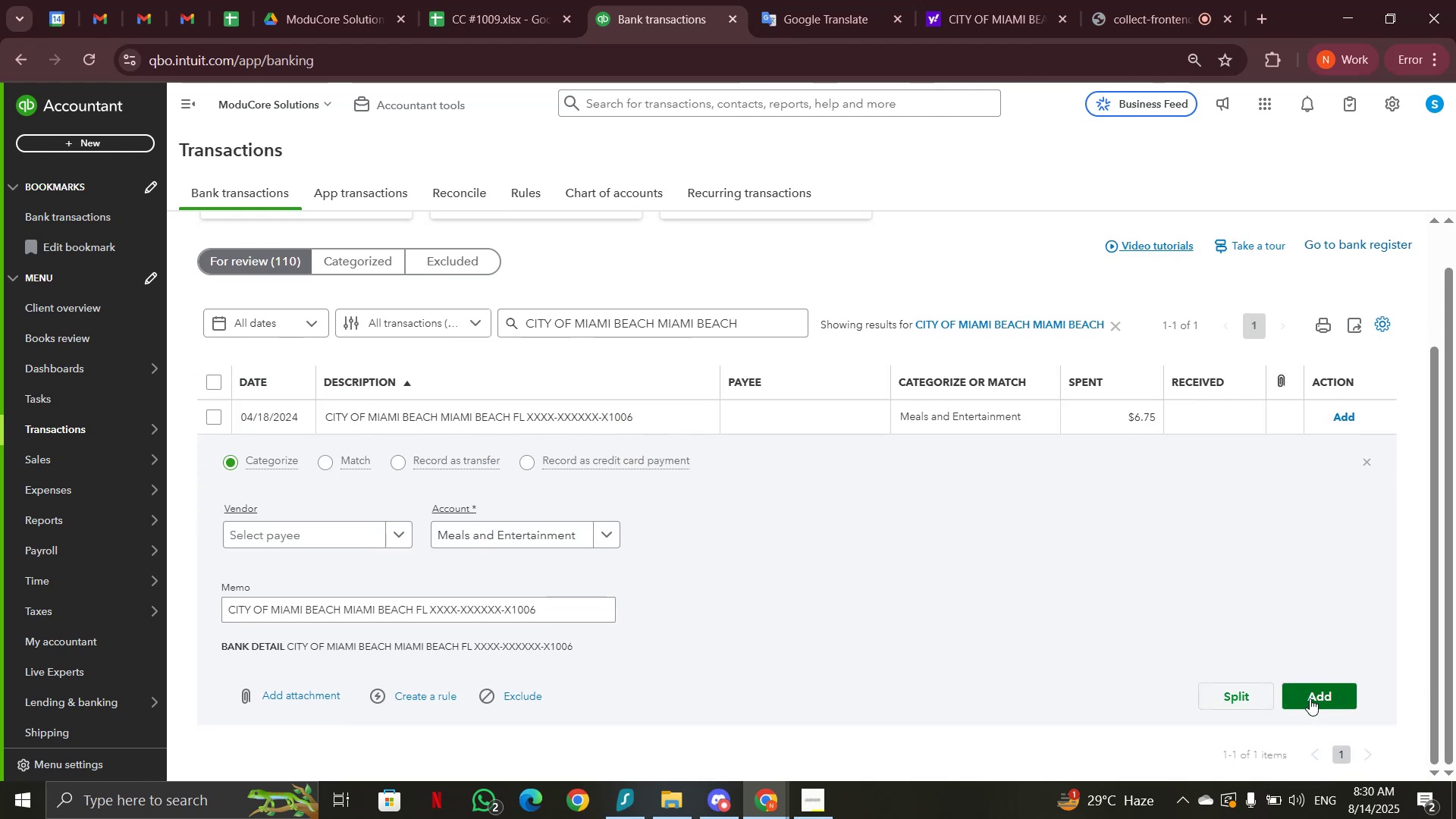 
left_click([1310, 698])
 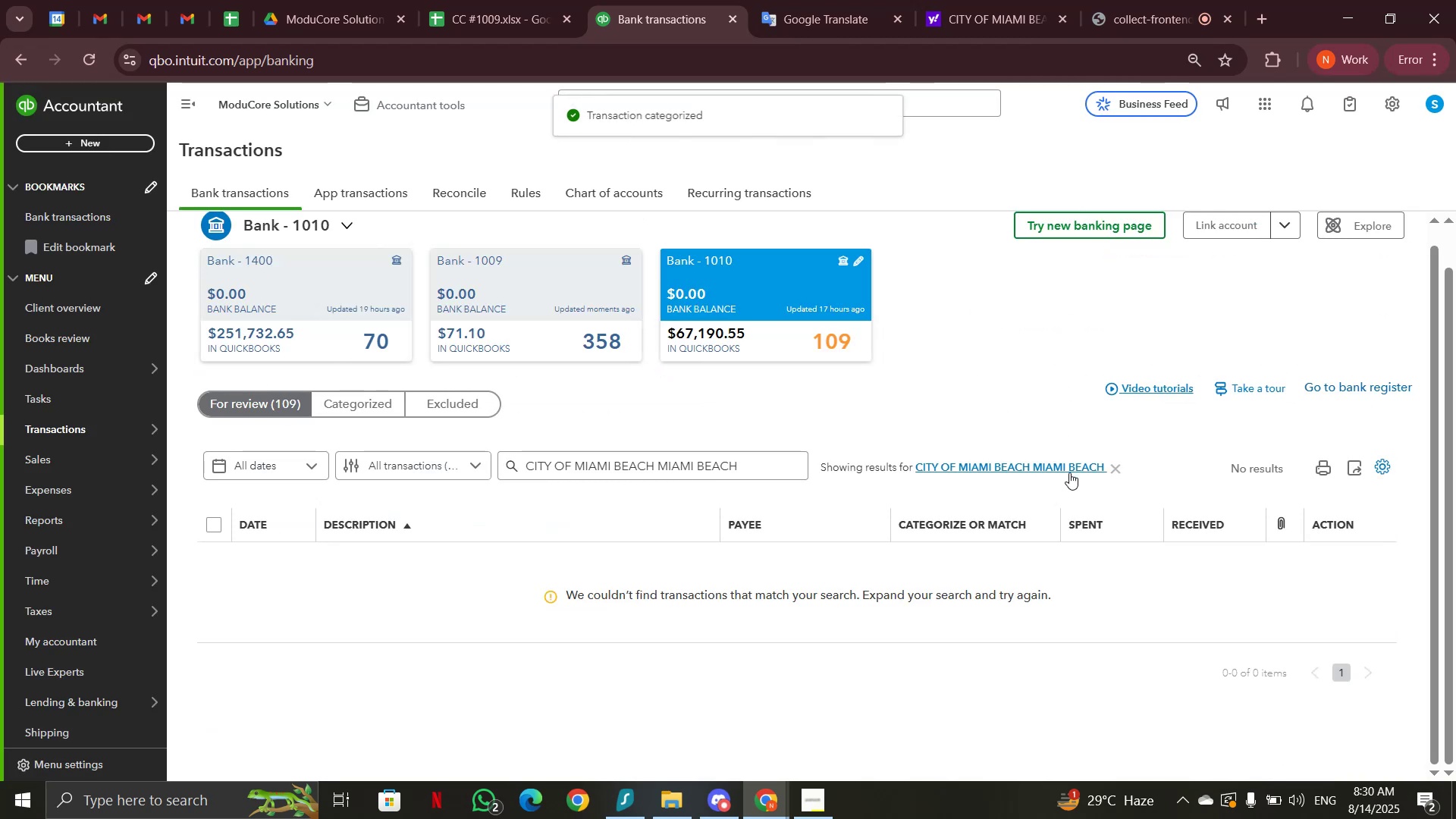 
left_click([1112, 467])
 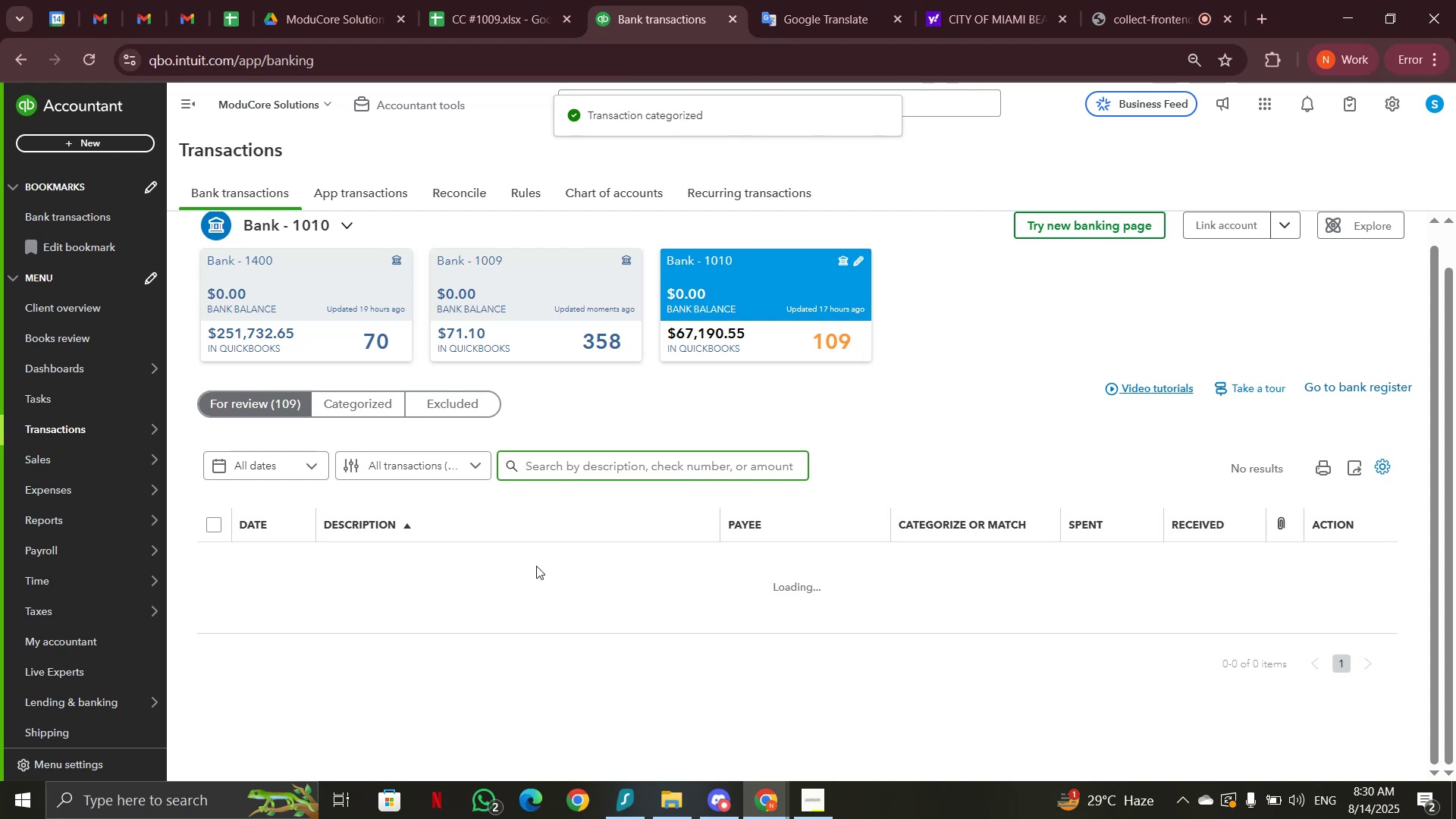 
scroll: coordinate [536, 566], scroll_direction: down, amount: 1.0
 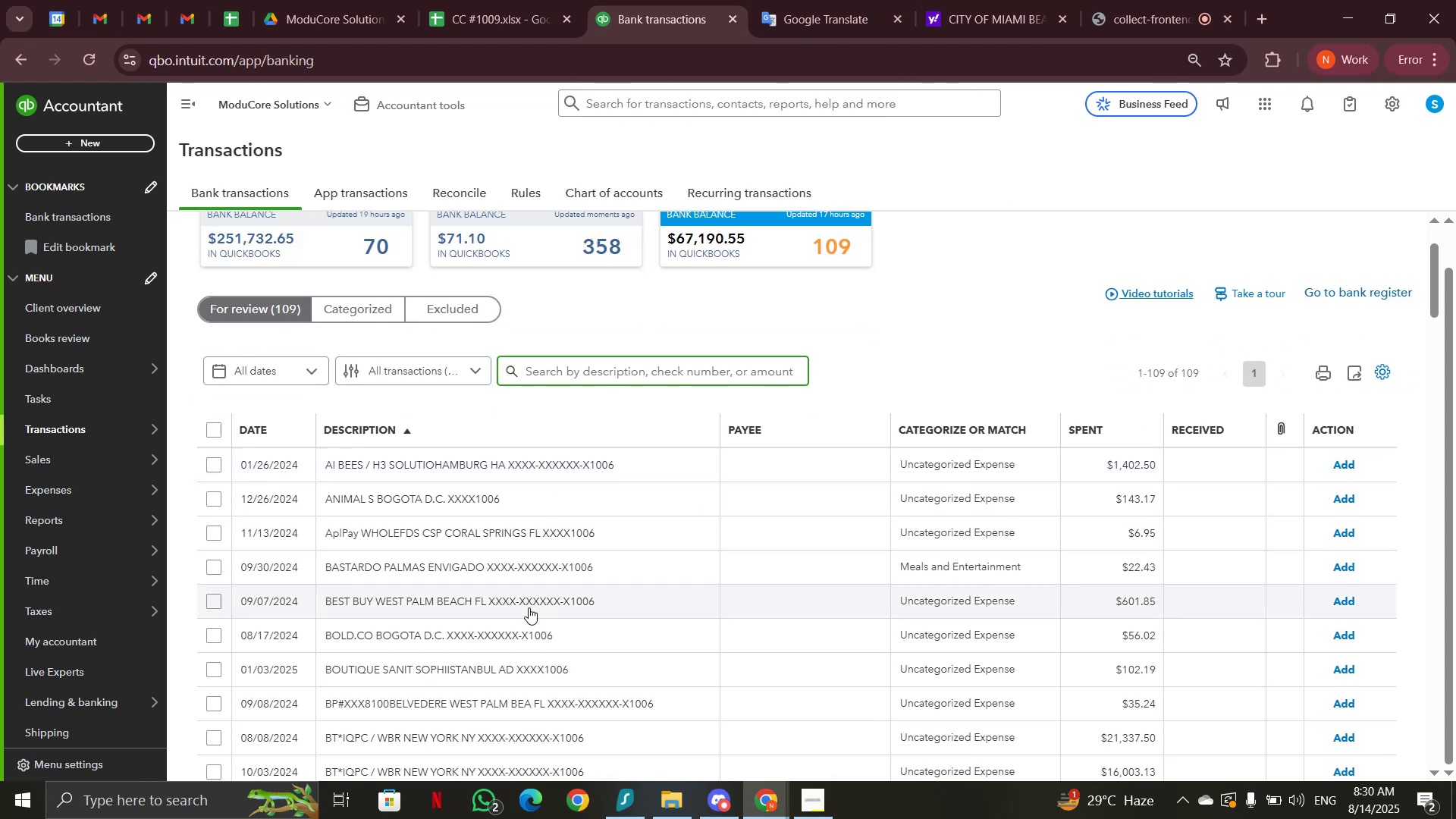 
left_click([529, 607])
 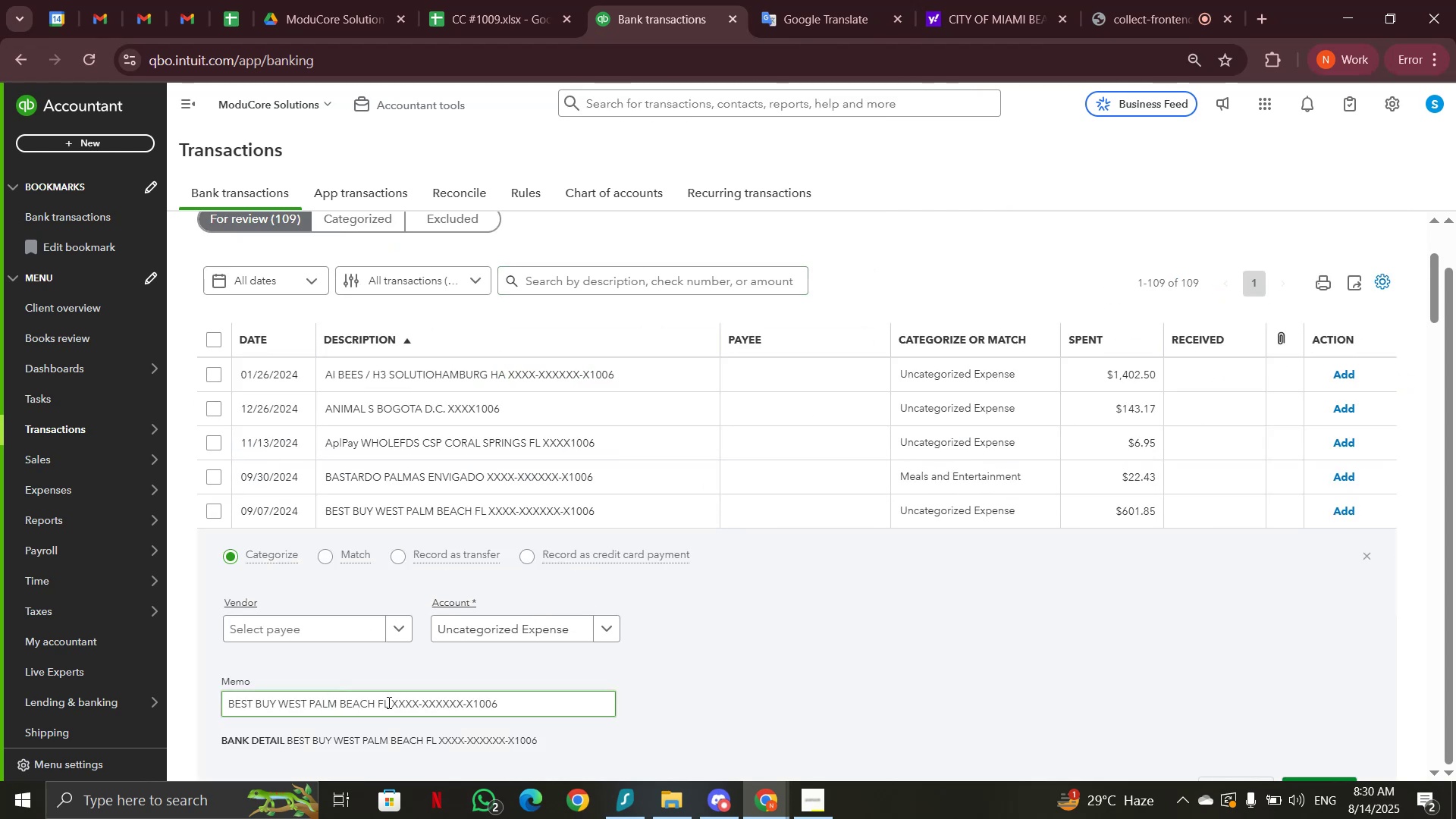 
left_click_drag(start_coordinate=[387, 703], to_coordinate=[171, 703])
 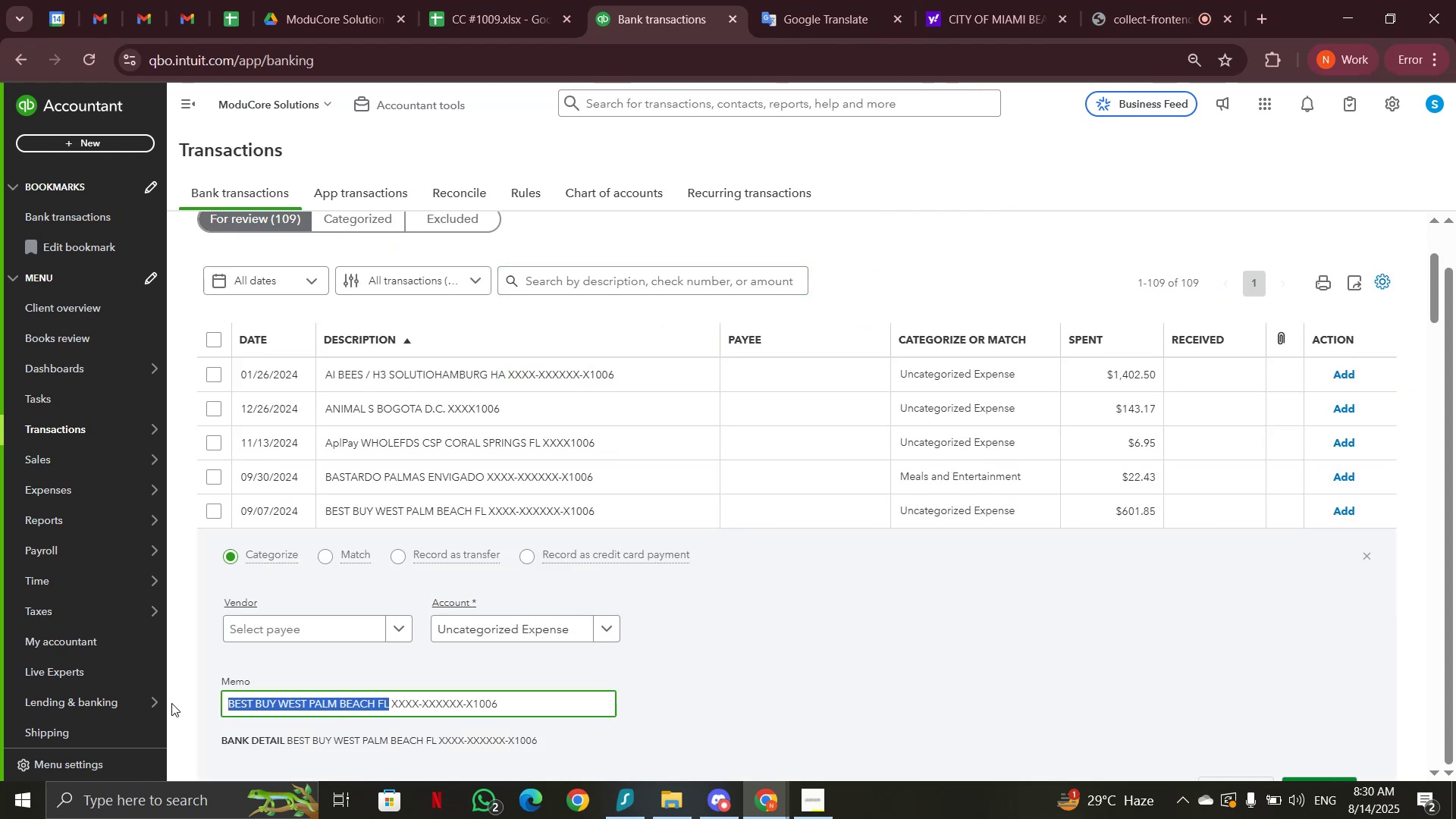 
key(Control+C)
 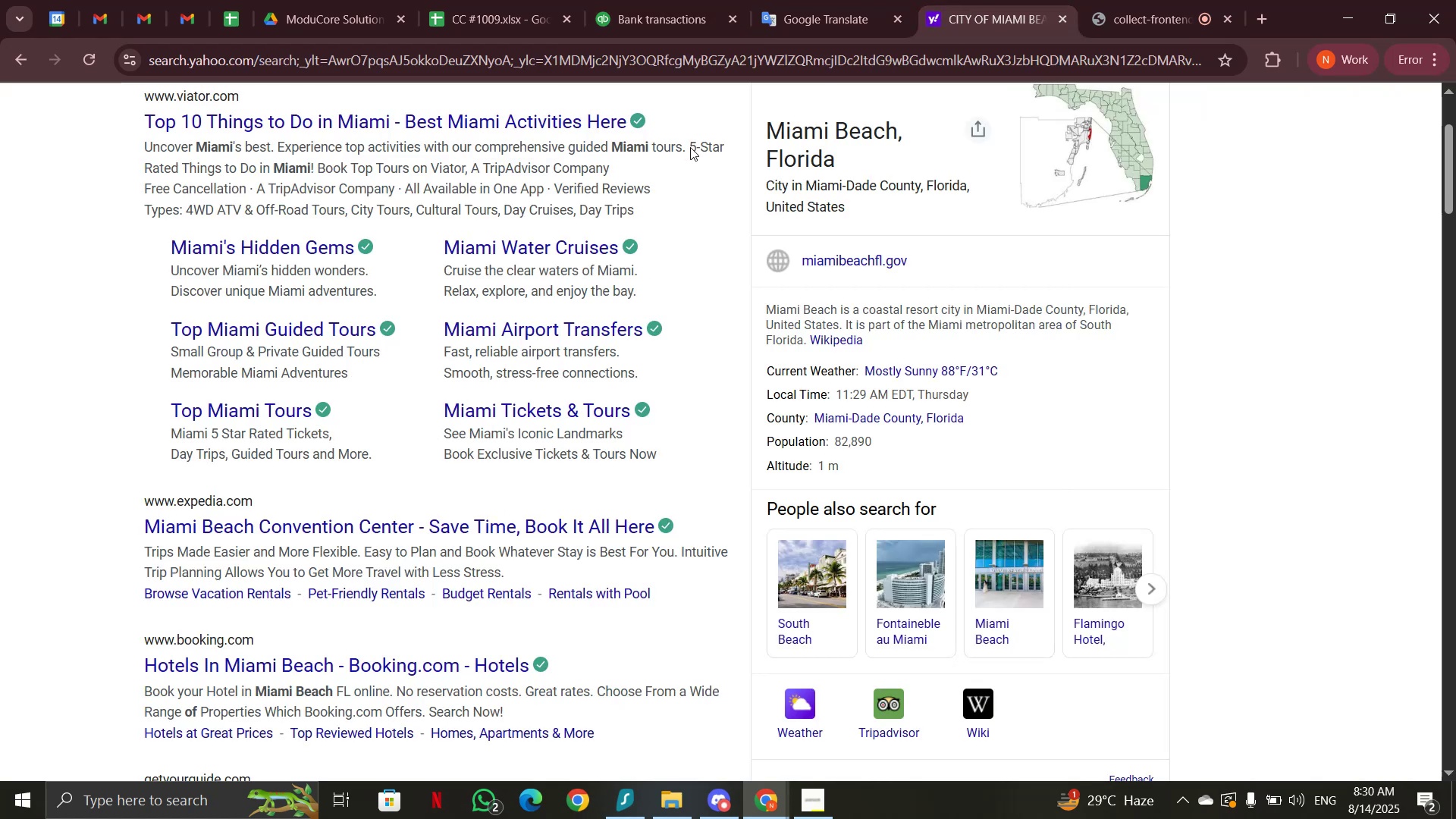 
scroll: coordinate [436, 199], scroll_direction: up, amount: 4.0
 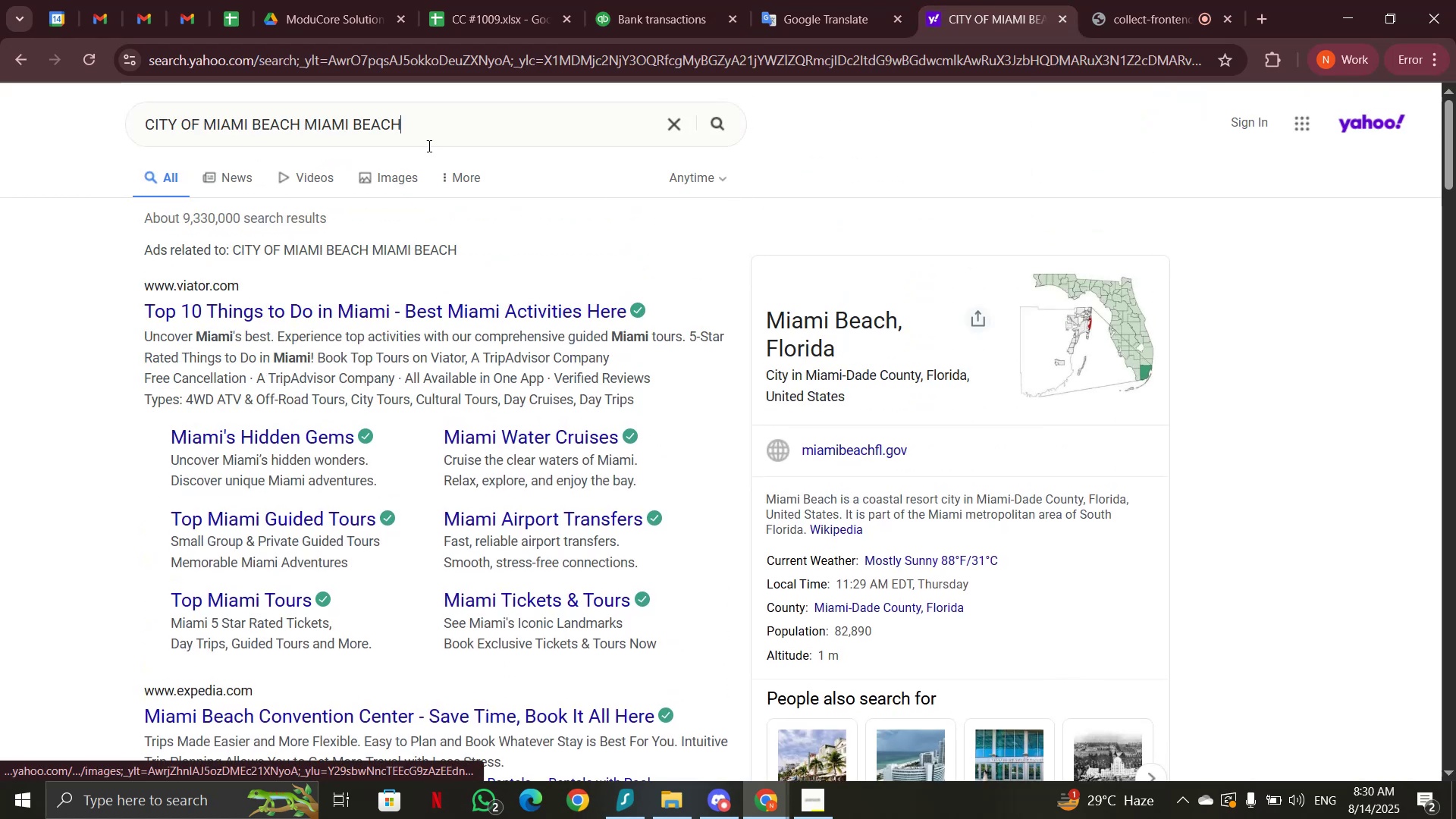 
left_click_drag(start_coordinate=[430, 125], to_coordinate=[127, 132])
 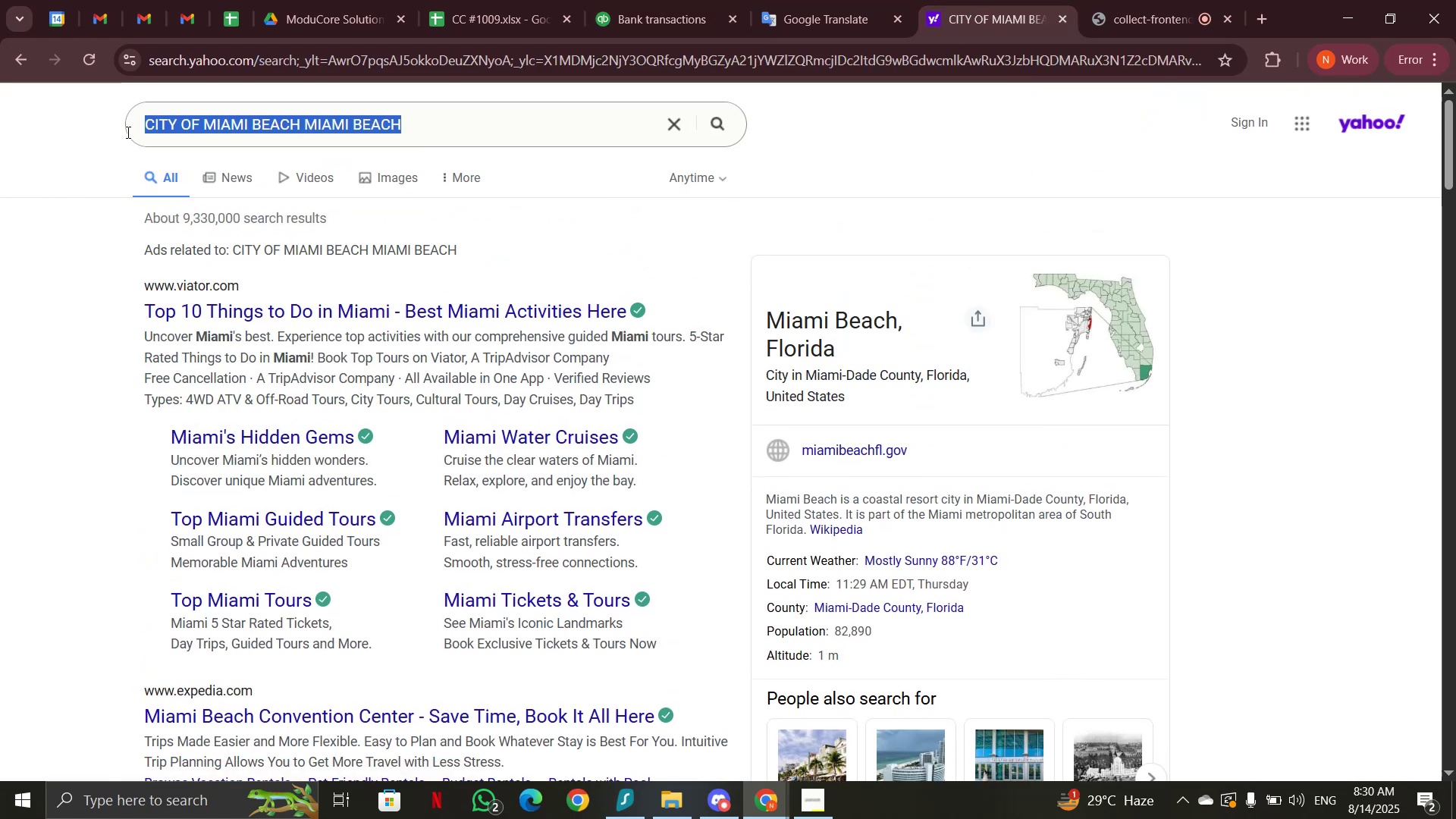 
key(Control+V)
 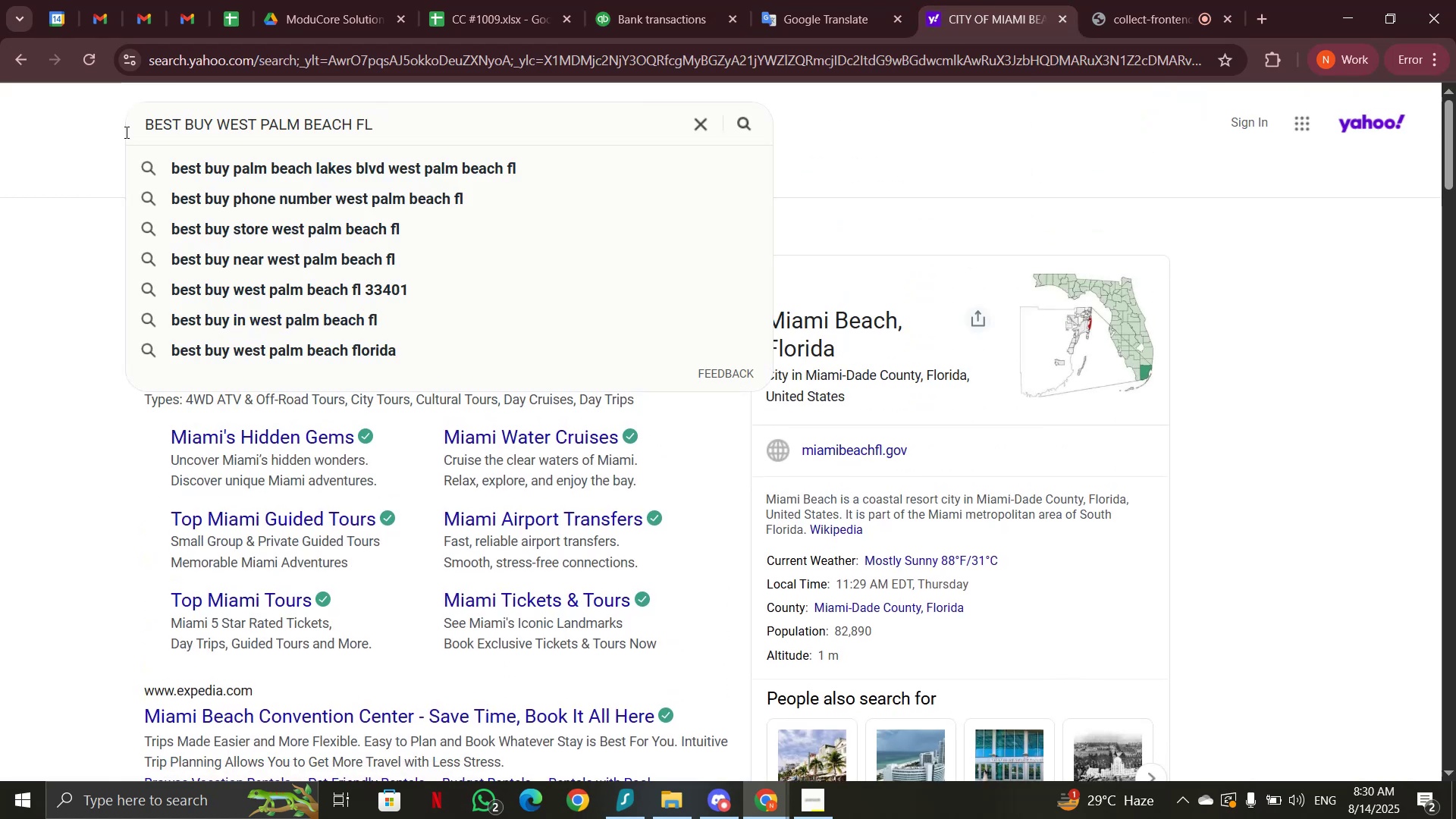 
key(Enter)
 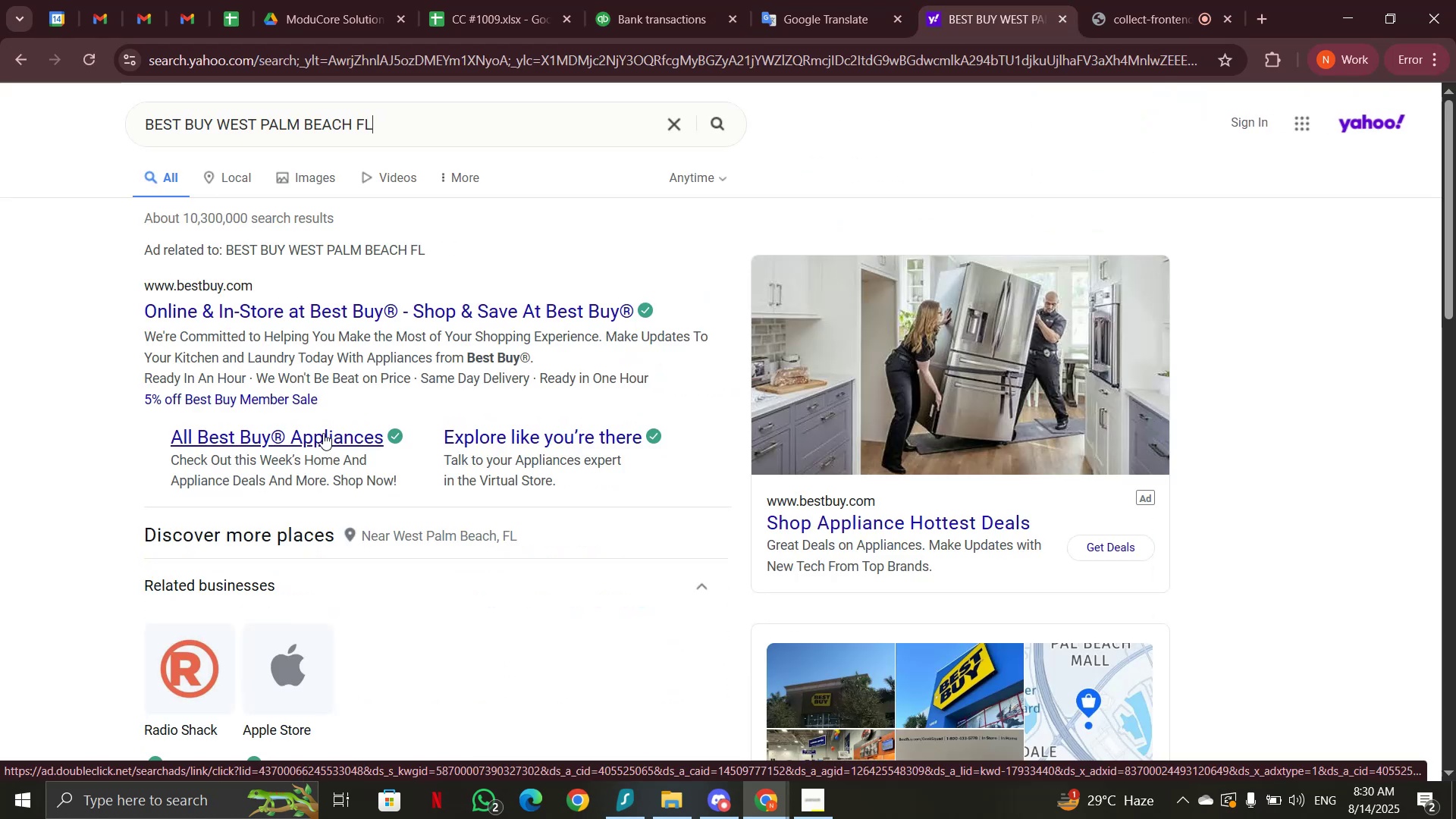 
wait(10.18)
 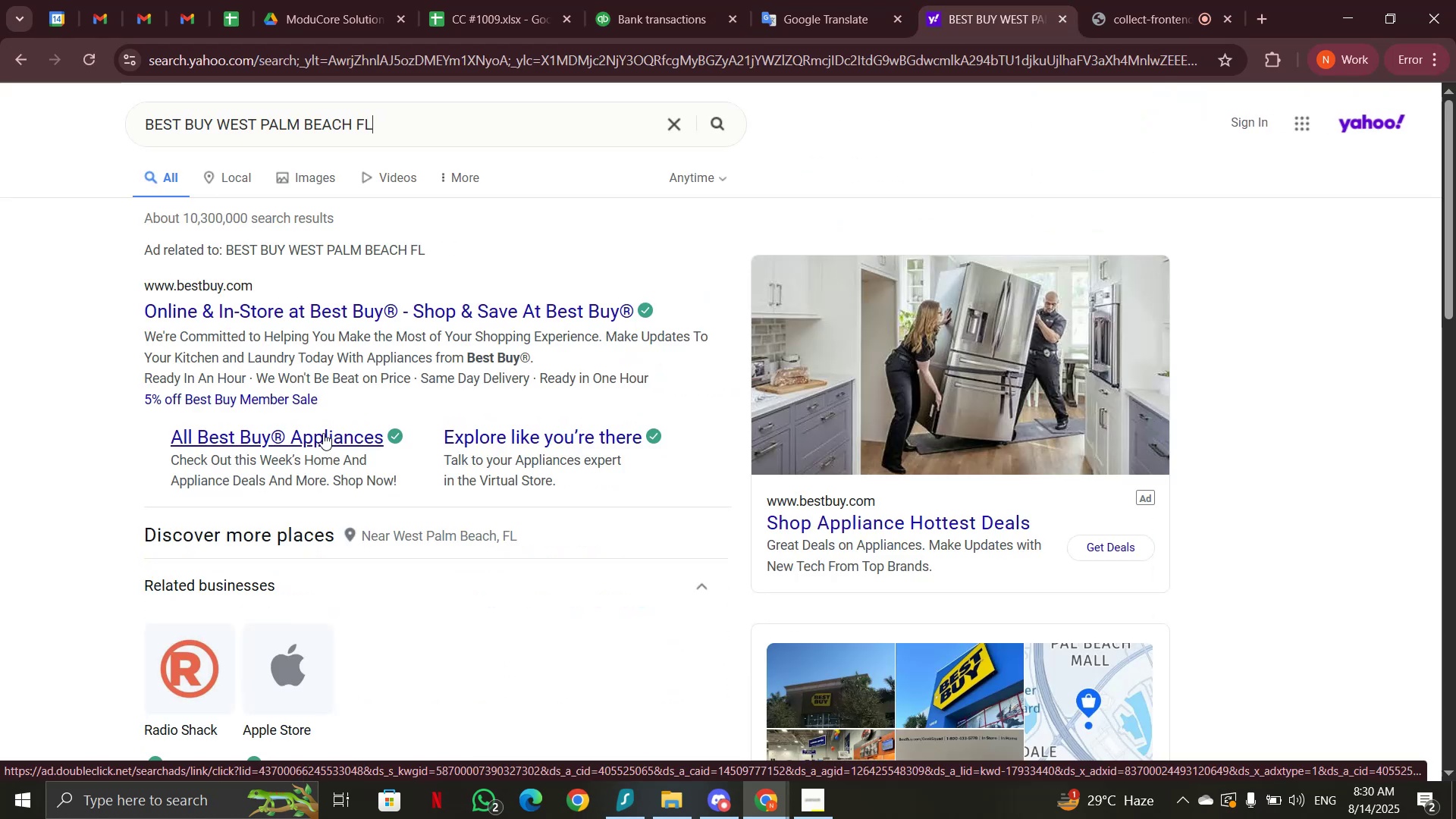 
scroll: coordinate [341, 389], scroll_direction: none, amount: 0.0
 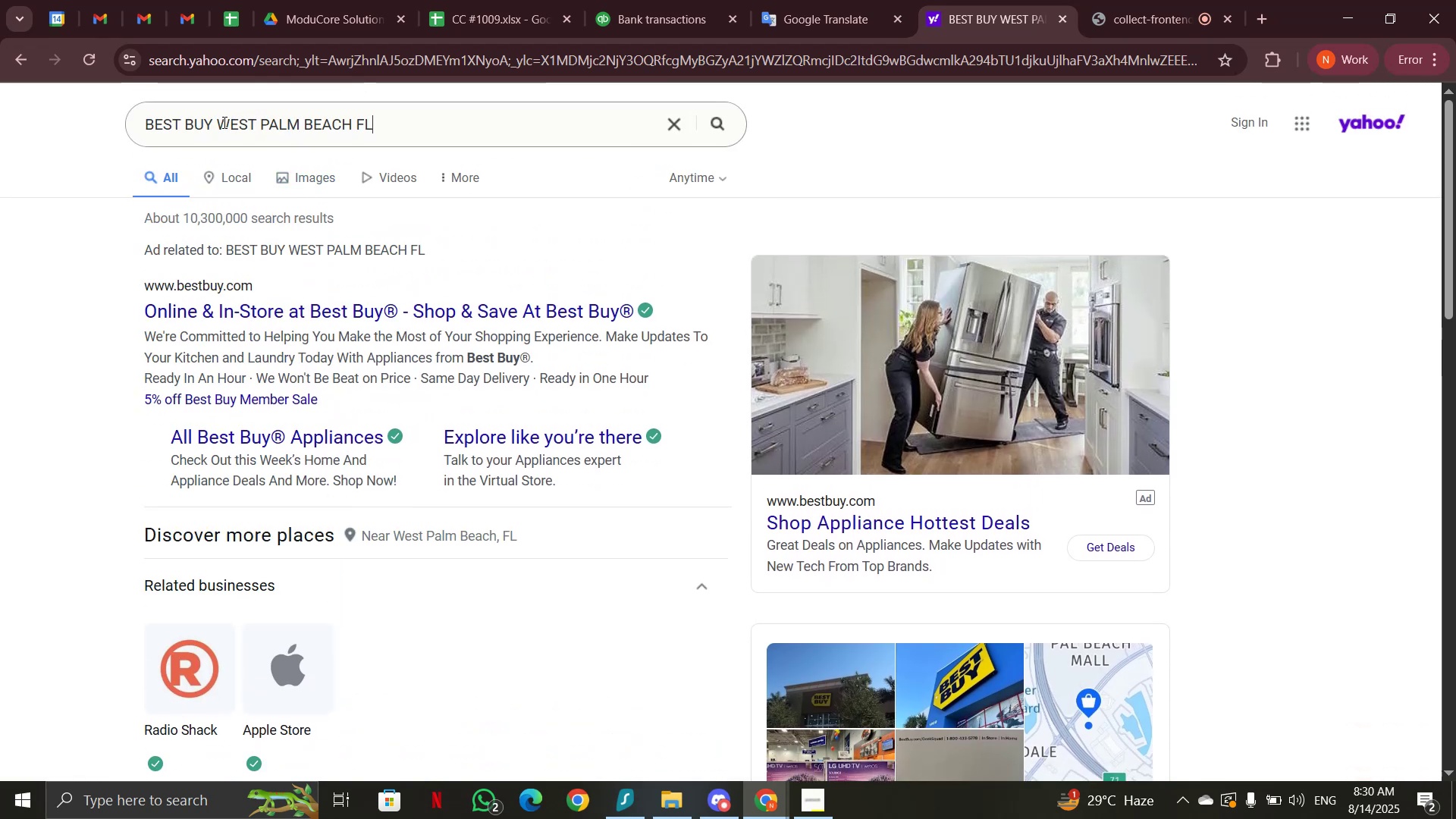 
left_click_drag(start_coordinate=[220, 124], to_coordinate=[460, 129])
 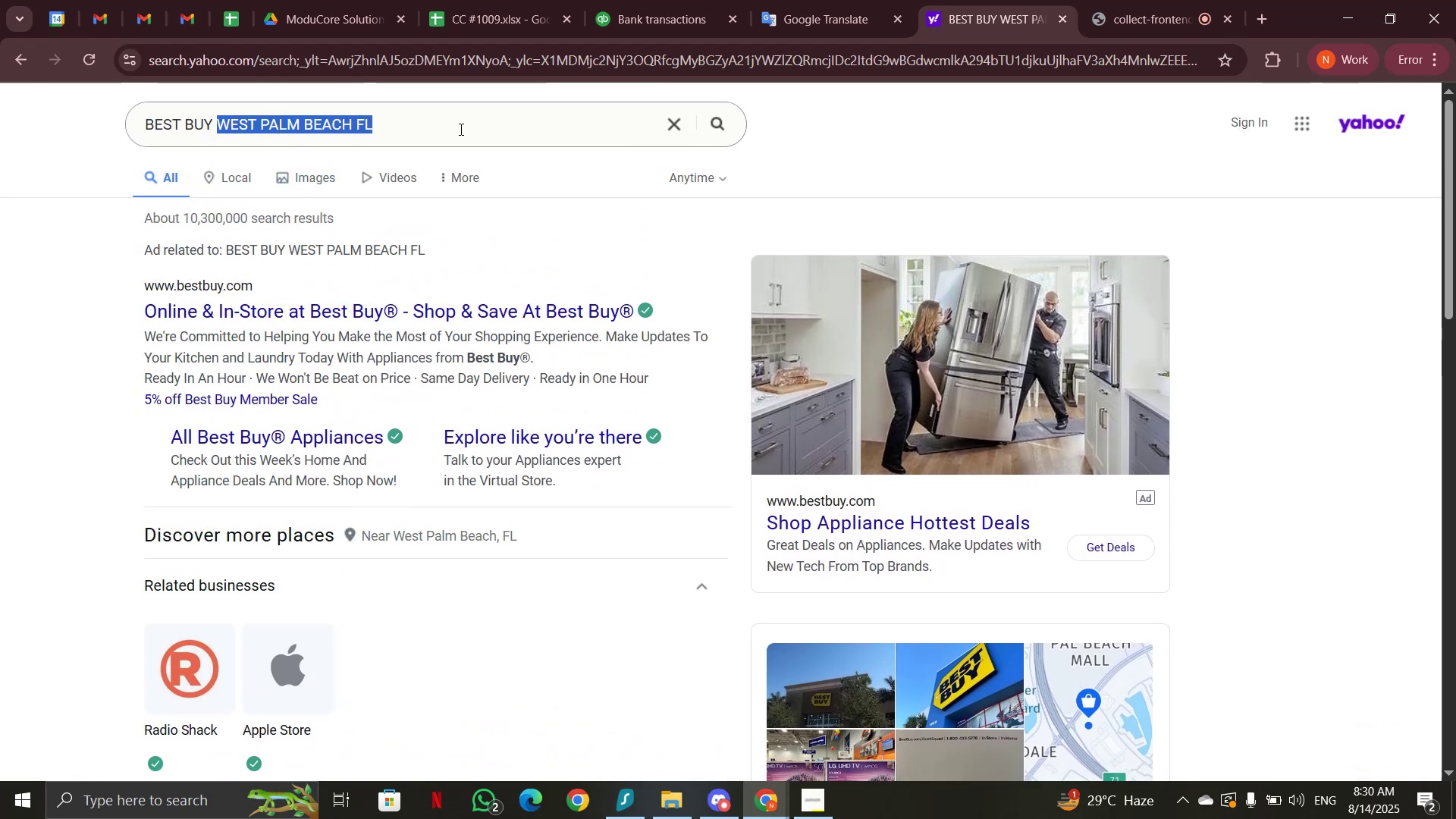 
key(Backspace)
 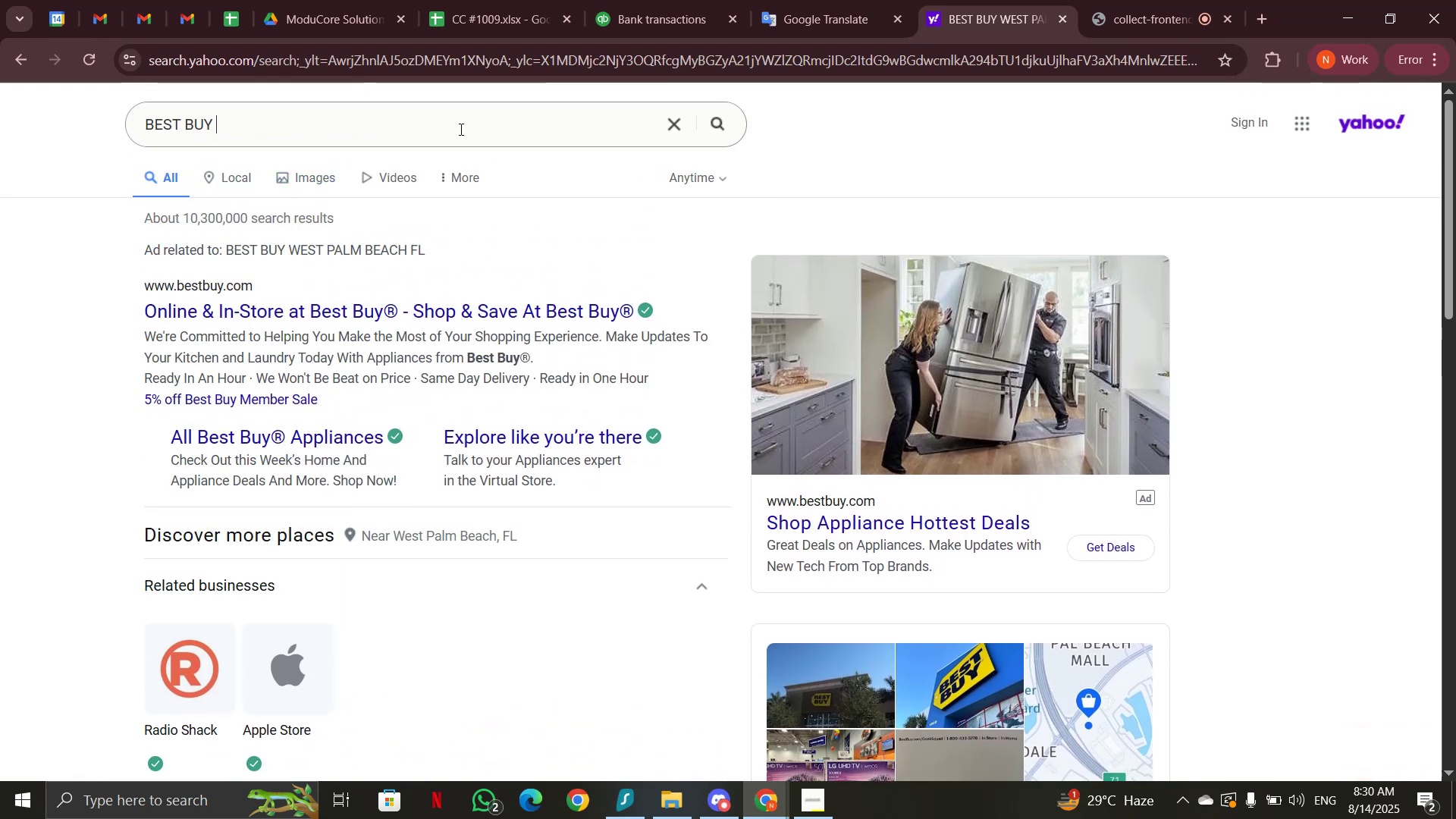 
key(Enter)
 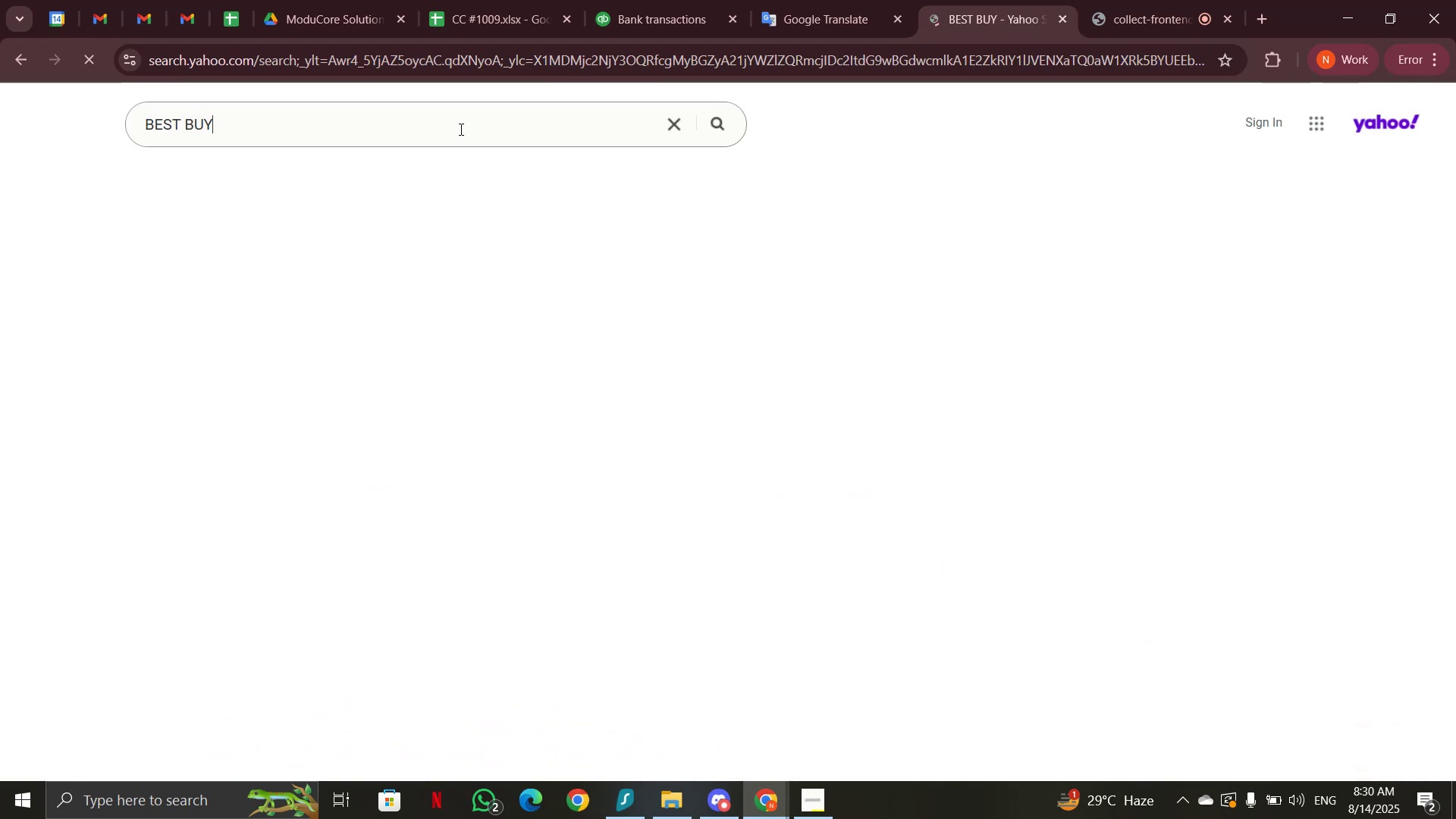 
mouse_move([473, 334])
 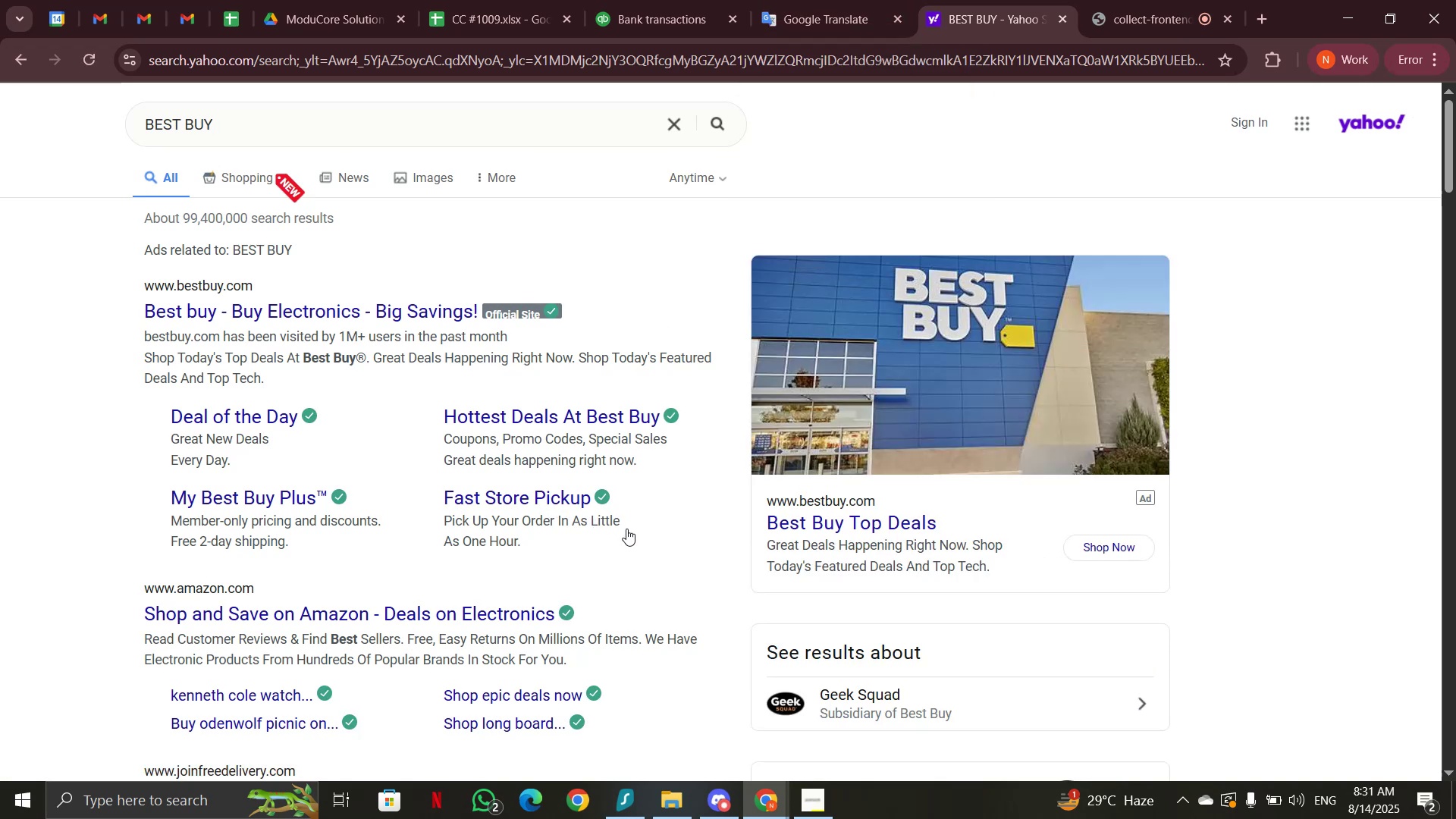 
left_click([685, 18])
 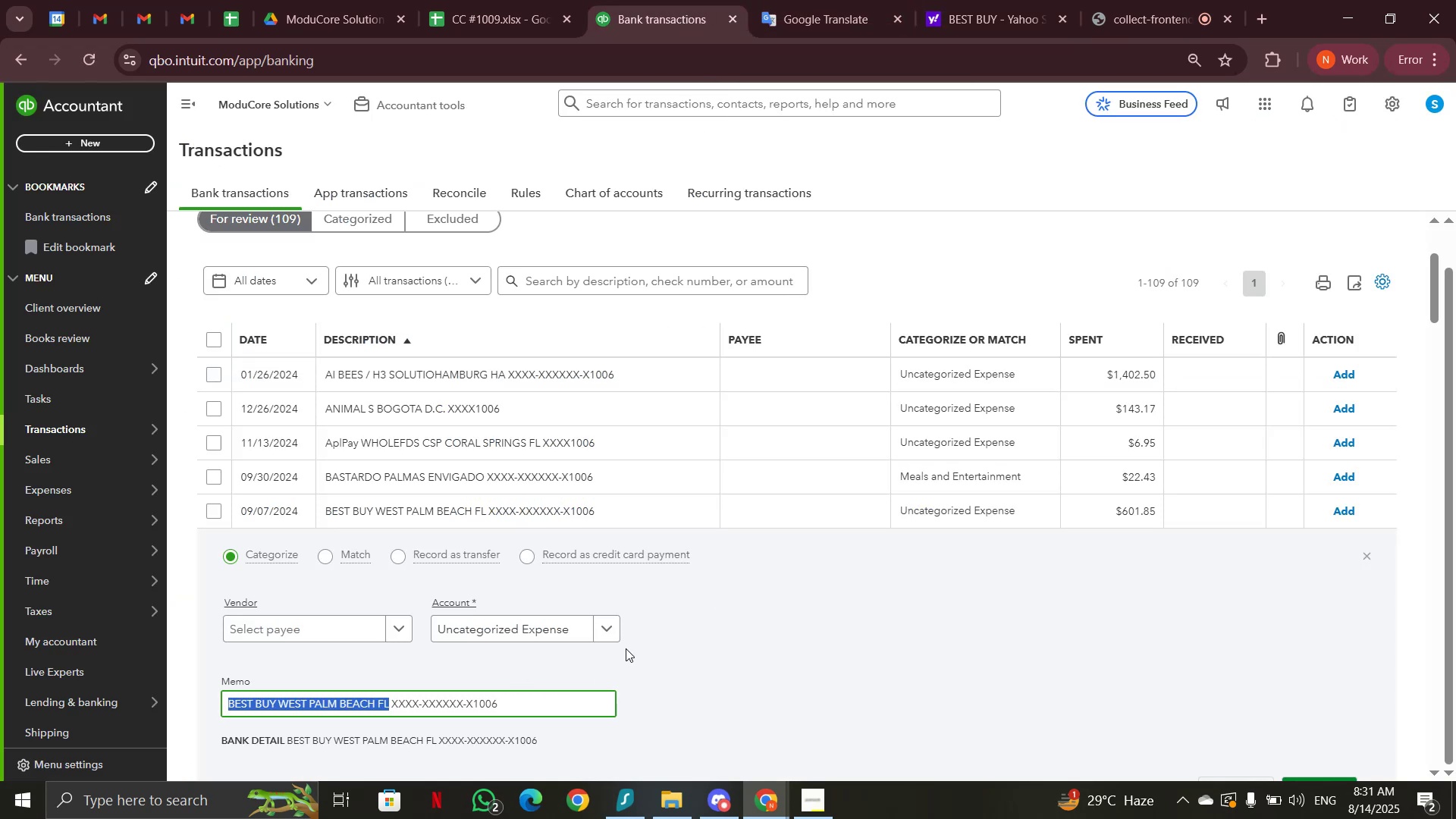 
left_click([612, 627])
 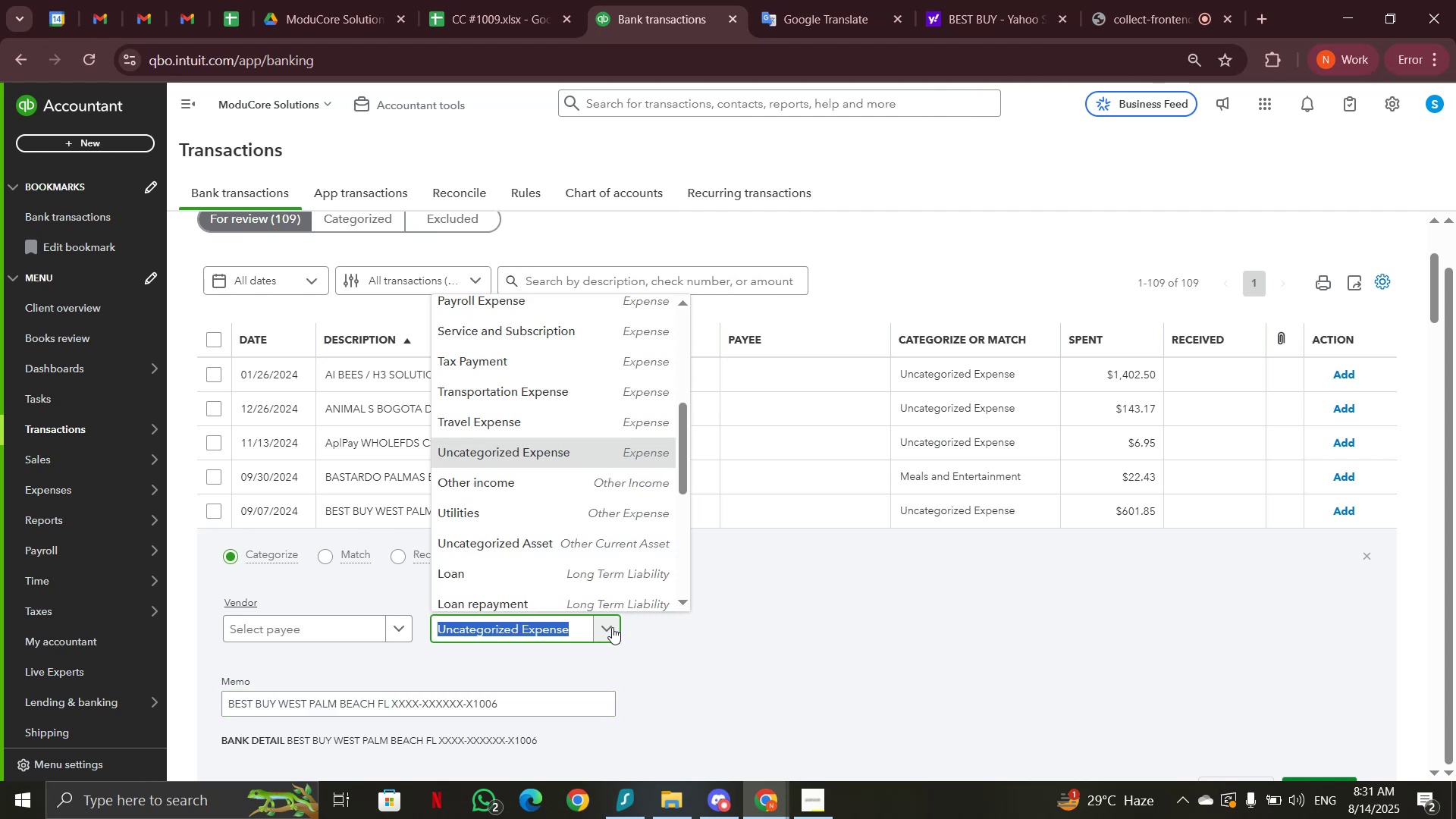 
scroll: coordinate [585, 549], scroll_direction: up, amount: 5.0
 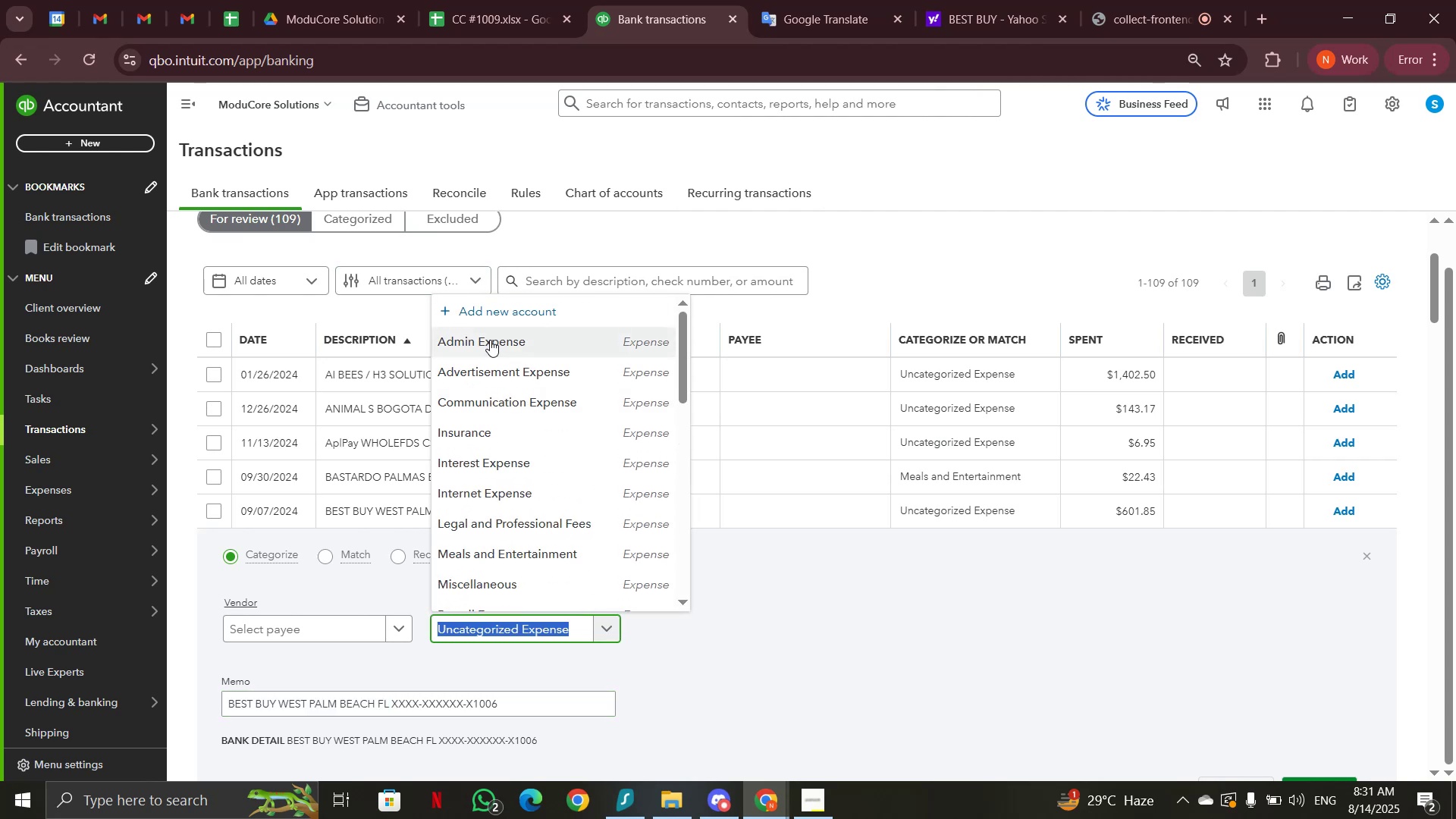 
left_click([490, 340])
 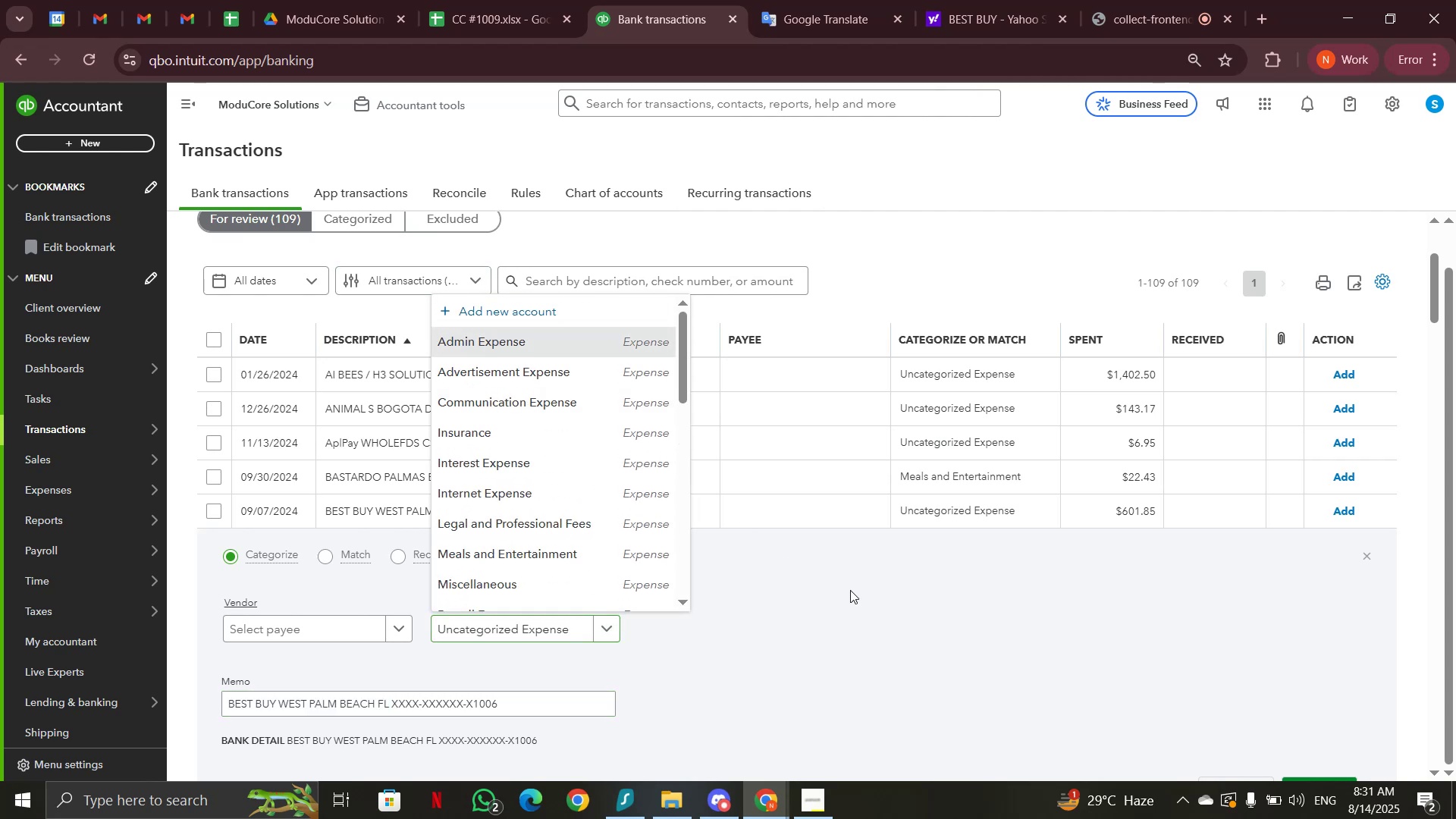 
scroll: coordinate [850, 590], scroll_direction: down, amount: 1.0
 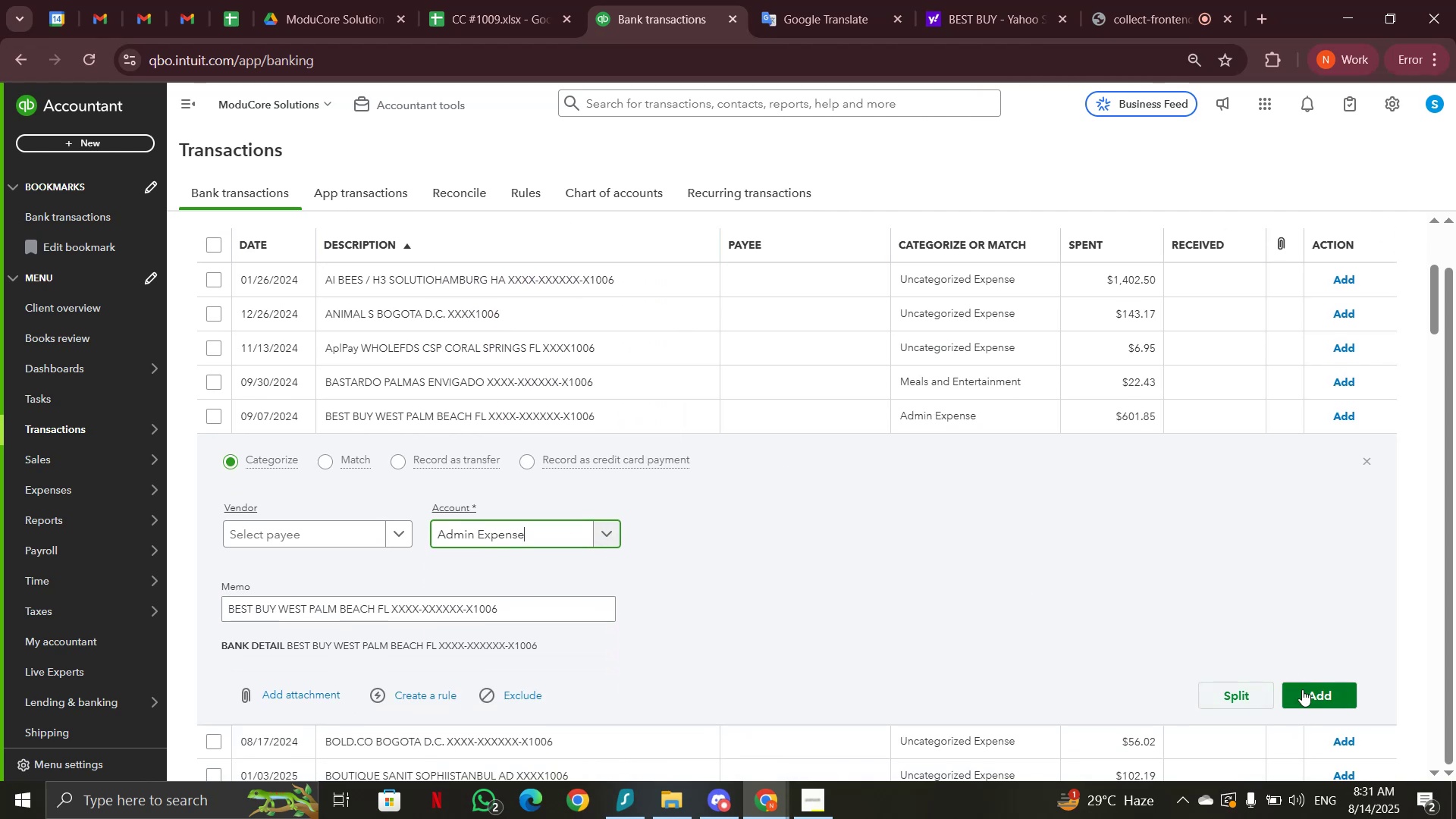 
left_click([1303, 689])
 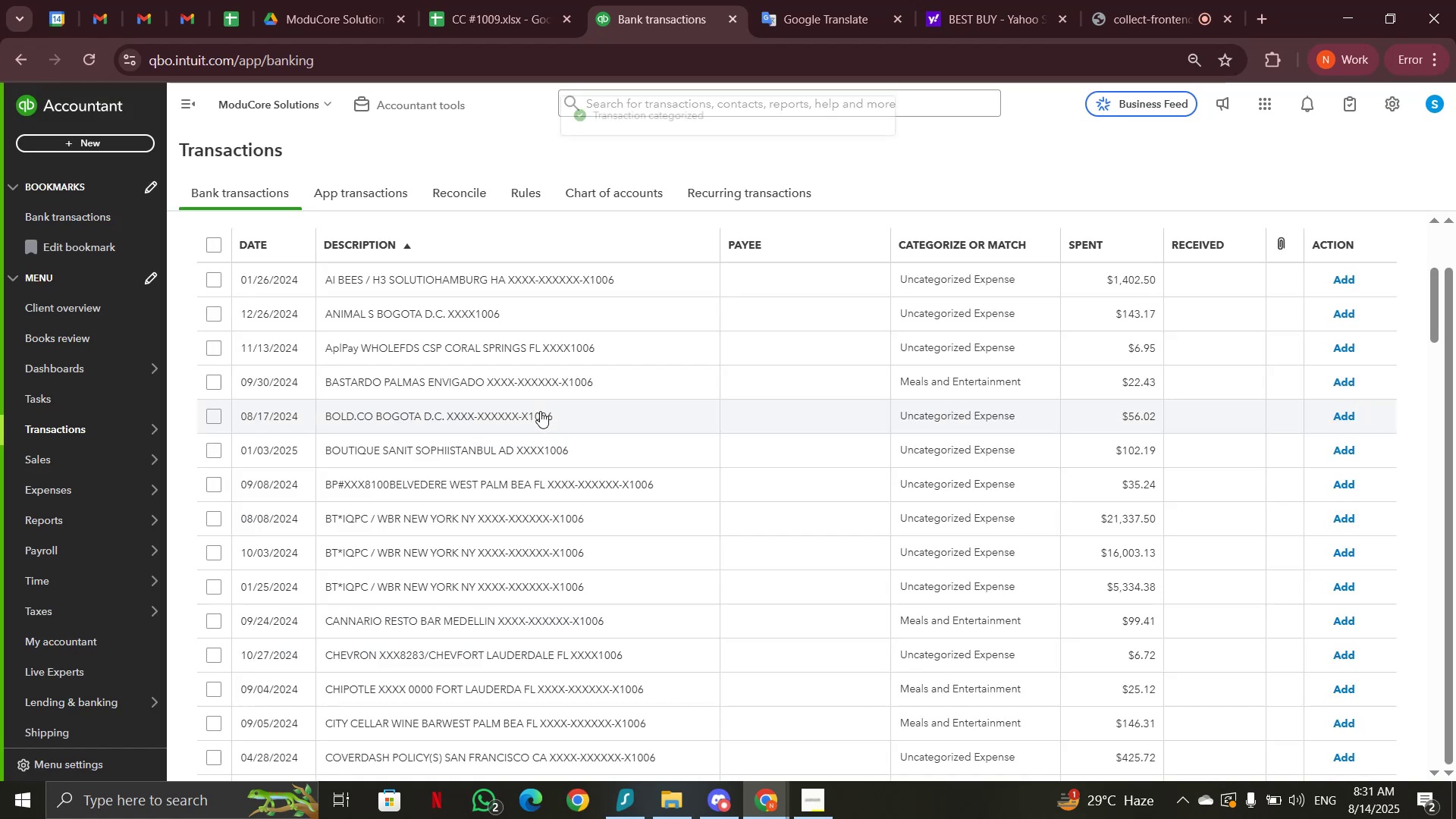 
wait(8.69)
 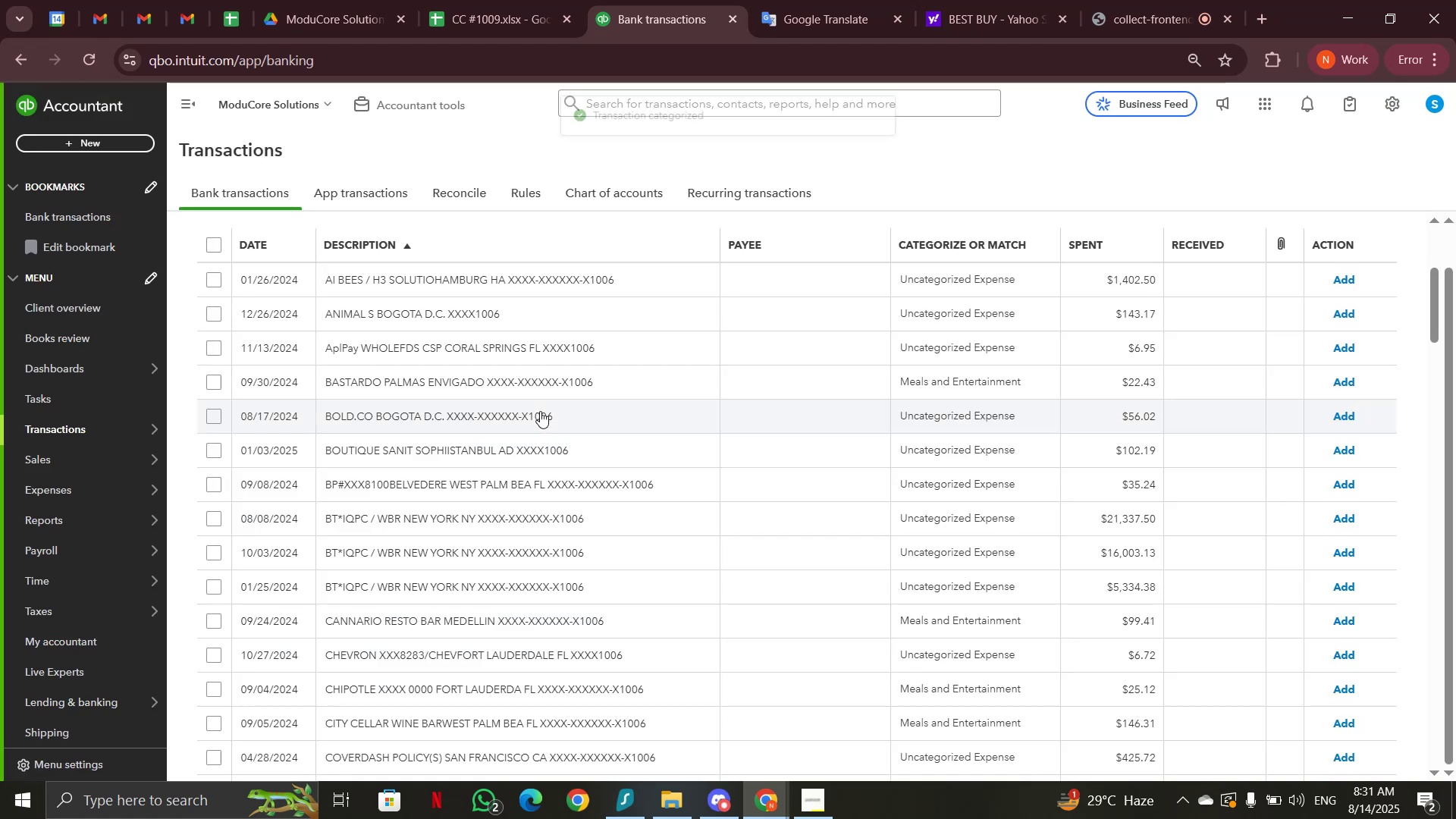 
scroll: coordinate [422, 628], scroll_direction: down, amount: 1.0
 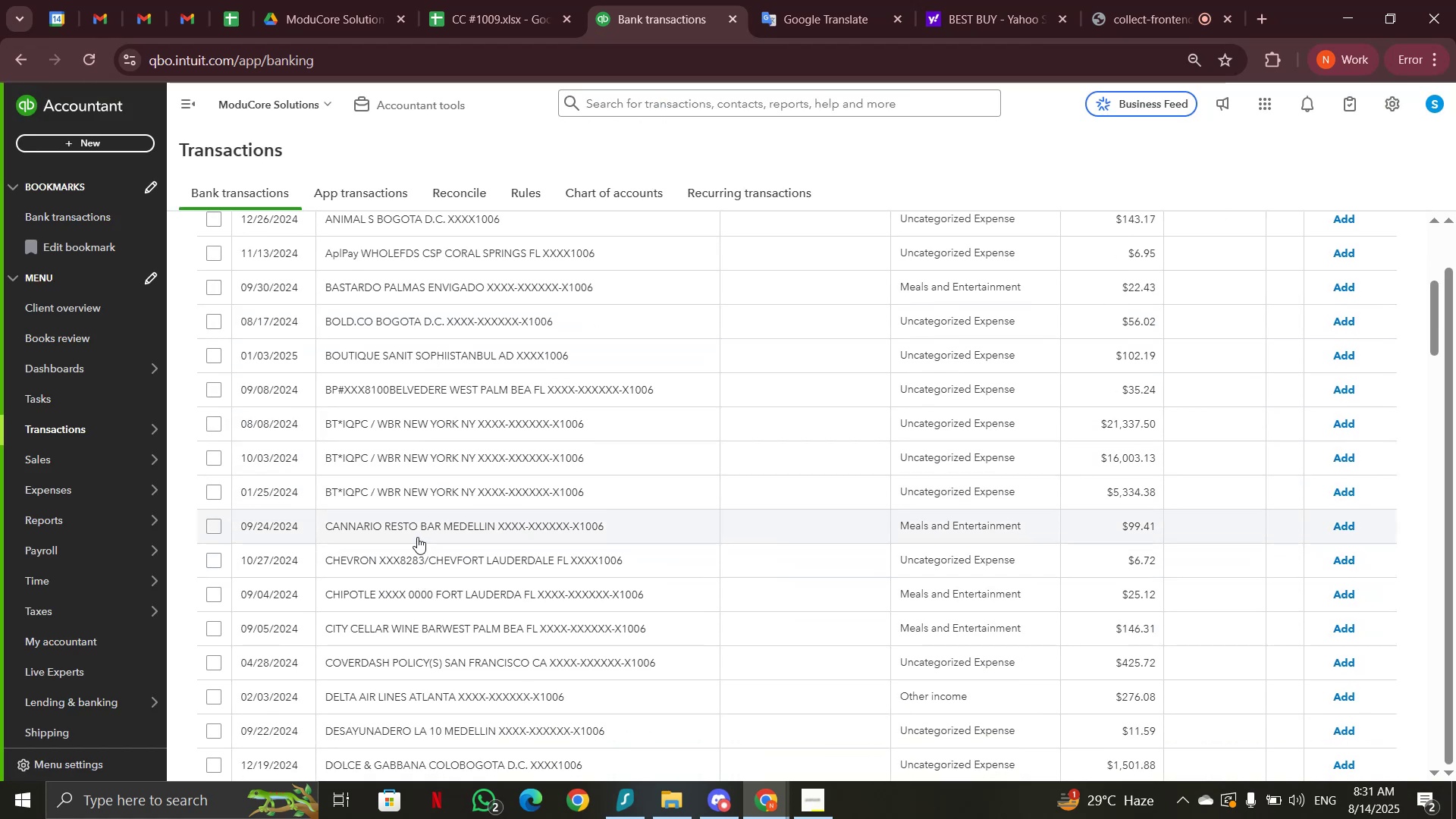 
left_click([417, 536])
 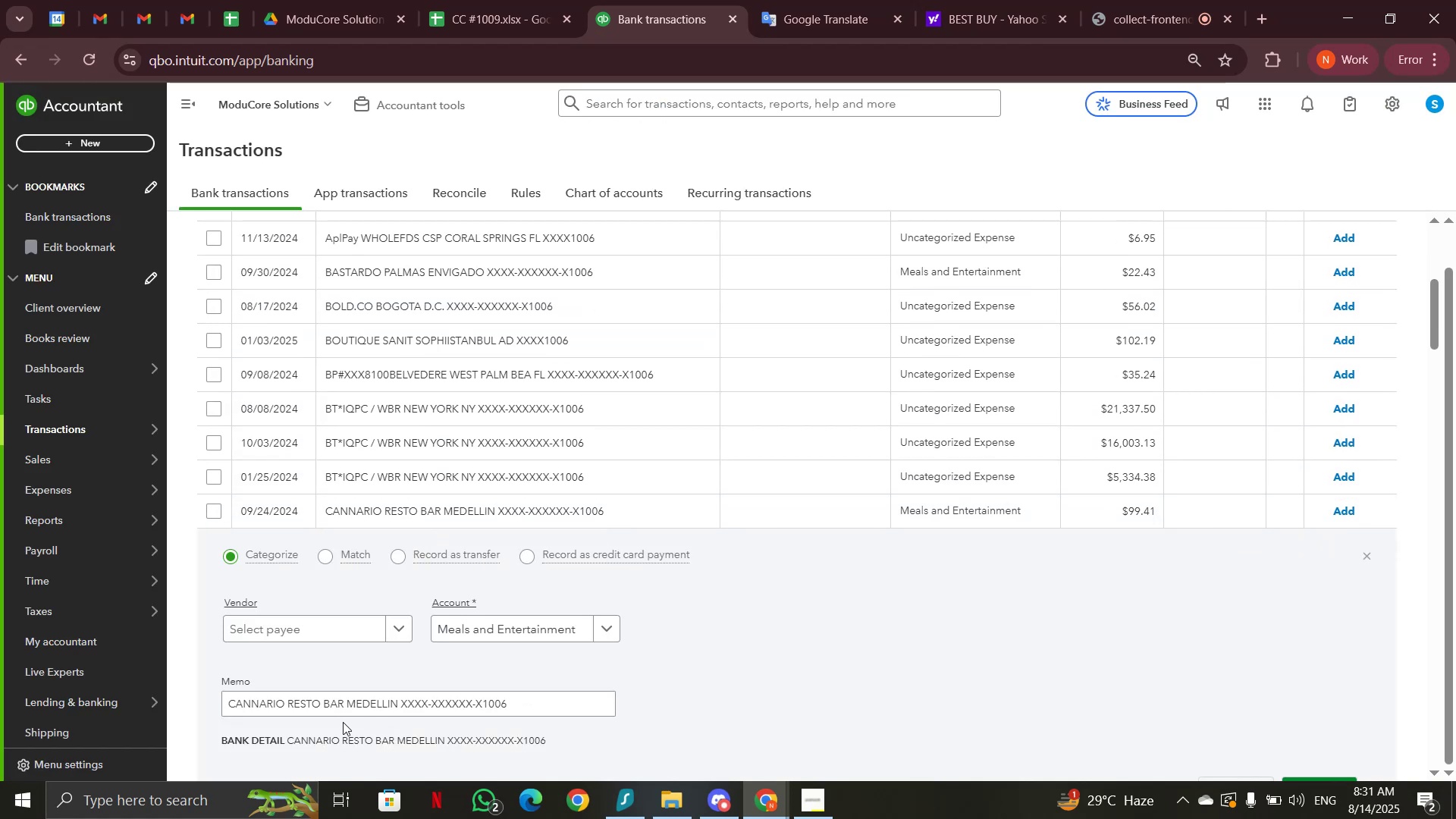 
left_click_drag(start_coordinate=[320, 705], to_coordinate=[190, 706])
 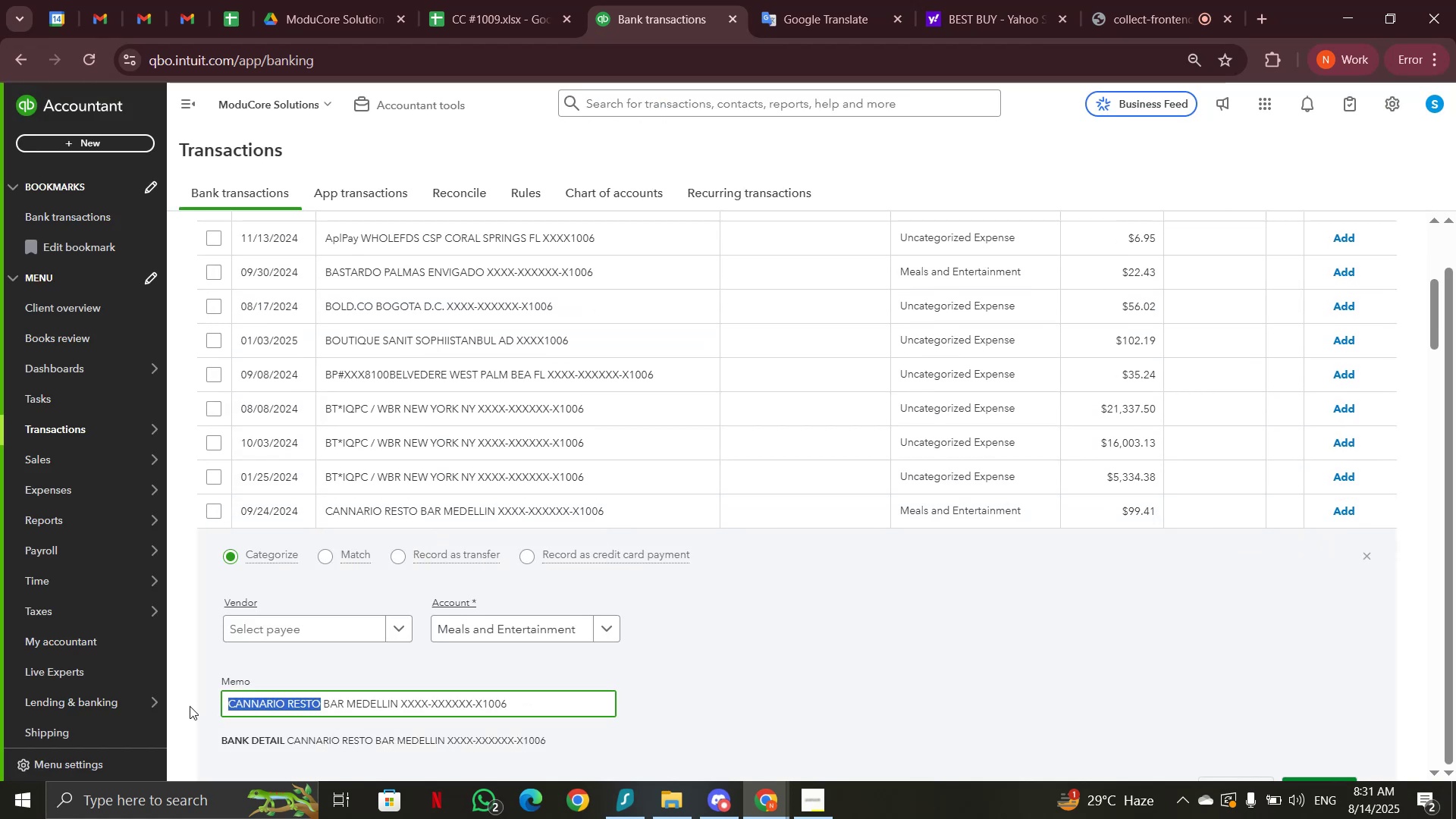 
key(Control+C)
 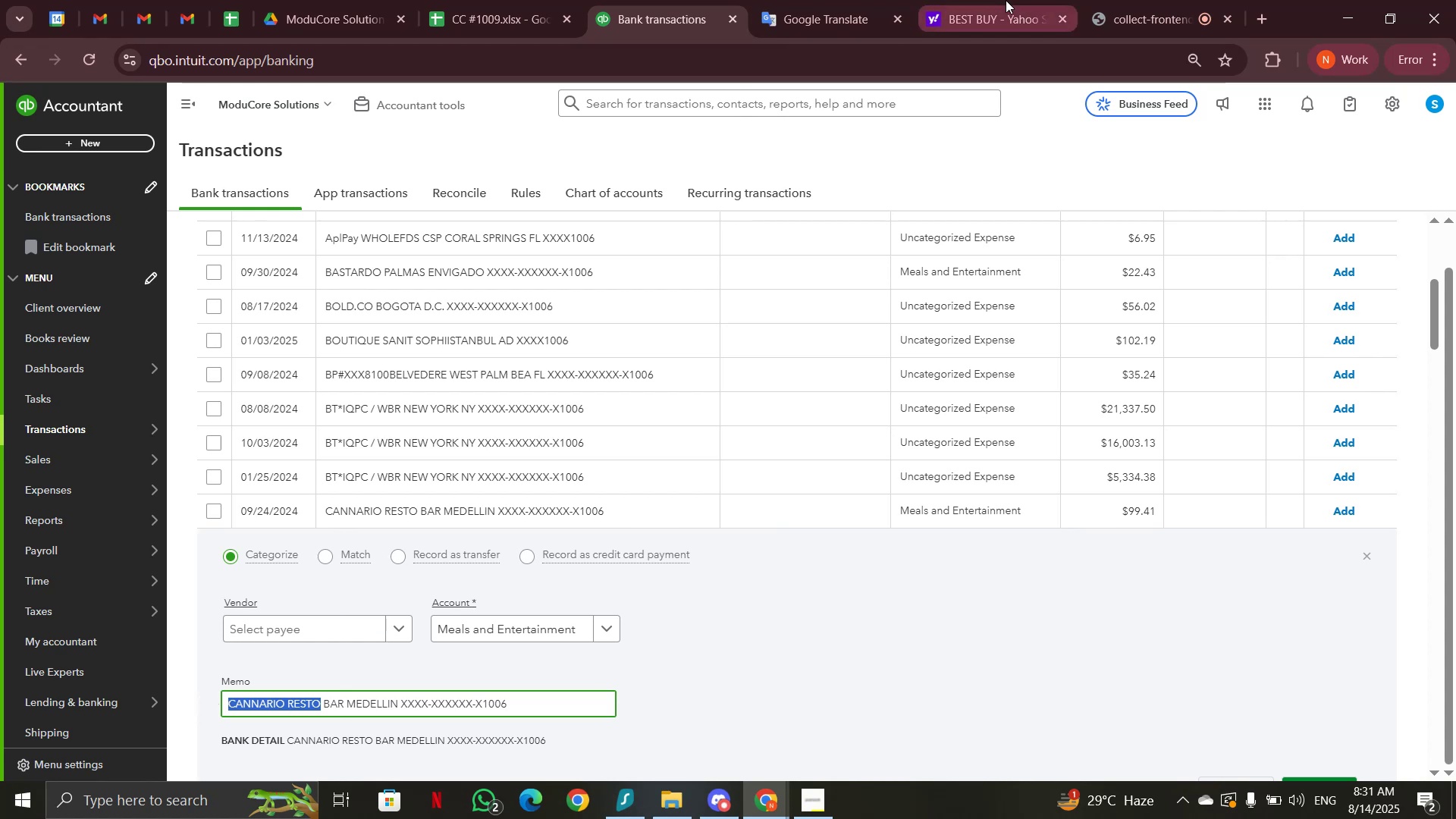 
left_click([999, 12])
 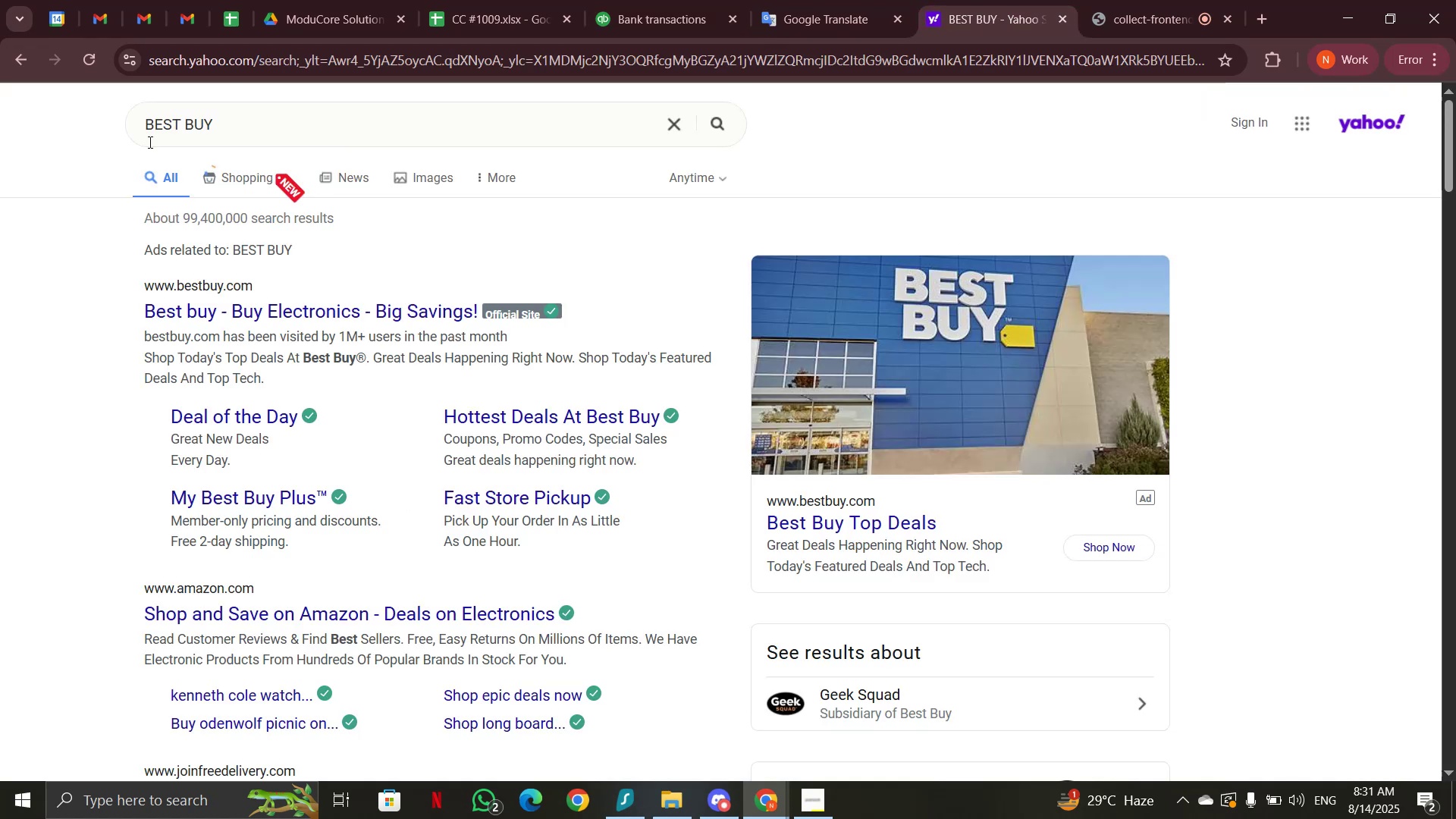 
left_click_drag(start_coordinate=[239, 130], to_coordinate=[113, 130])
 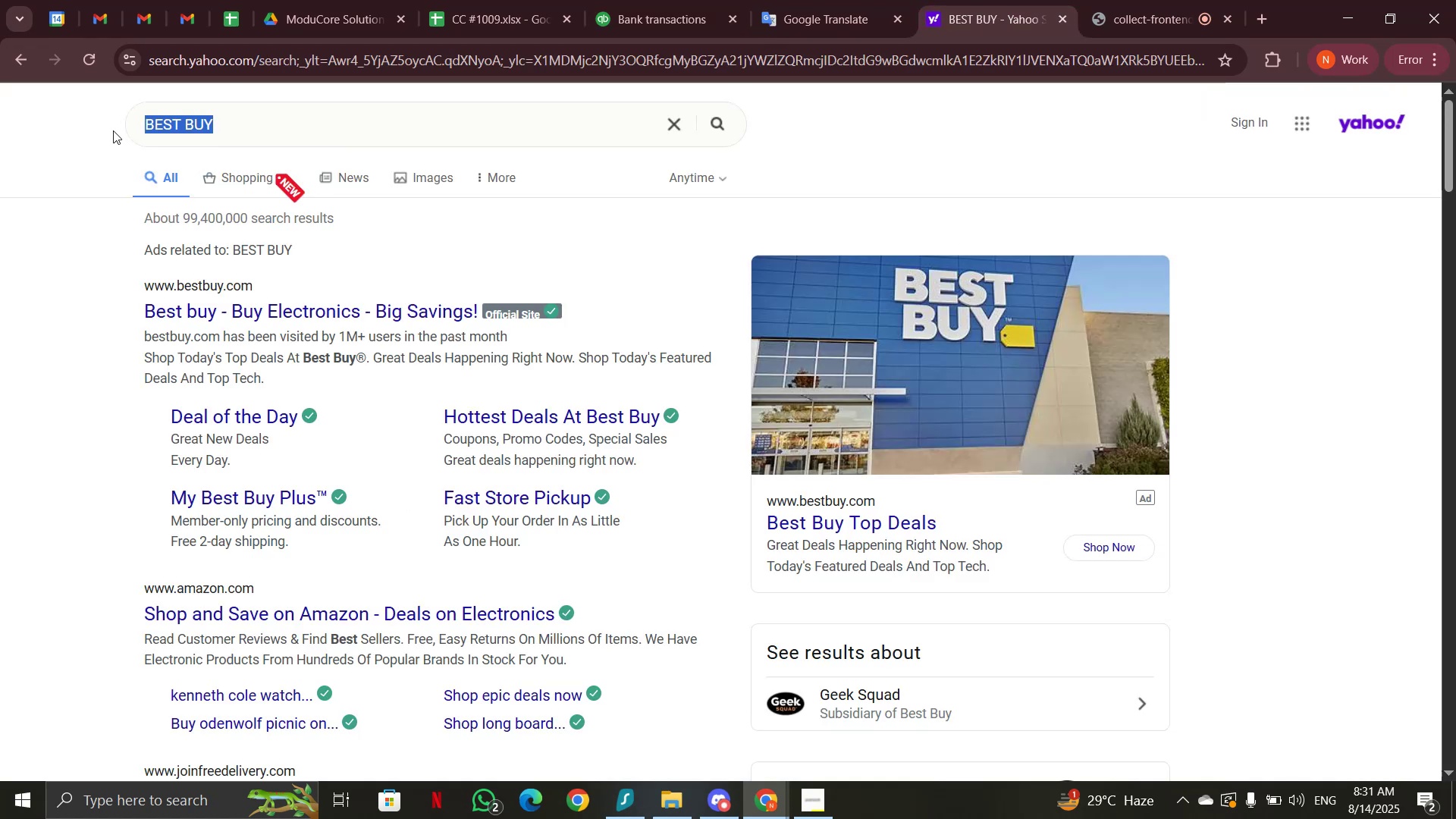 
key(Control+V)
 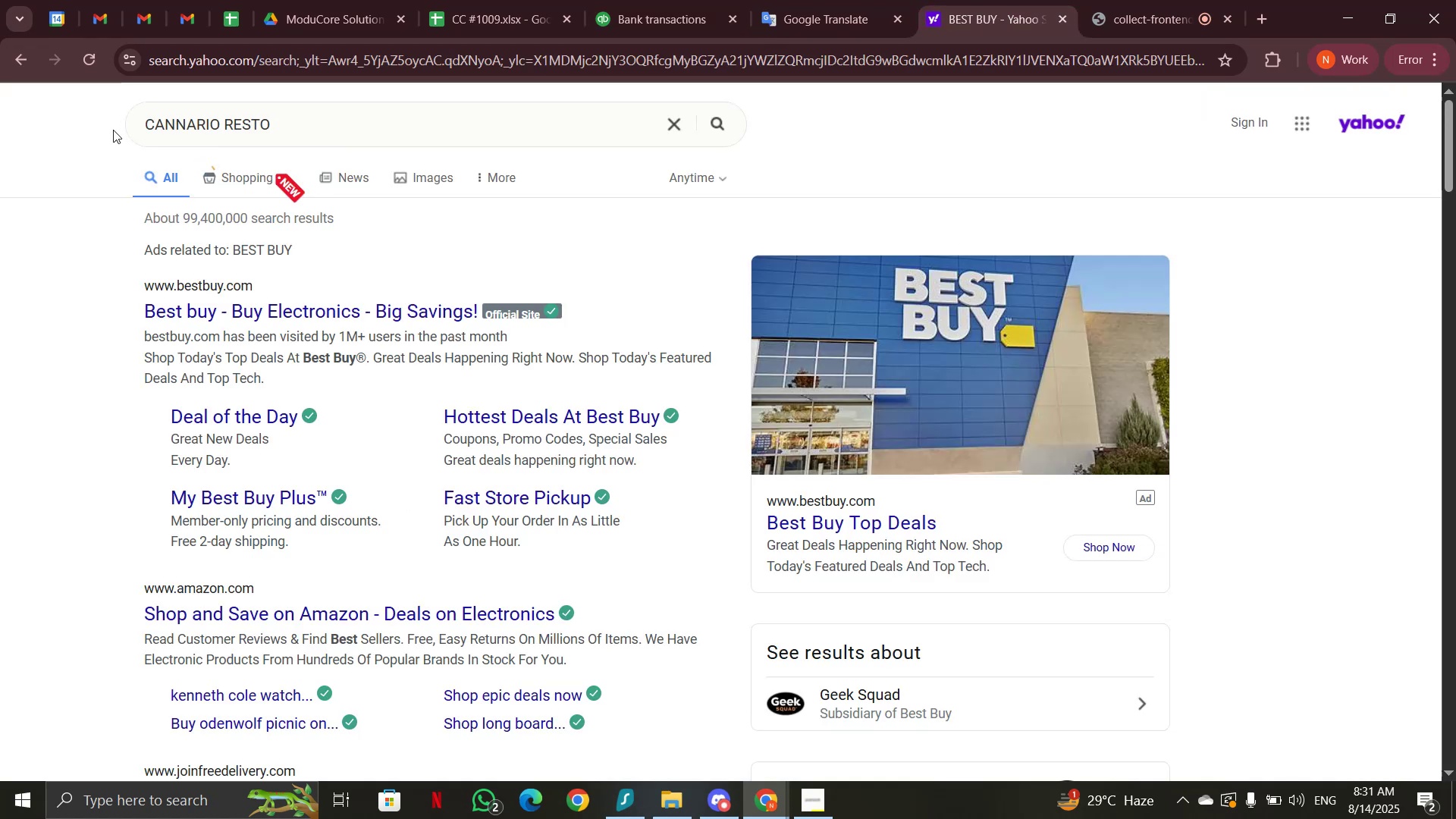 
key(Enter)
 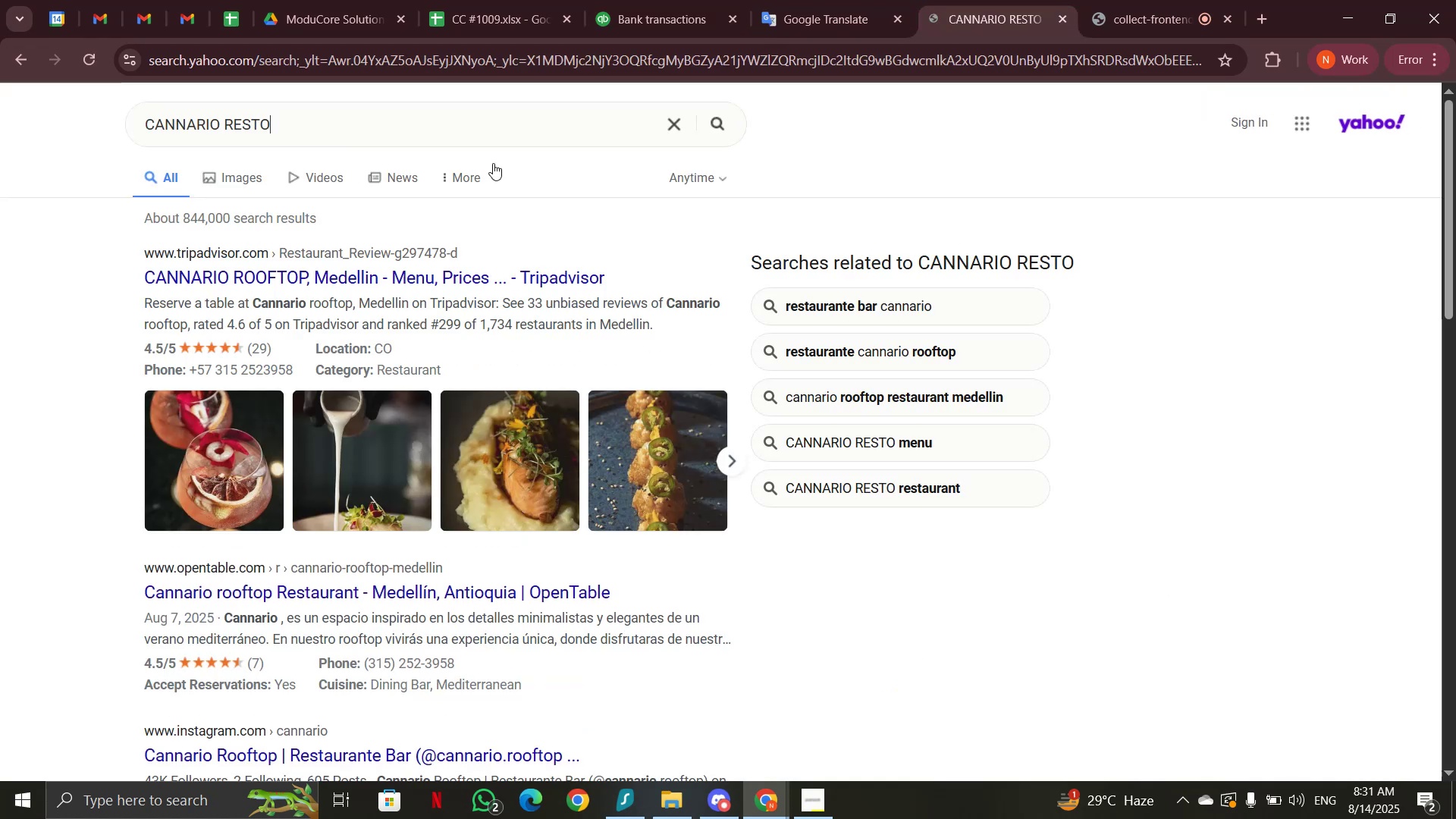 
left_click([661, 18])
 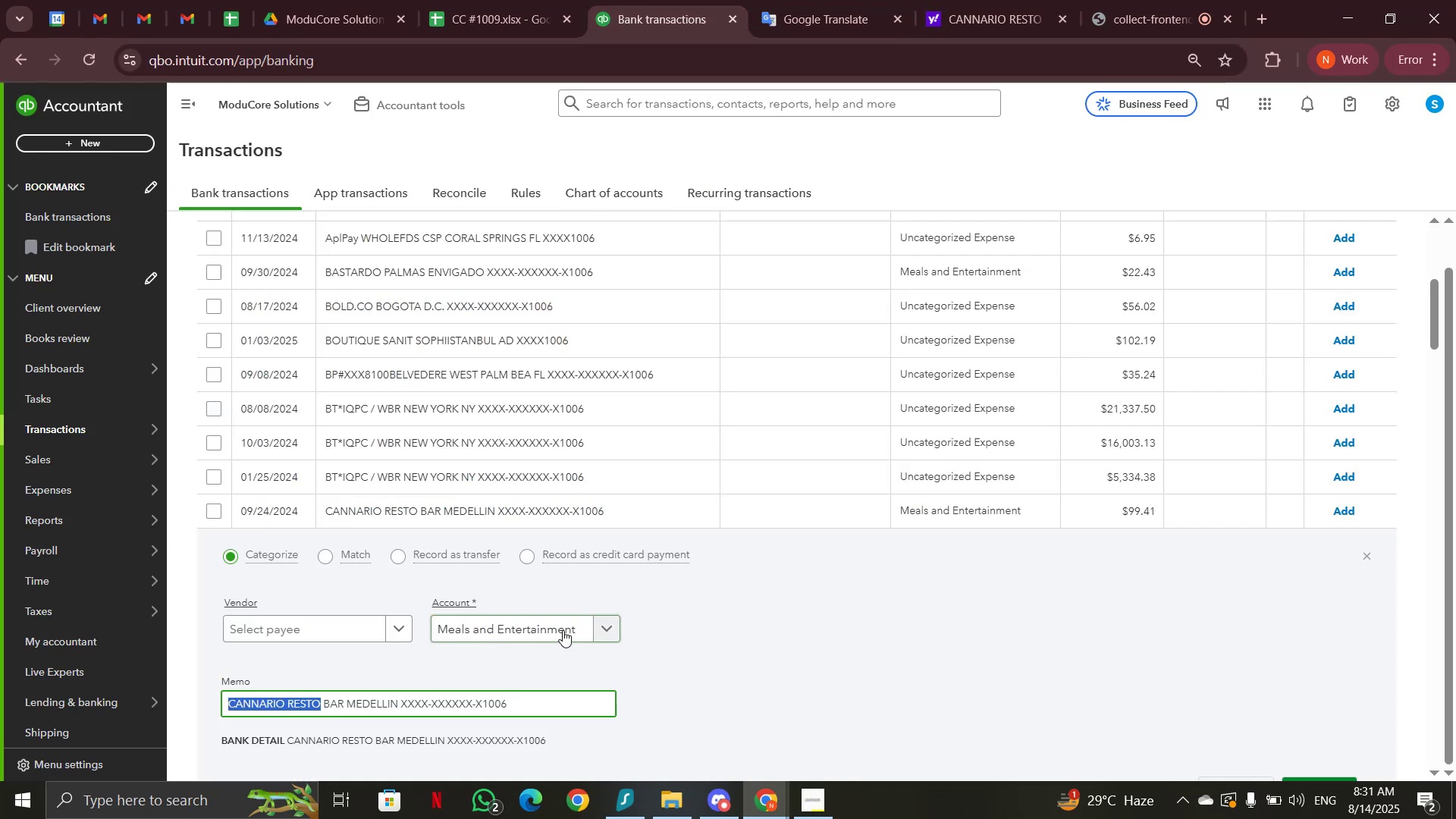 
scroll: coordinate [952, 600], scroll_direction: down, amount: 2.0
 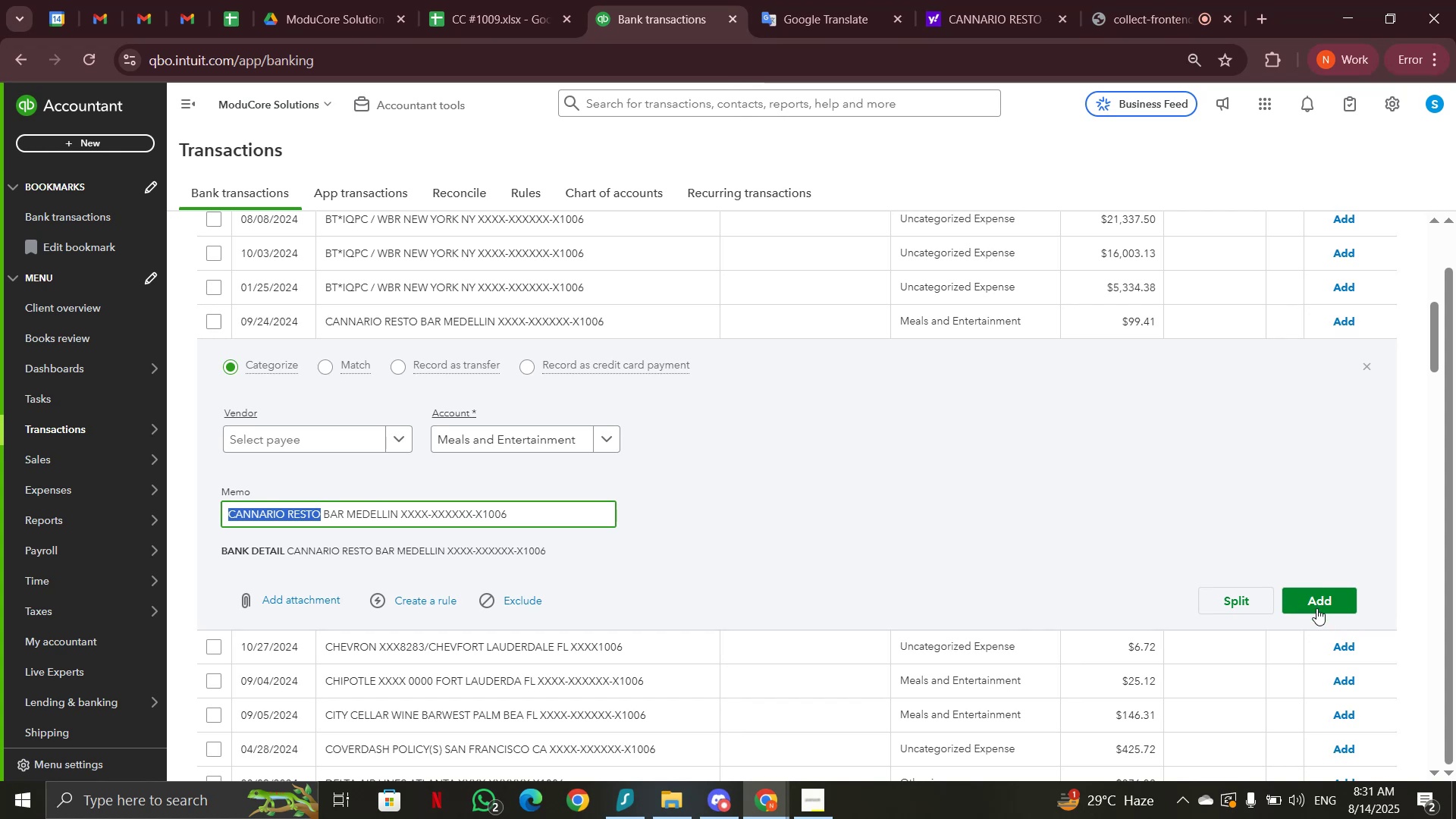 
left_click([1316, 608])
 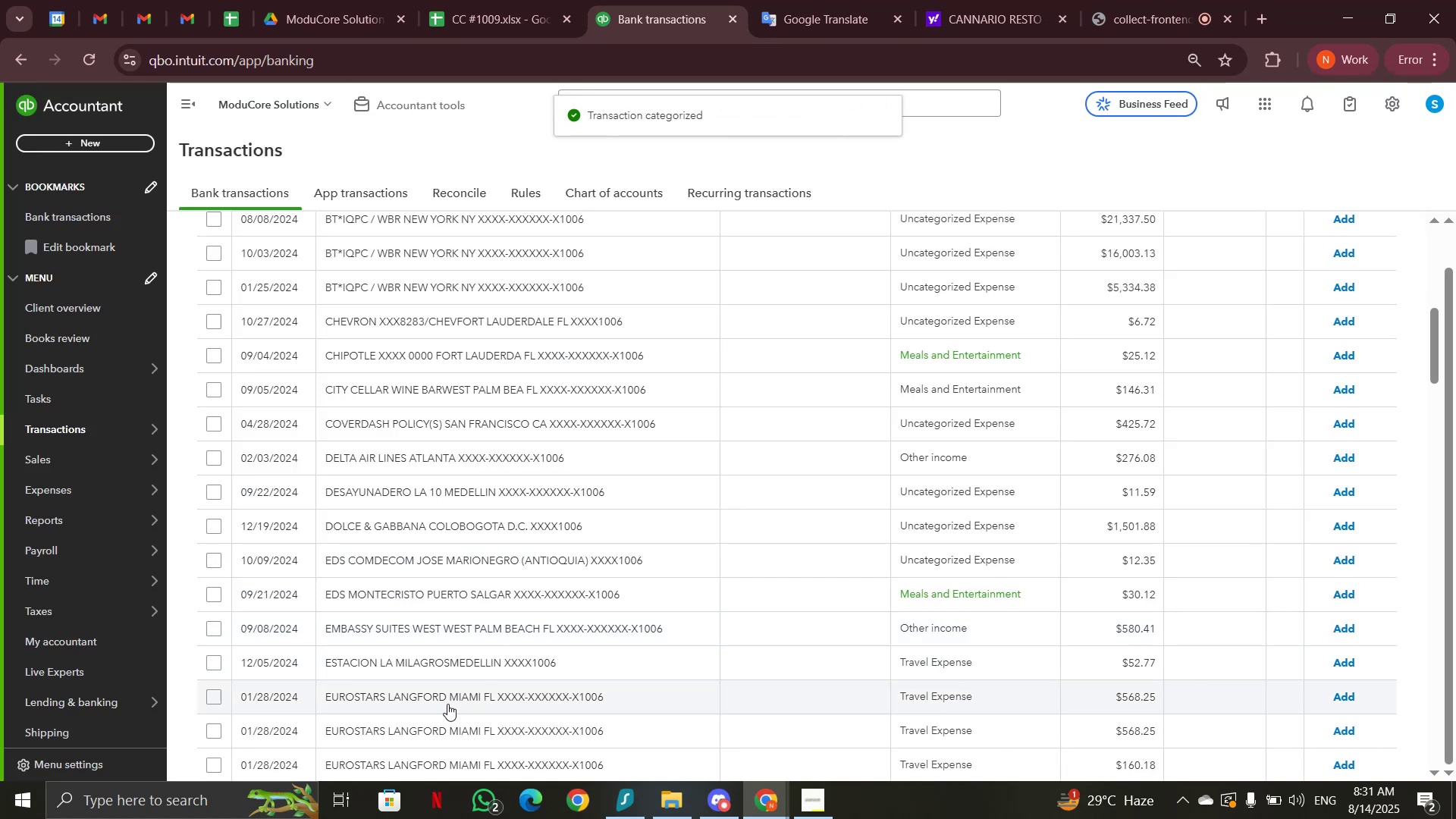 
wait(7.05)
 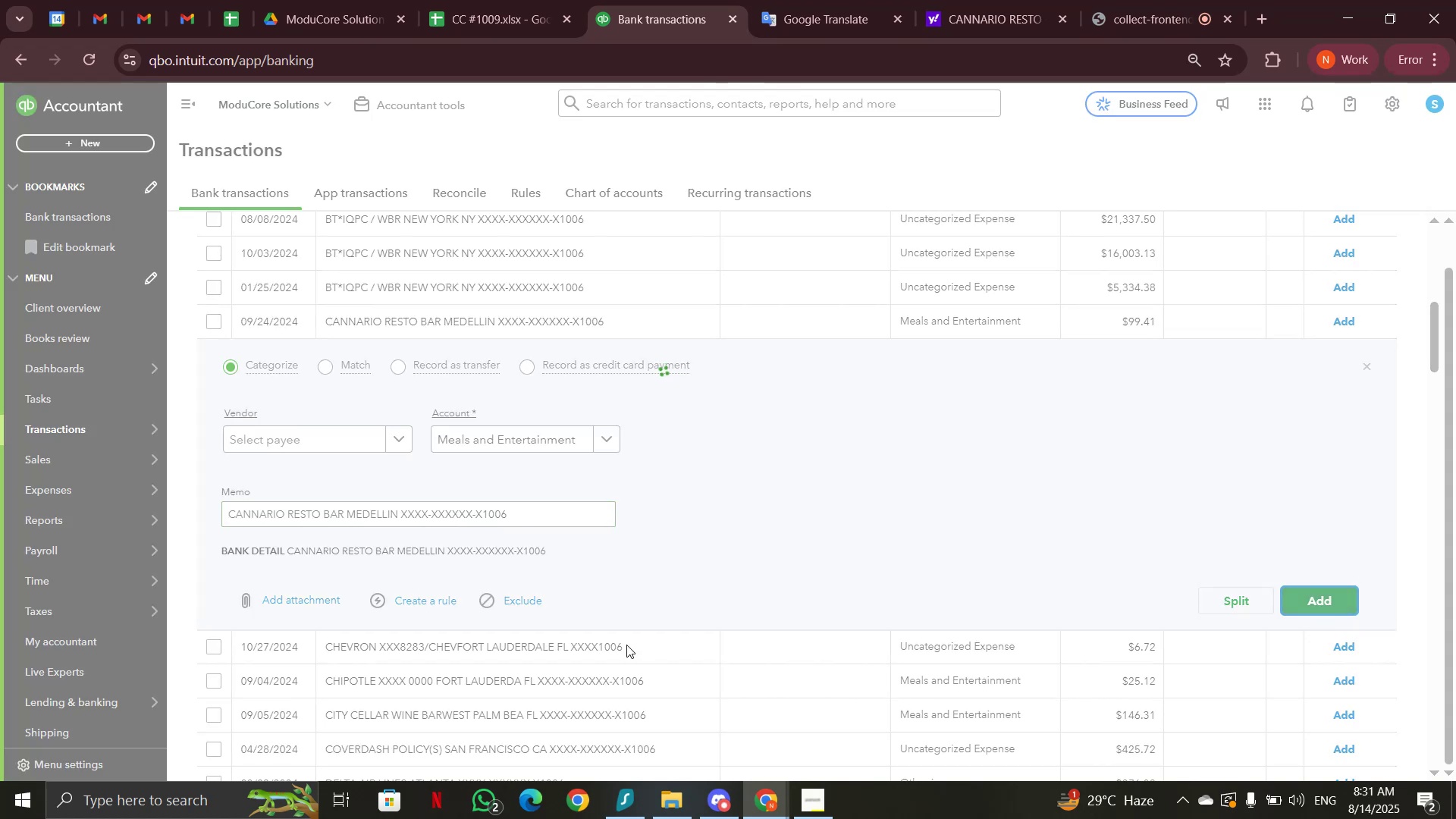 
scroll: coordinate [451, 689], scroll_direction: down, amount: 2.0
 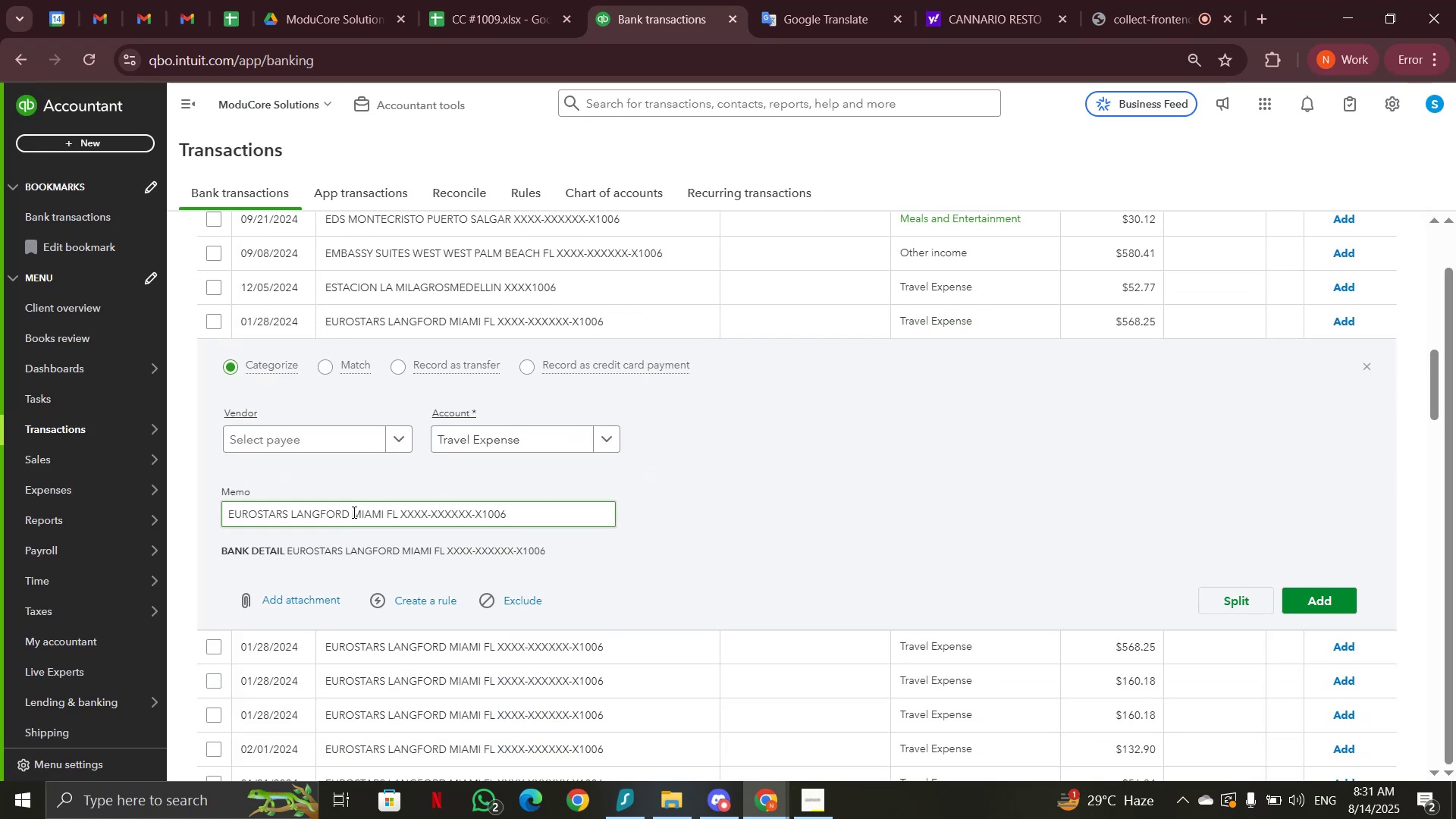 
left_click_drag(start_coordinate=[352, 516], to_coordinate=[207, 510])
 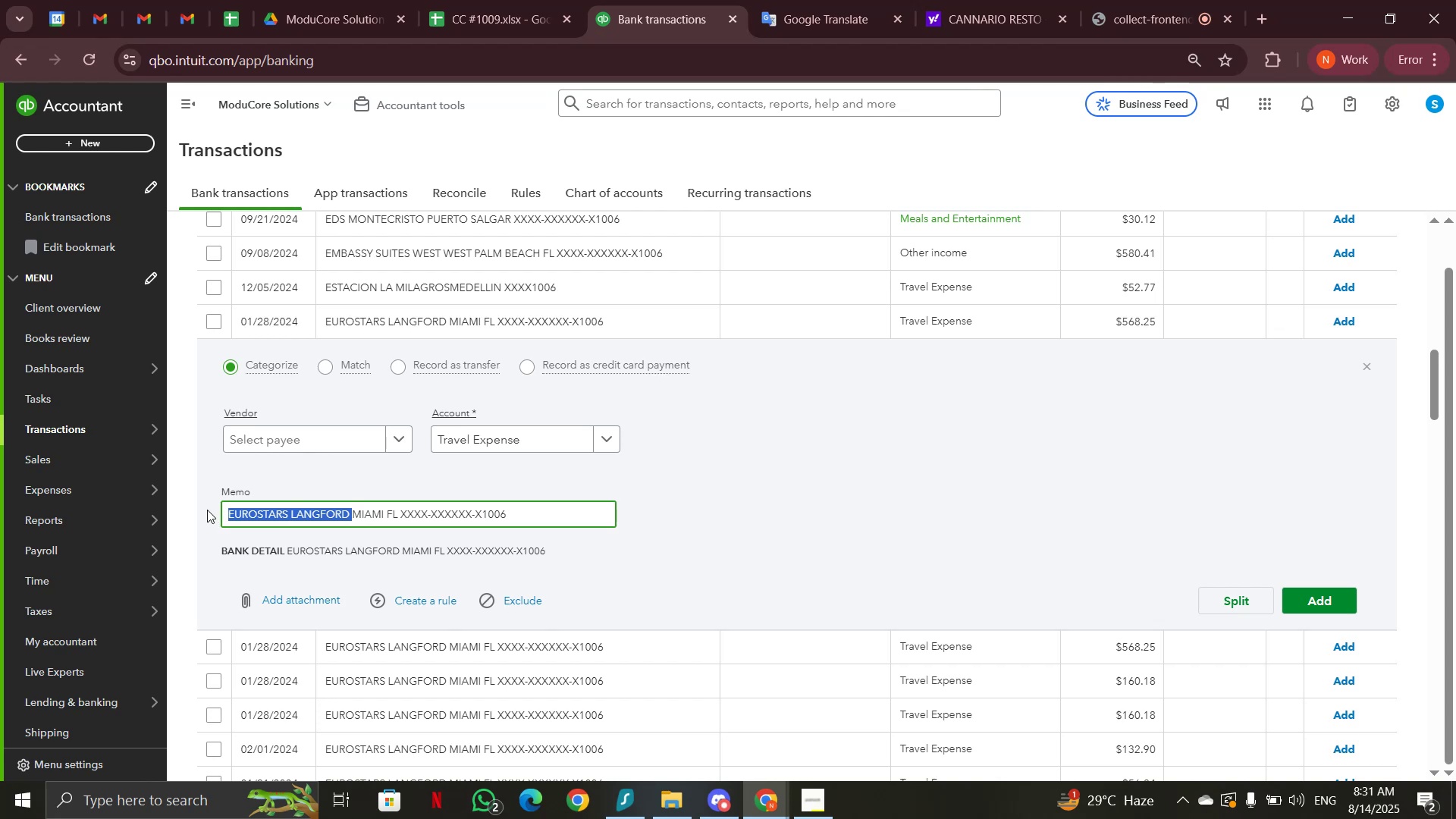 
key(Control+C)
 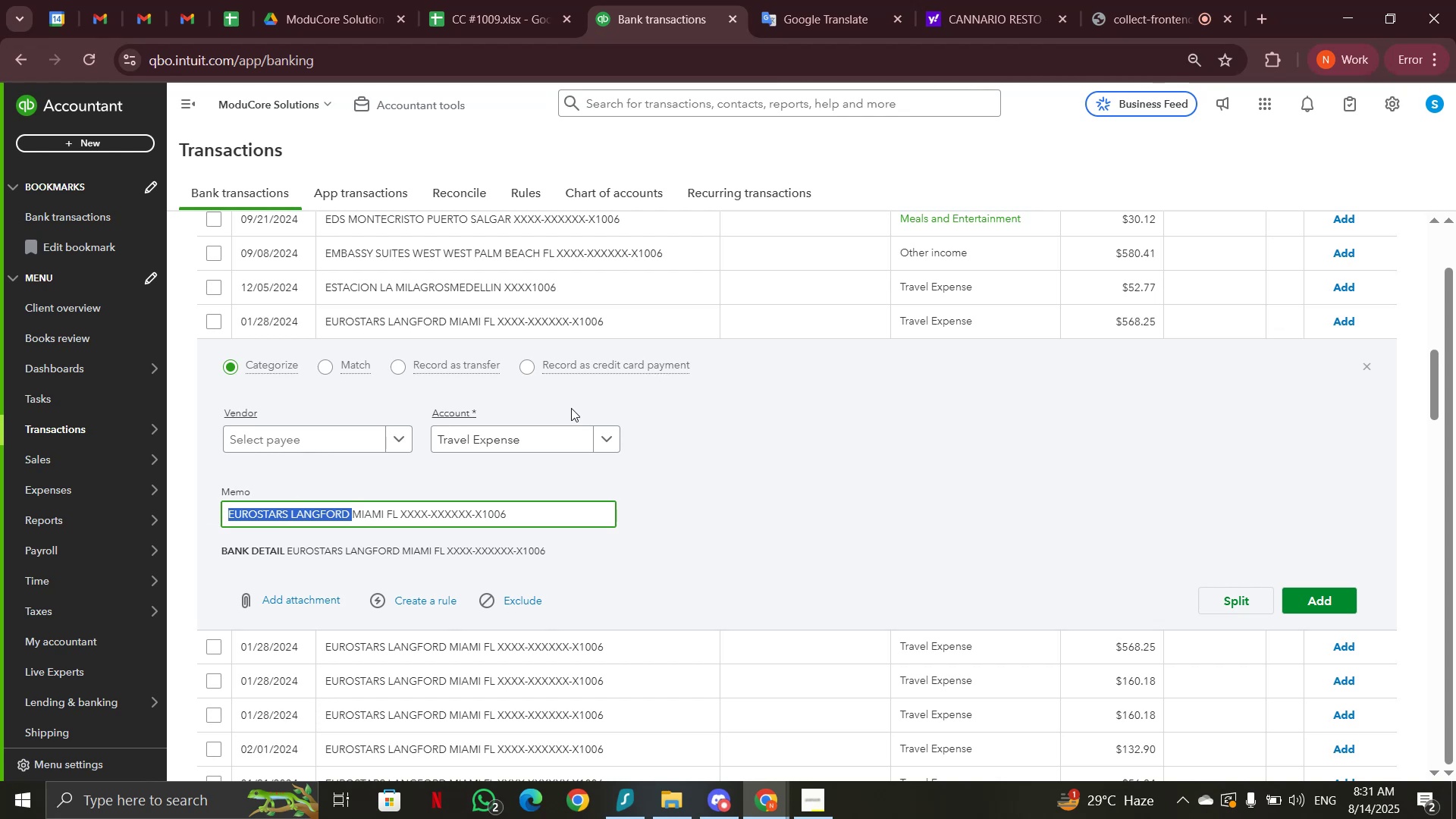 
scroll: coordinate [577, 406], scroll_direction: up, amount: 11.0
 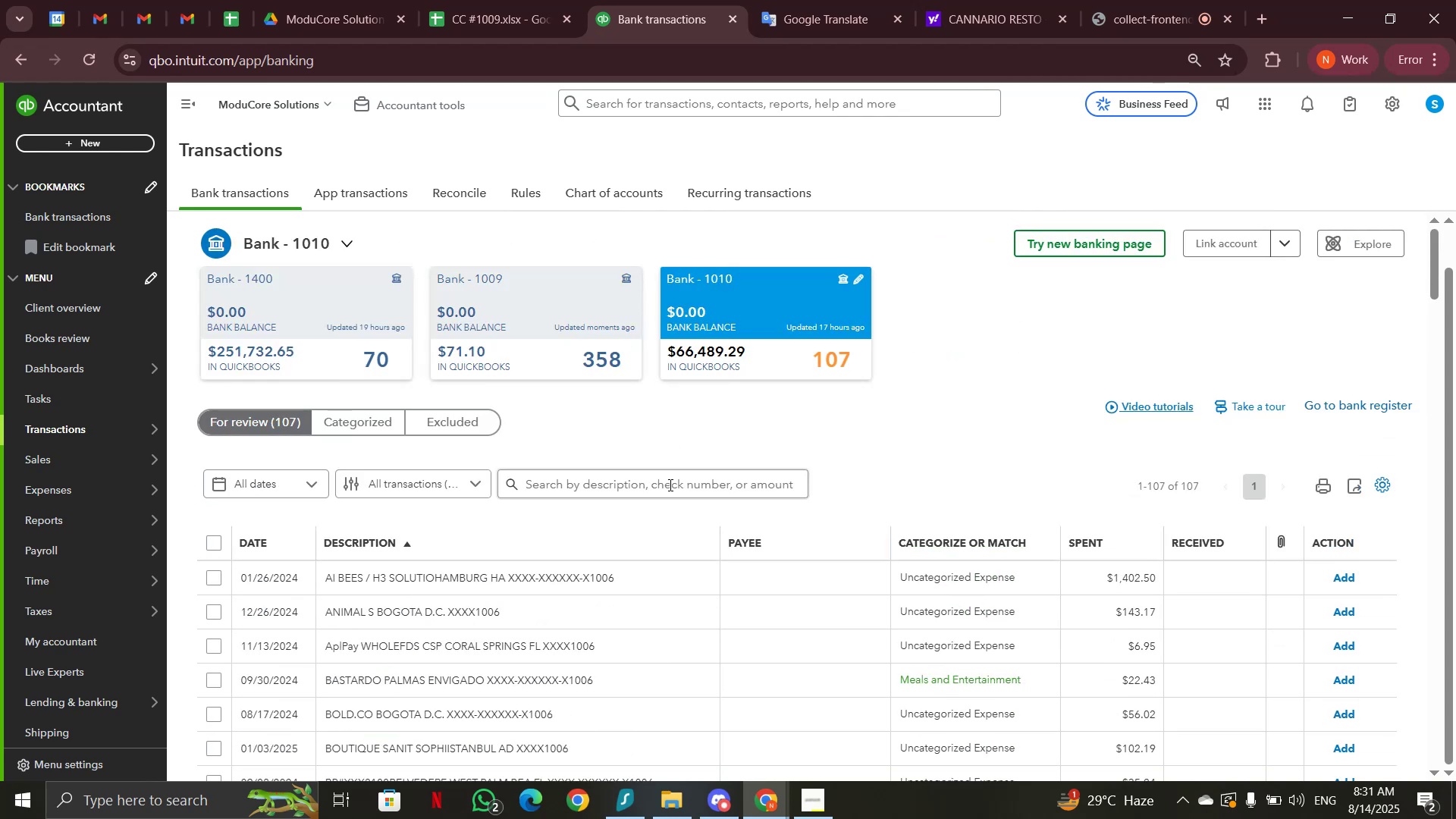 
left_click([669, 488])
 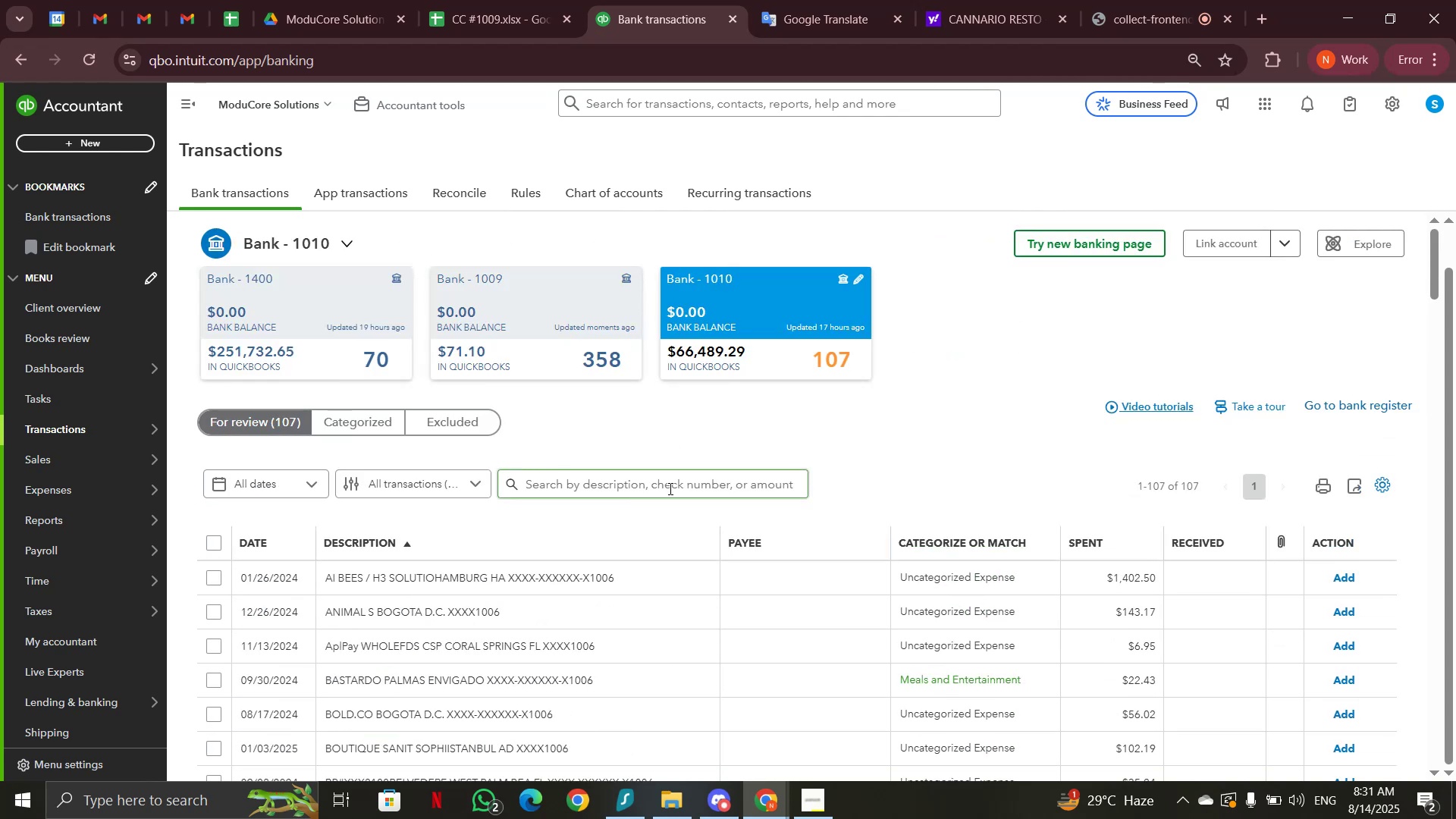 
key(Control+V)
 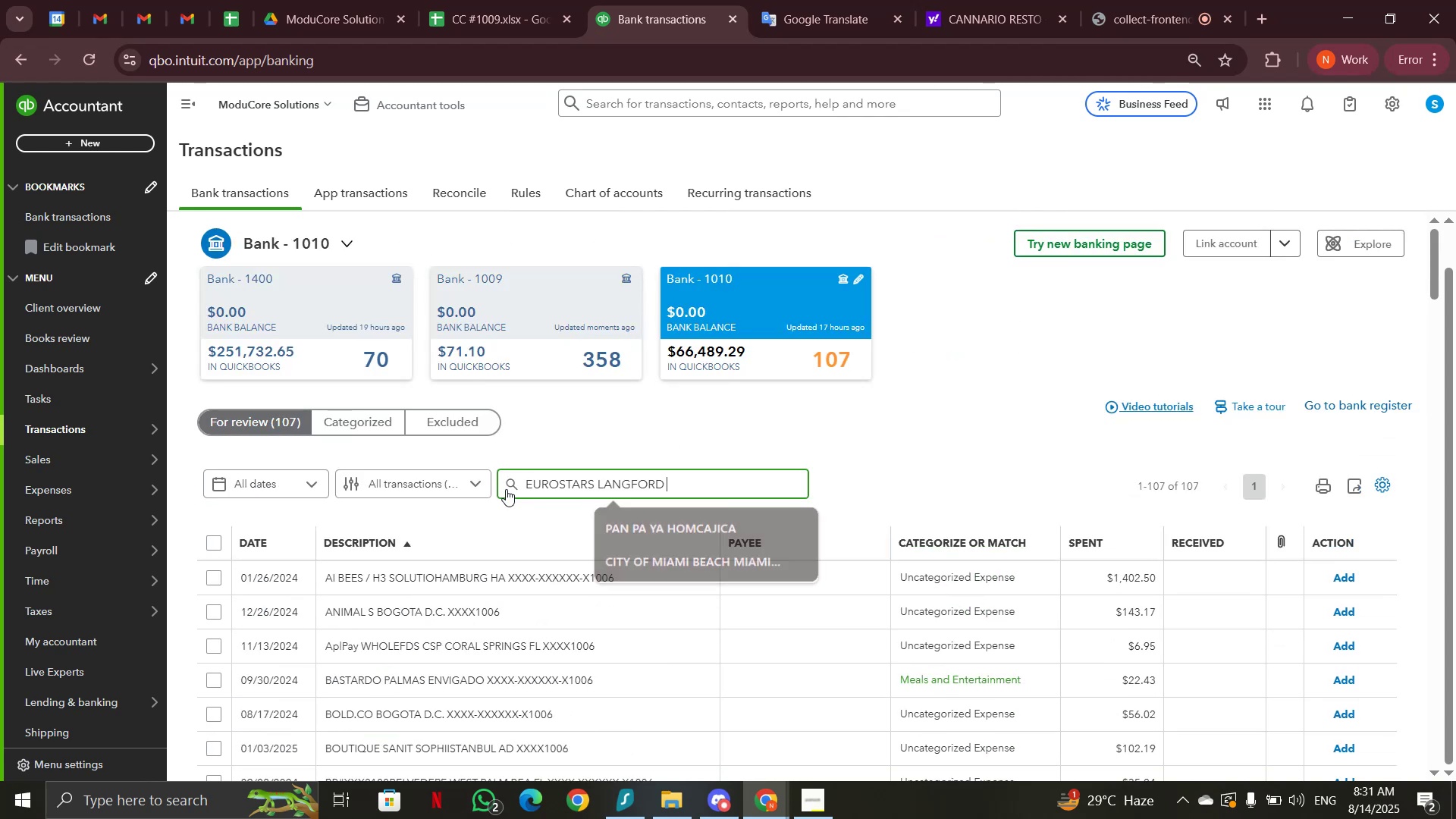 
left_click([506, 486])
 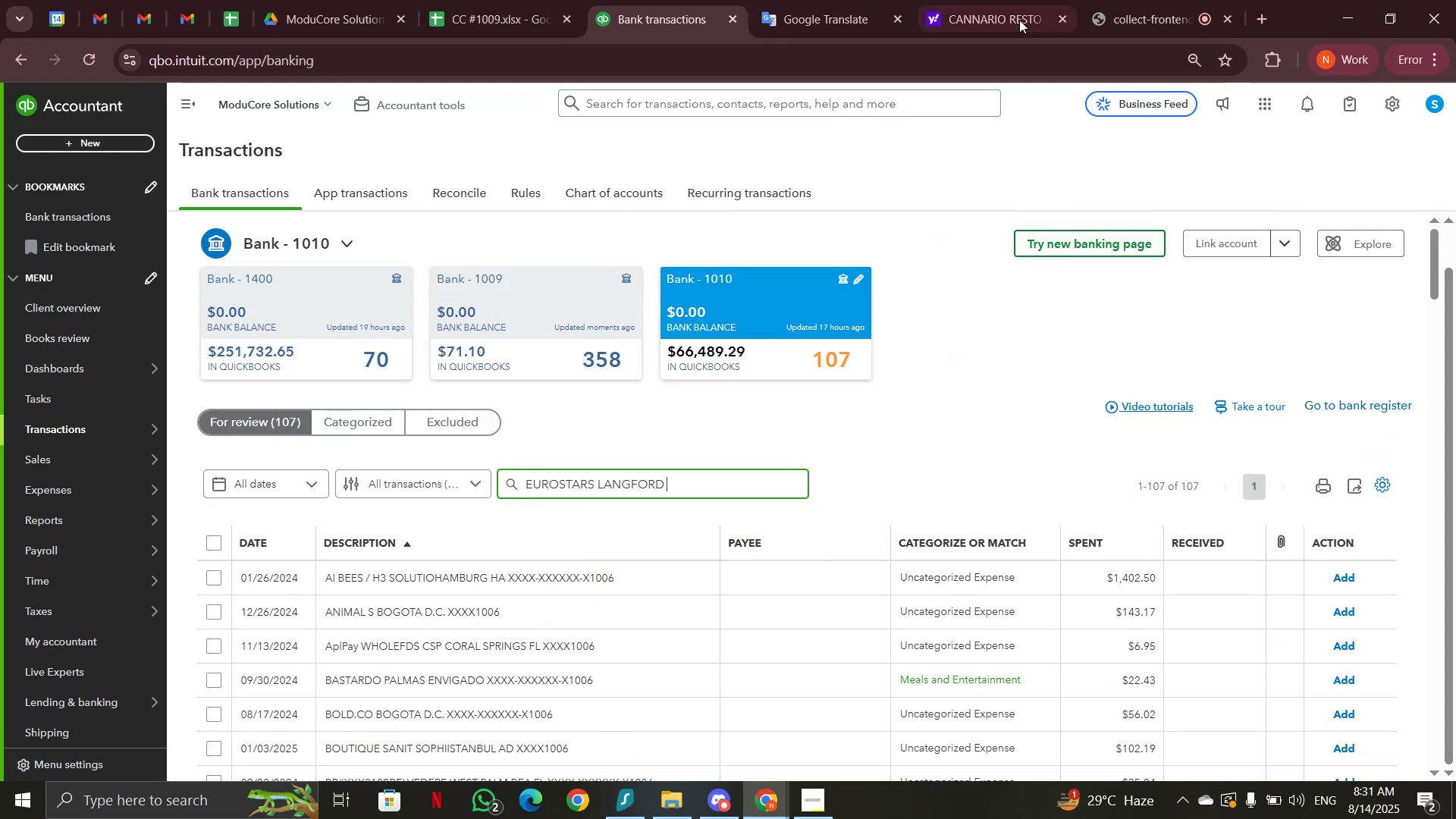 
left_click([1019, 20])
 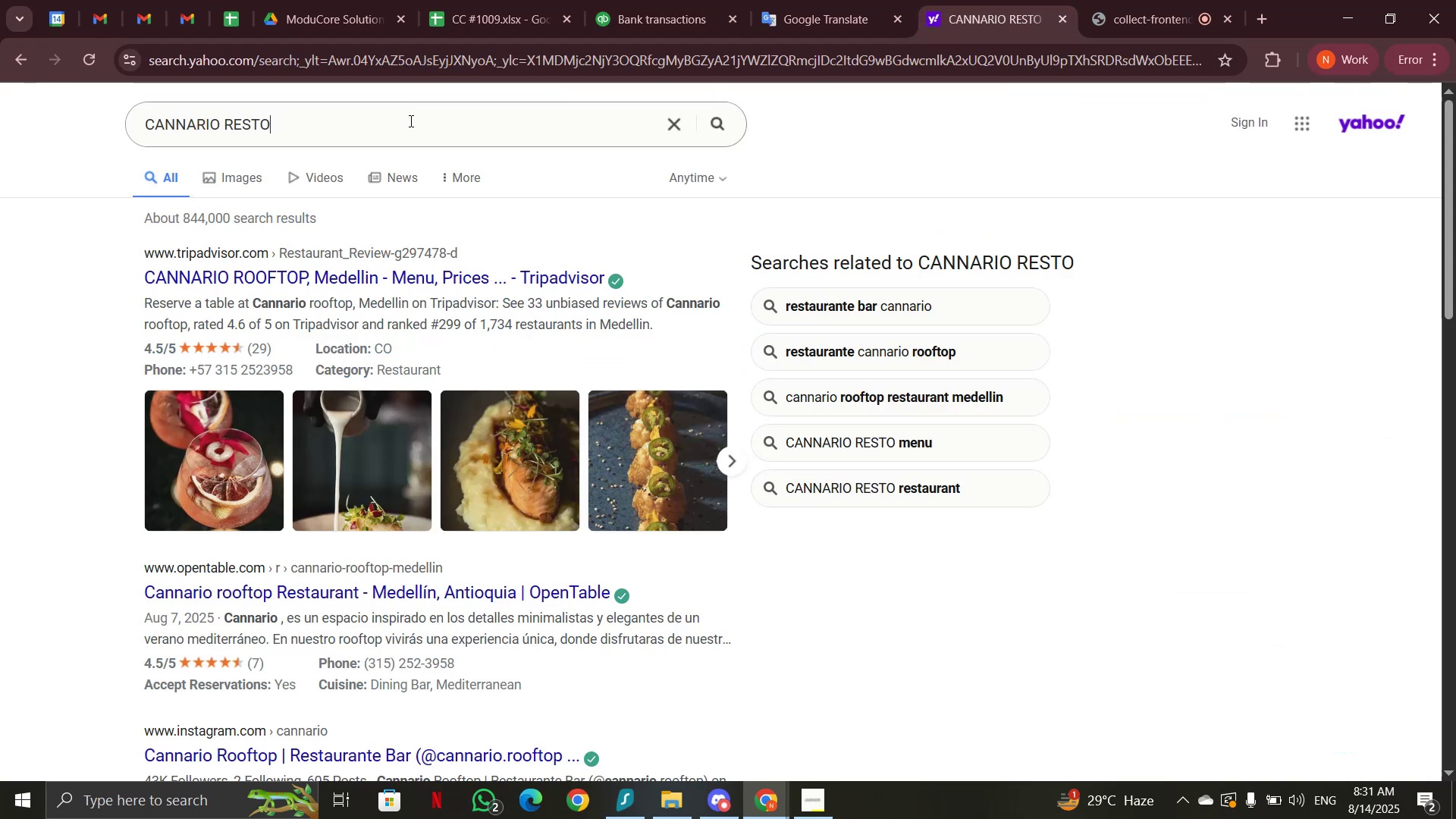 
left_click_drag(start_coordinate=[398, 125], to_coordinate=[118, 126])
 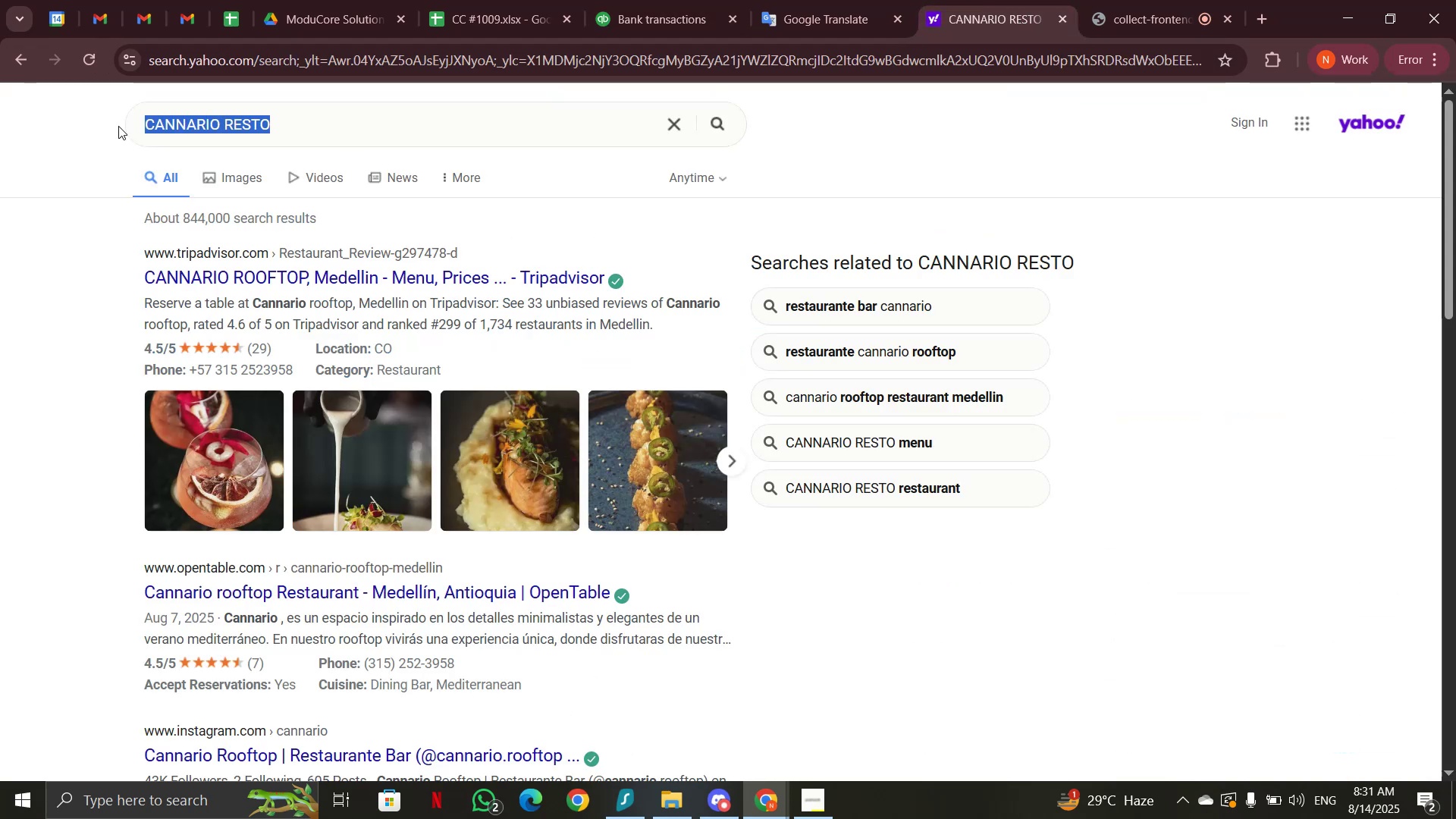 
key(Control+V)
 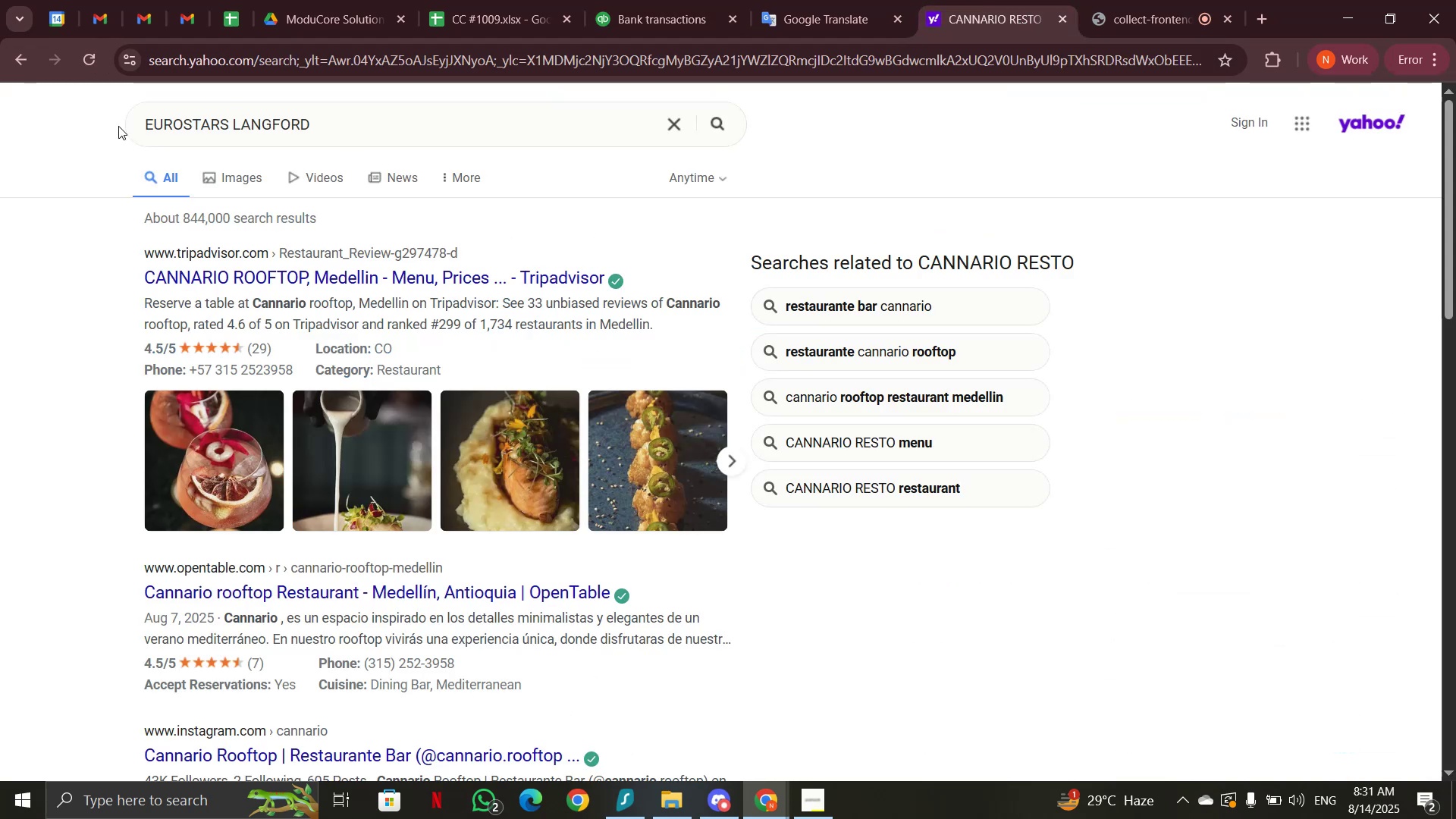 
key(Enter)
 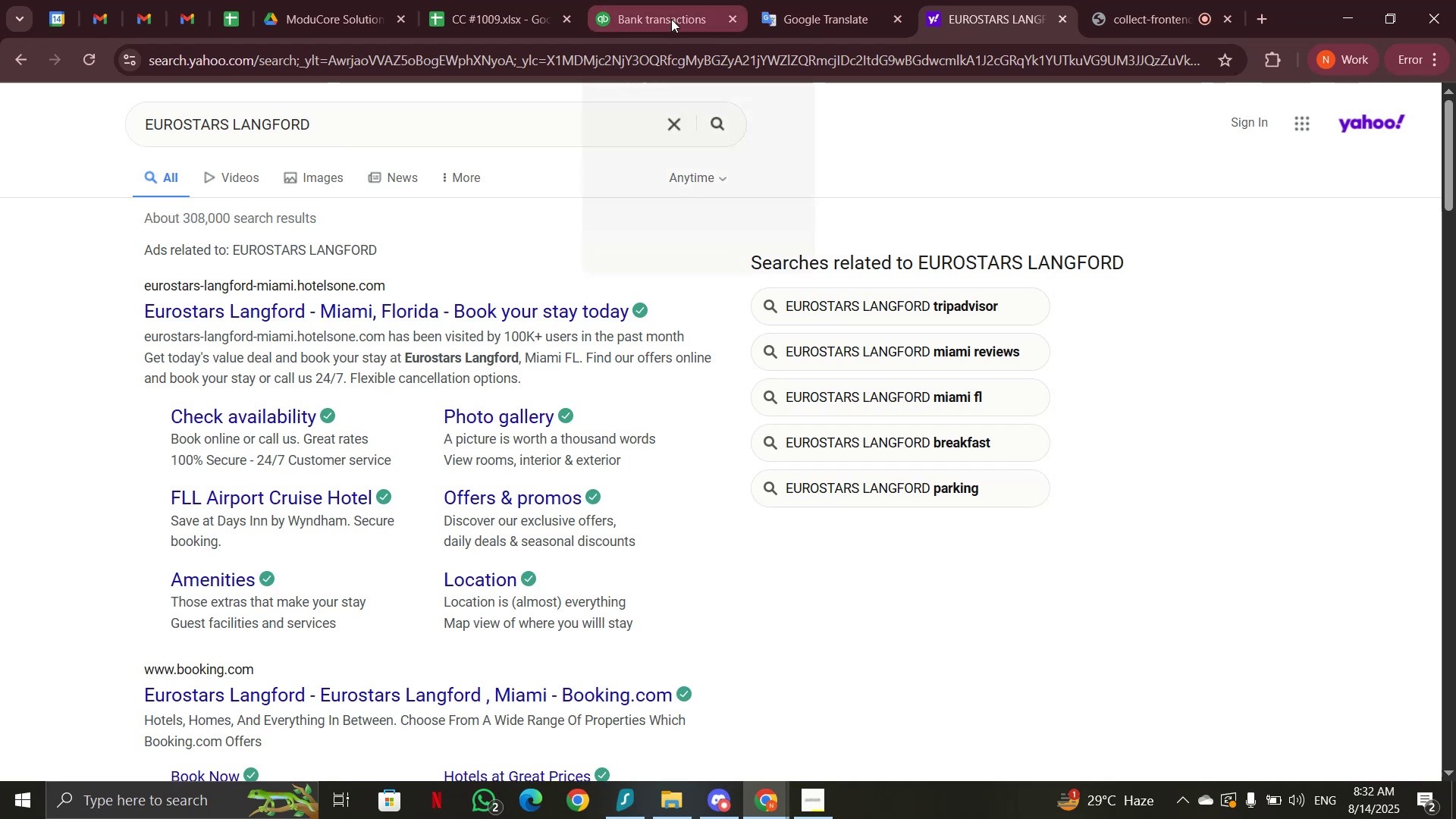 
wait(7.75)
 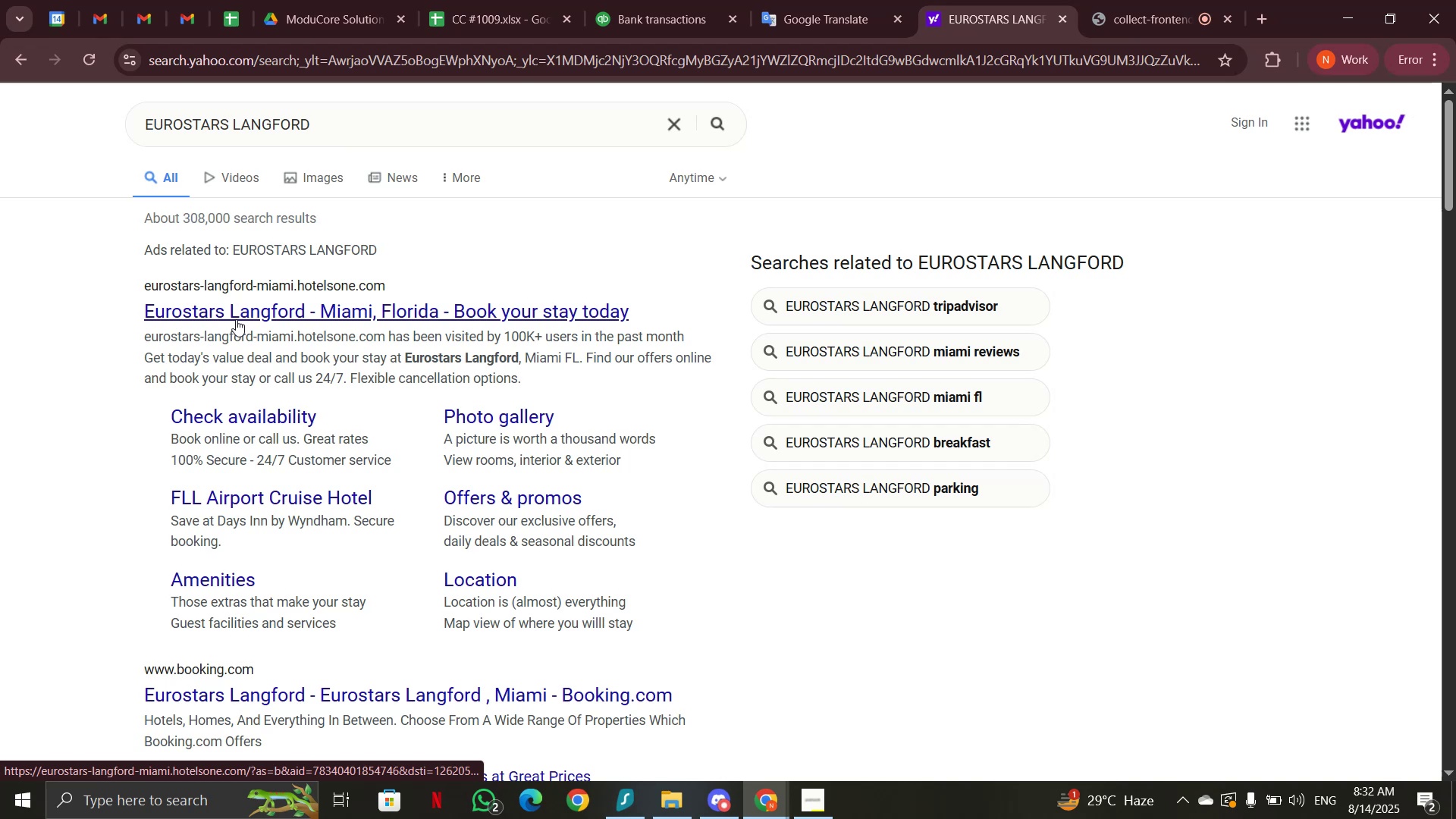 
left_click([671, 19])
 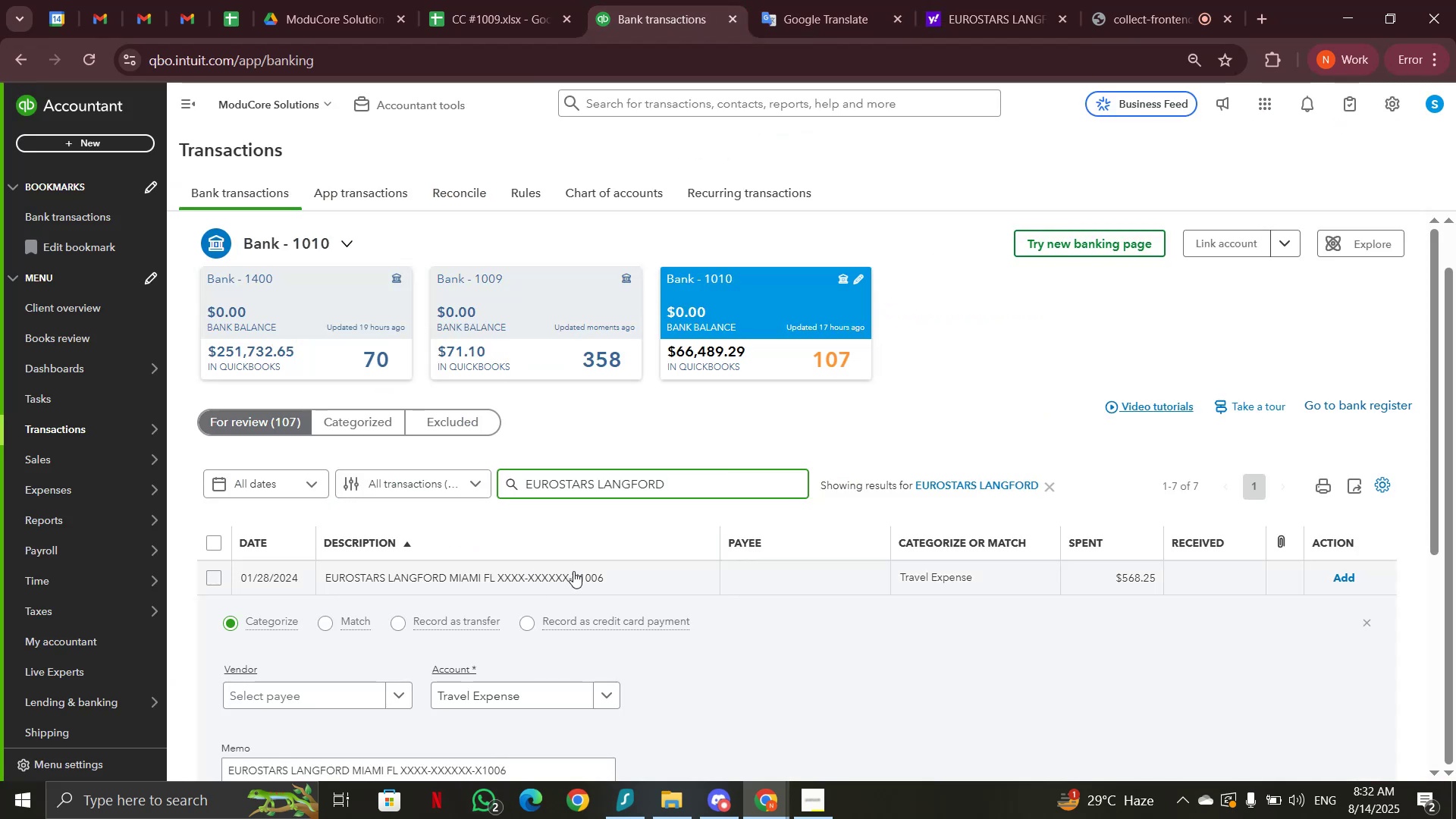 
left_click([635, 573])
 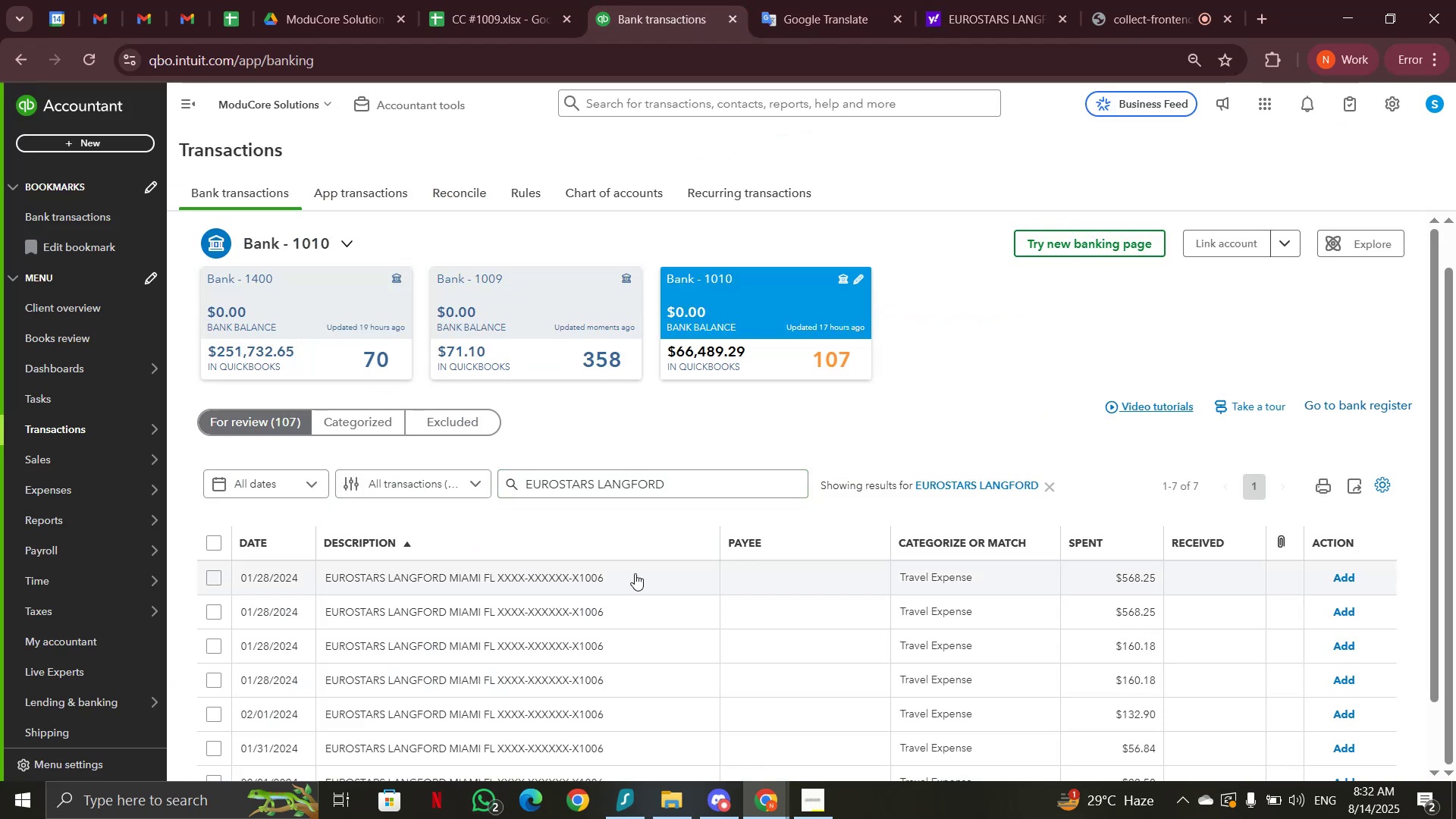 
scroll: coordinate [635, 573], scroll_direction: down, amount: 3.0
 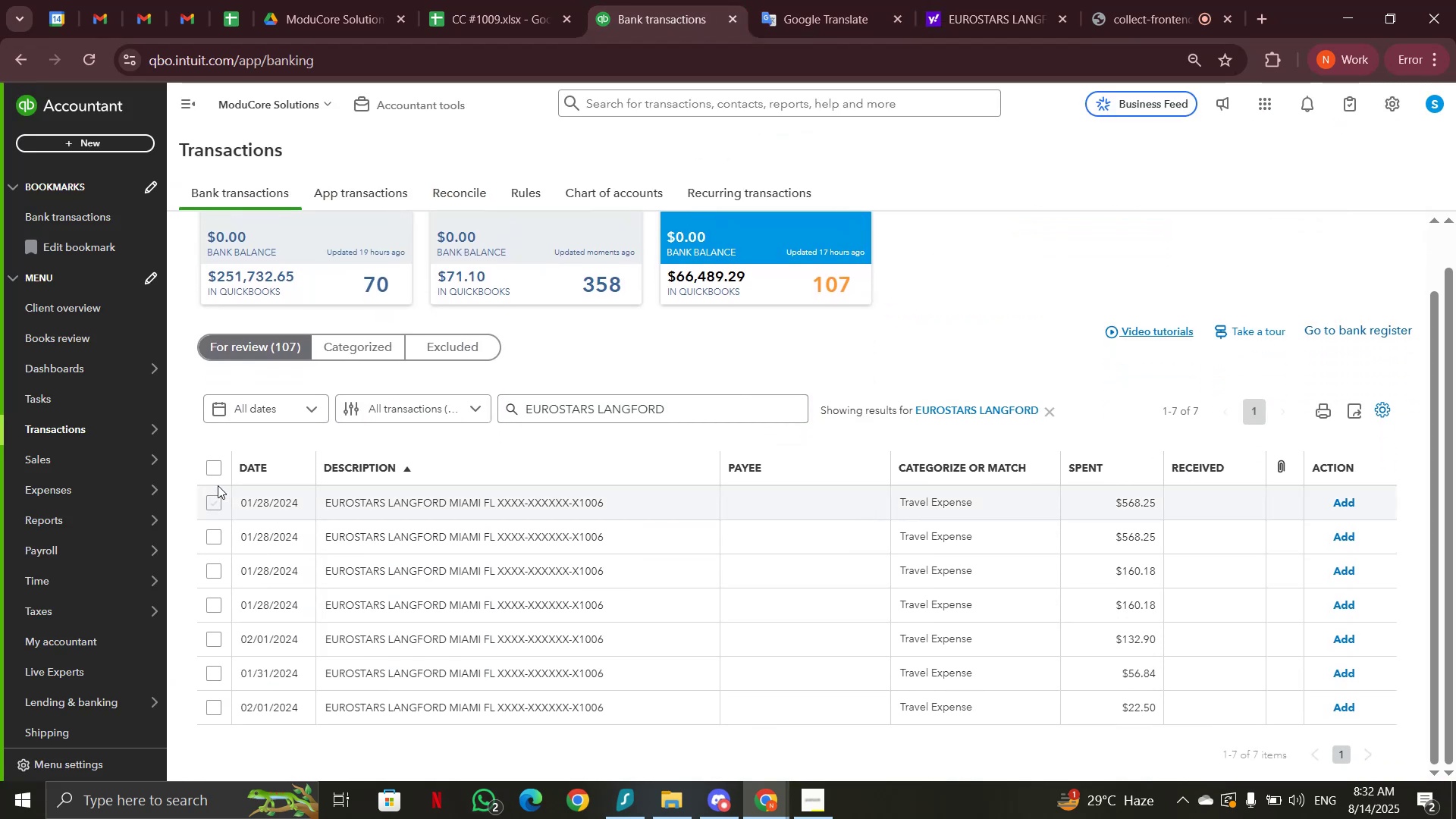 
left_click([217, 467])
 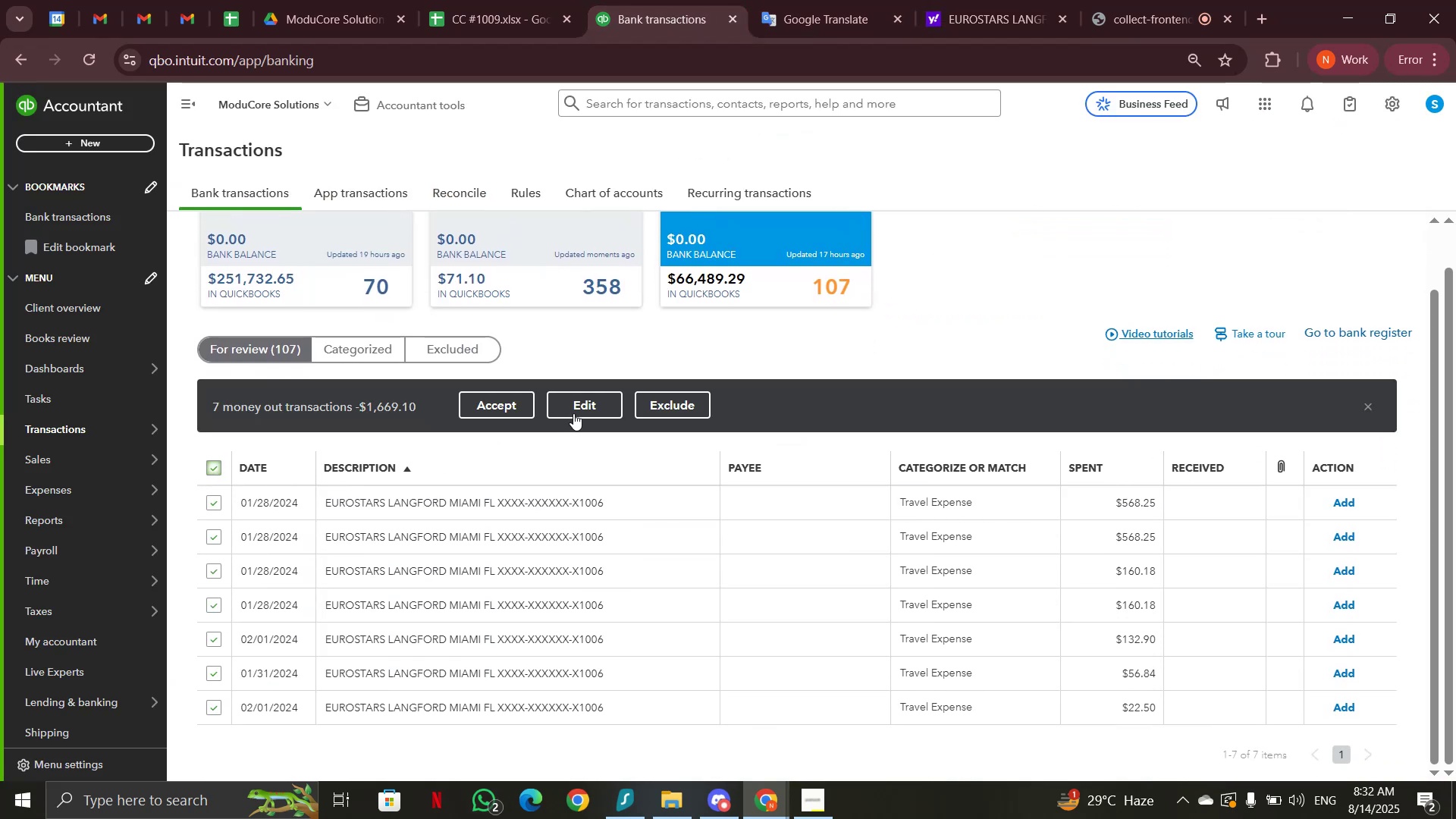 
left_click([596, 404])
 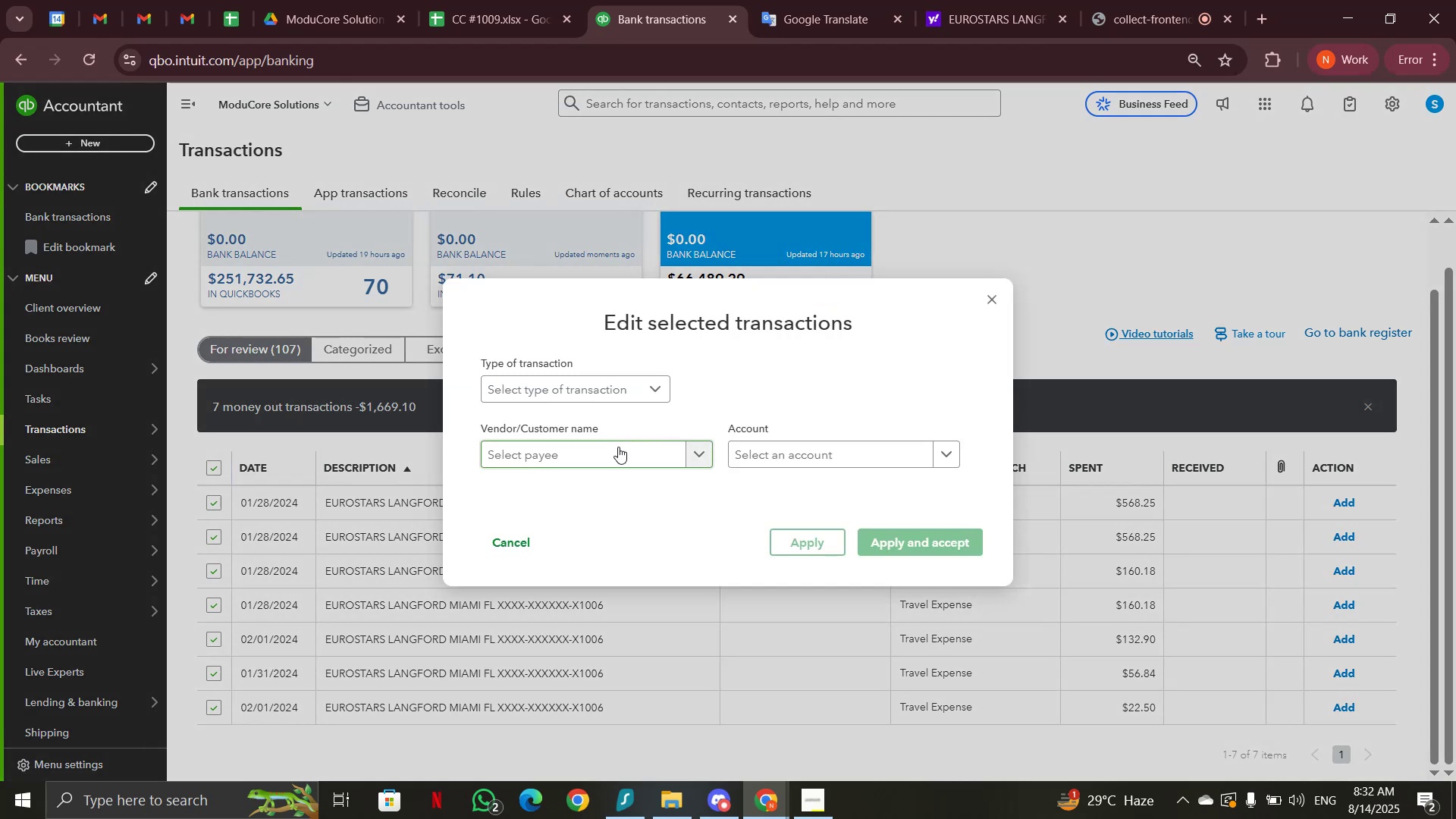 
left_click([762, 449])
 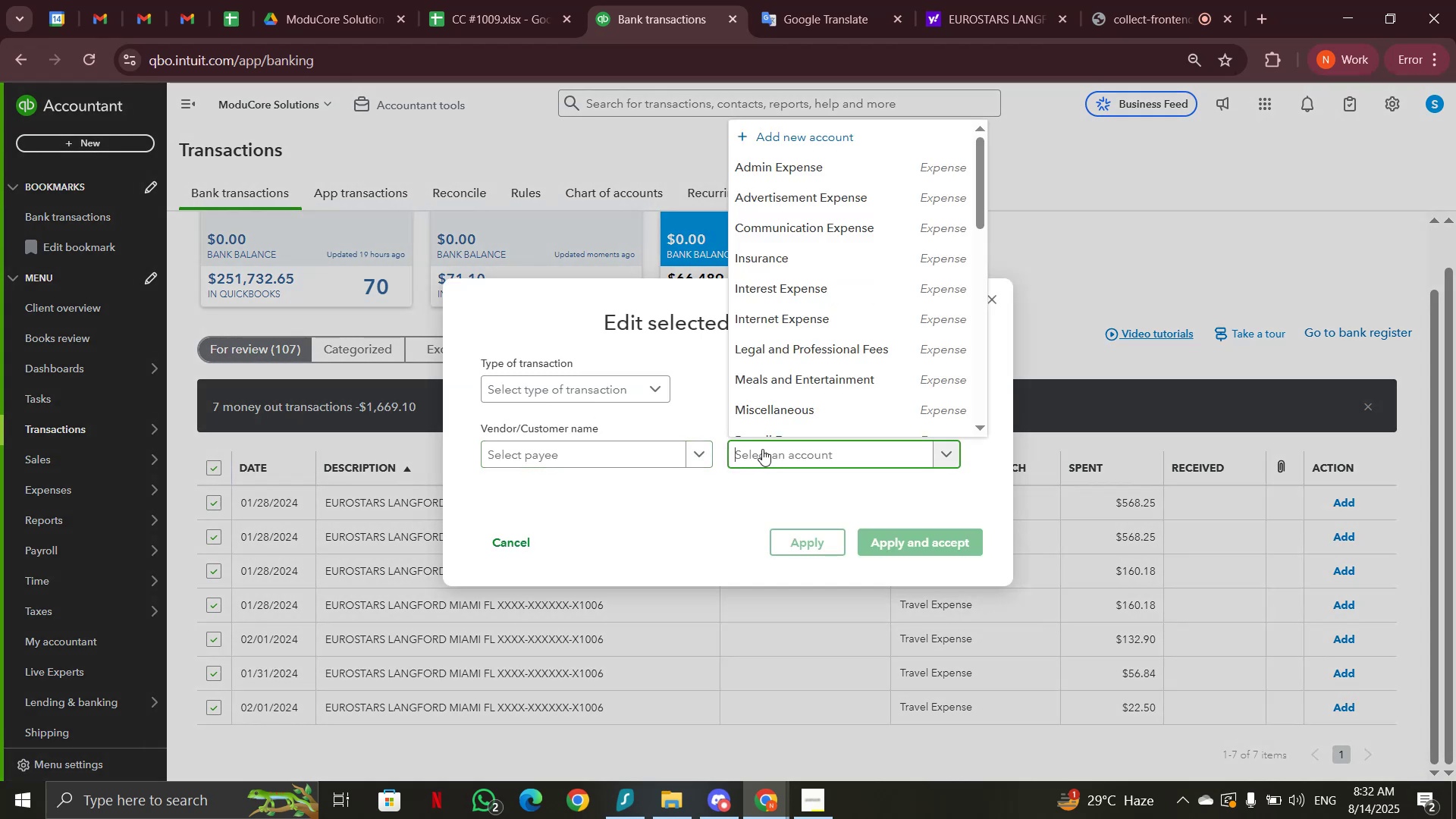 
type(tr)
 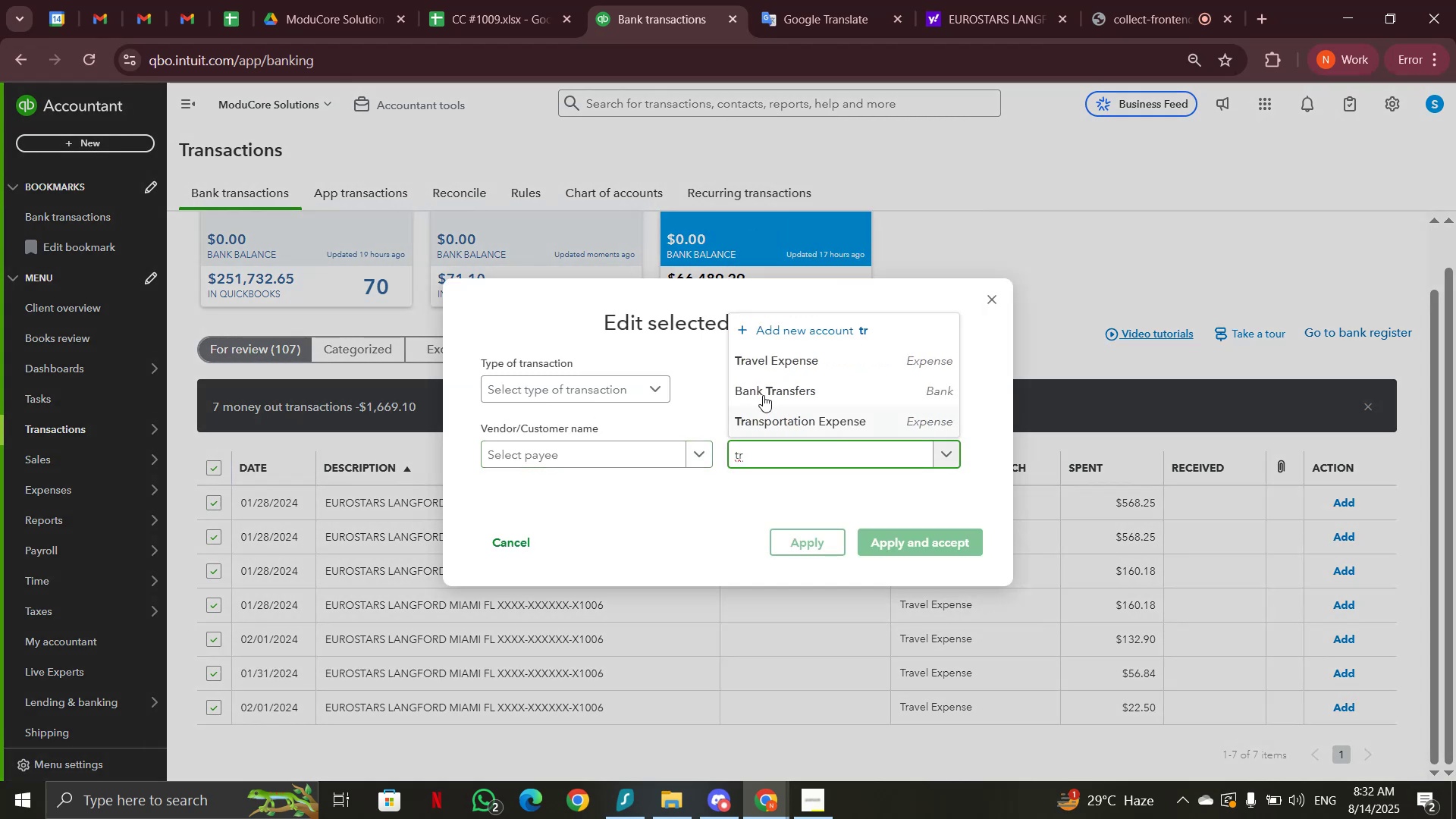 
left_click([765, 362])
 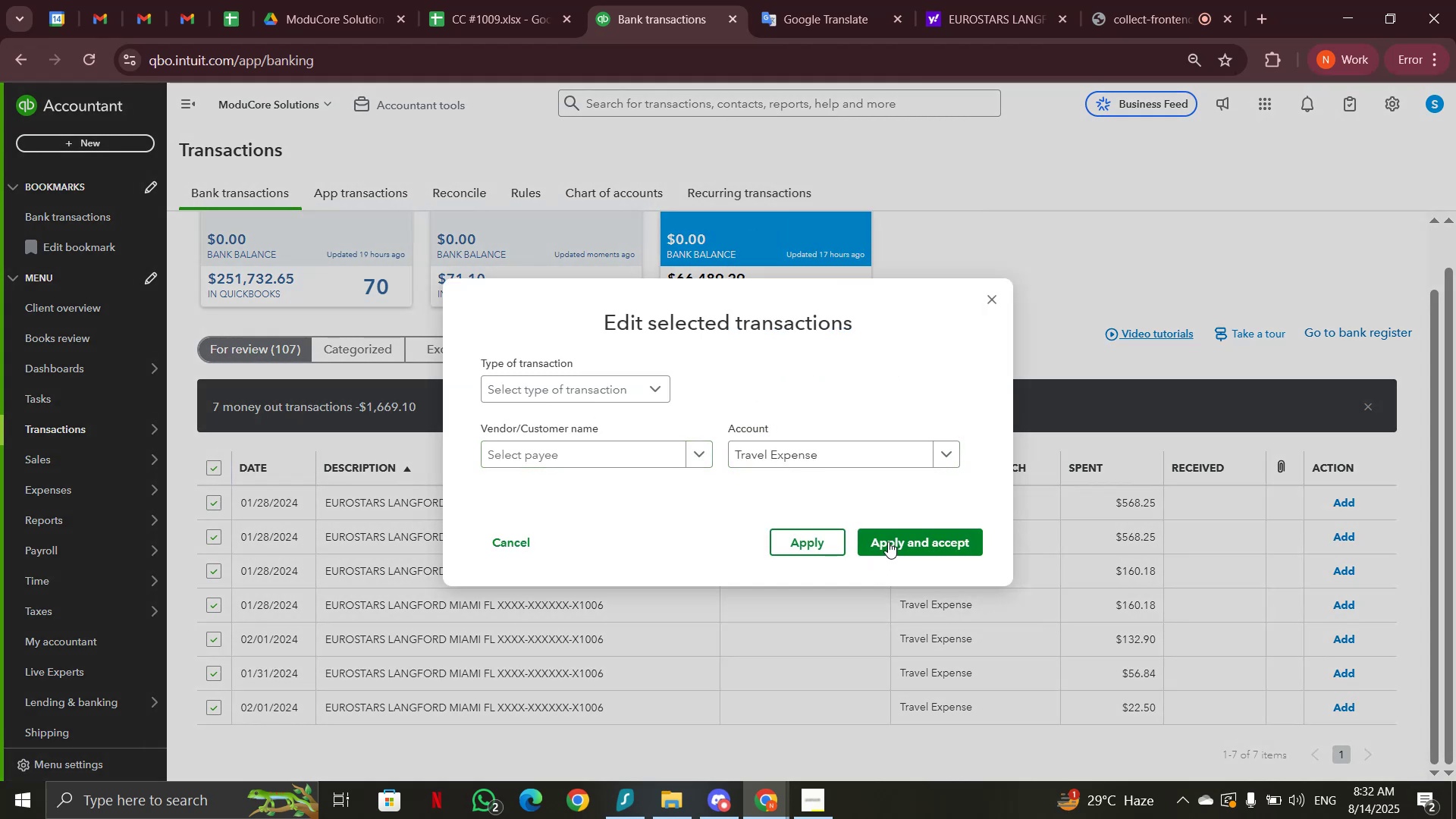 
left_click([888, 541])
 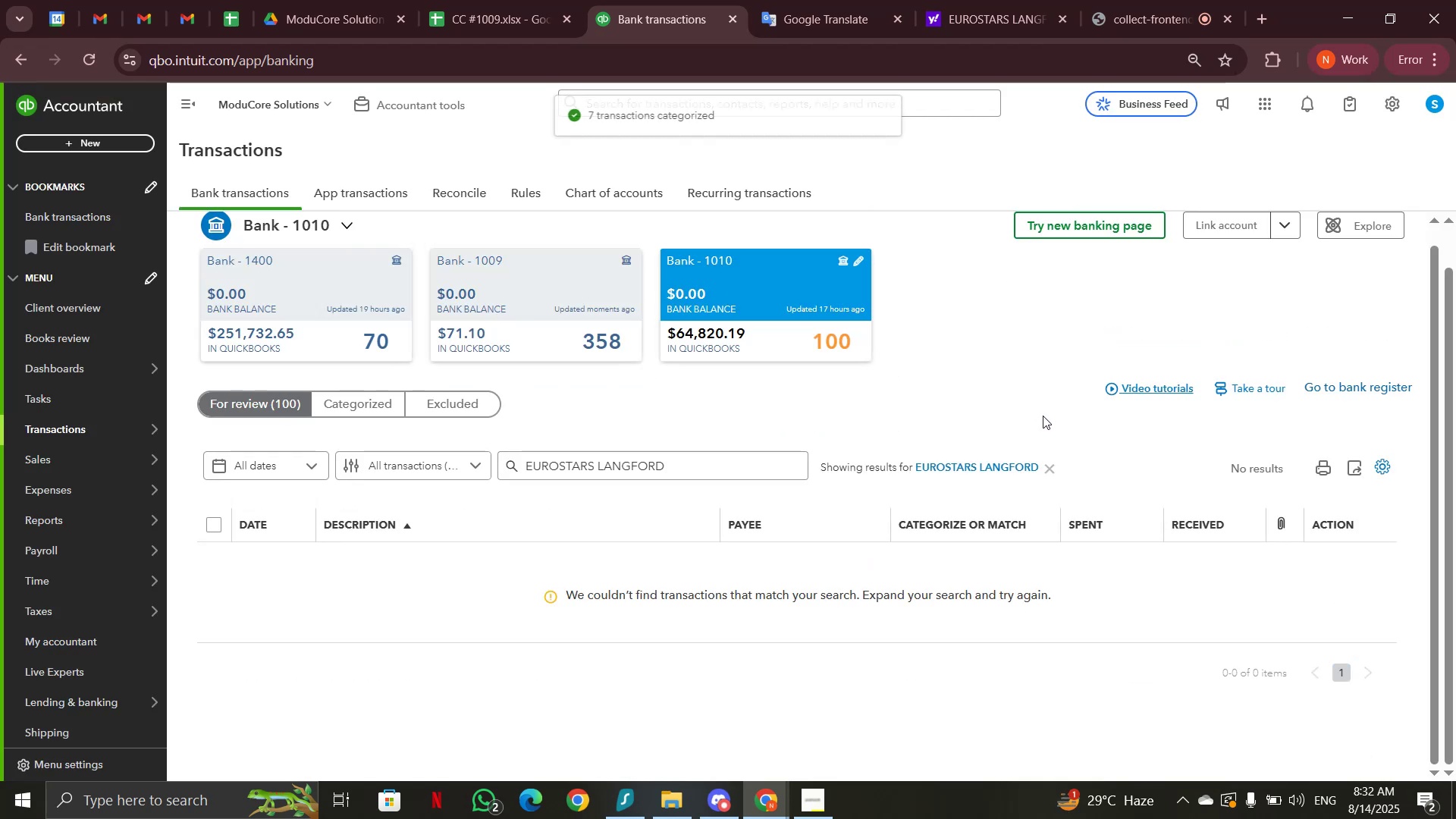 
left_click([1053, 469])
 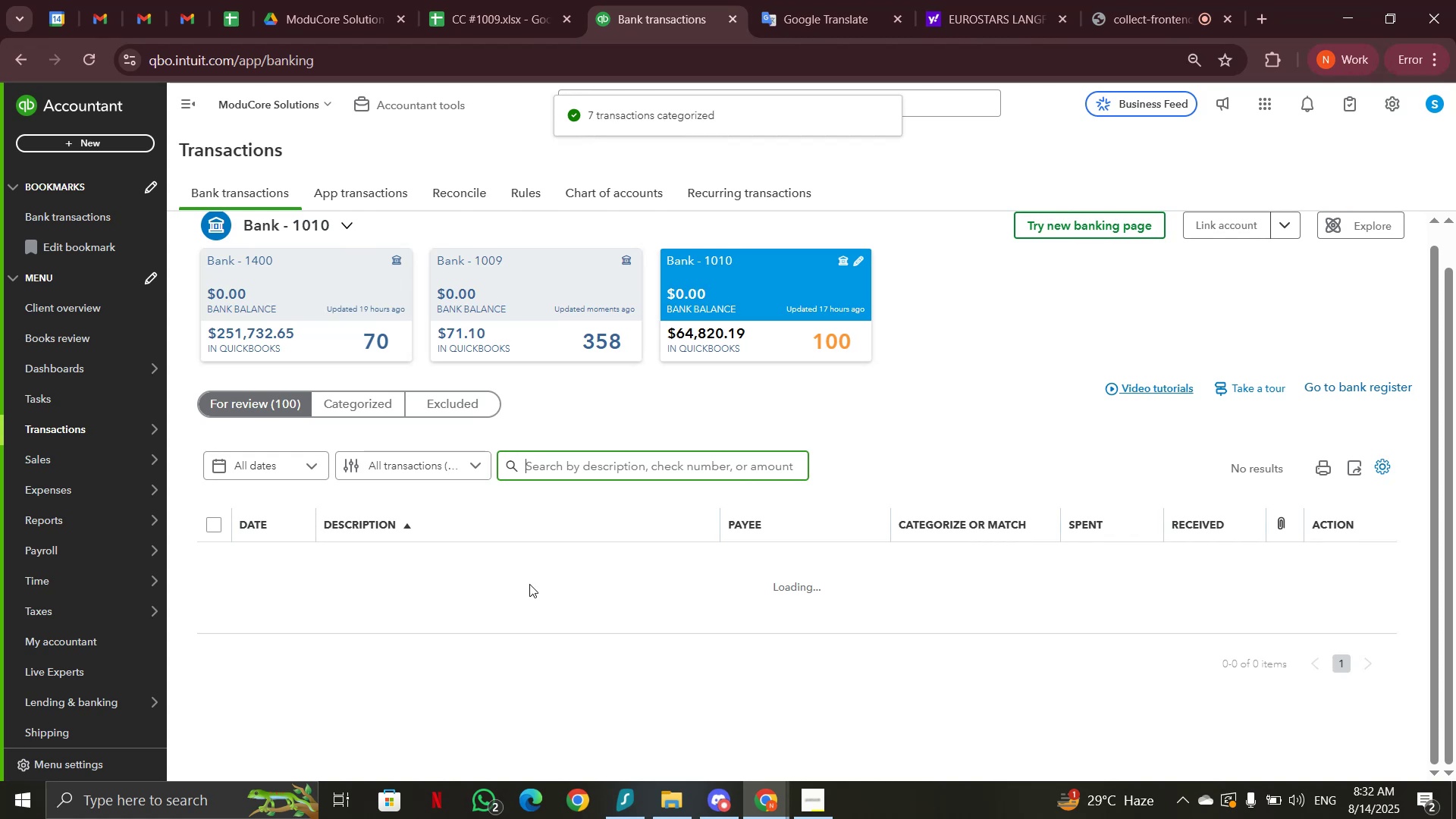 
scroll: coordinate [529, 584], scroll_direction: down, amount: 5.0
 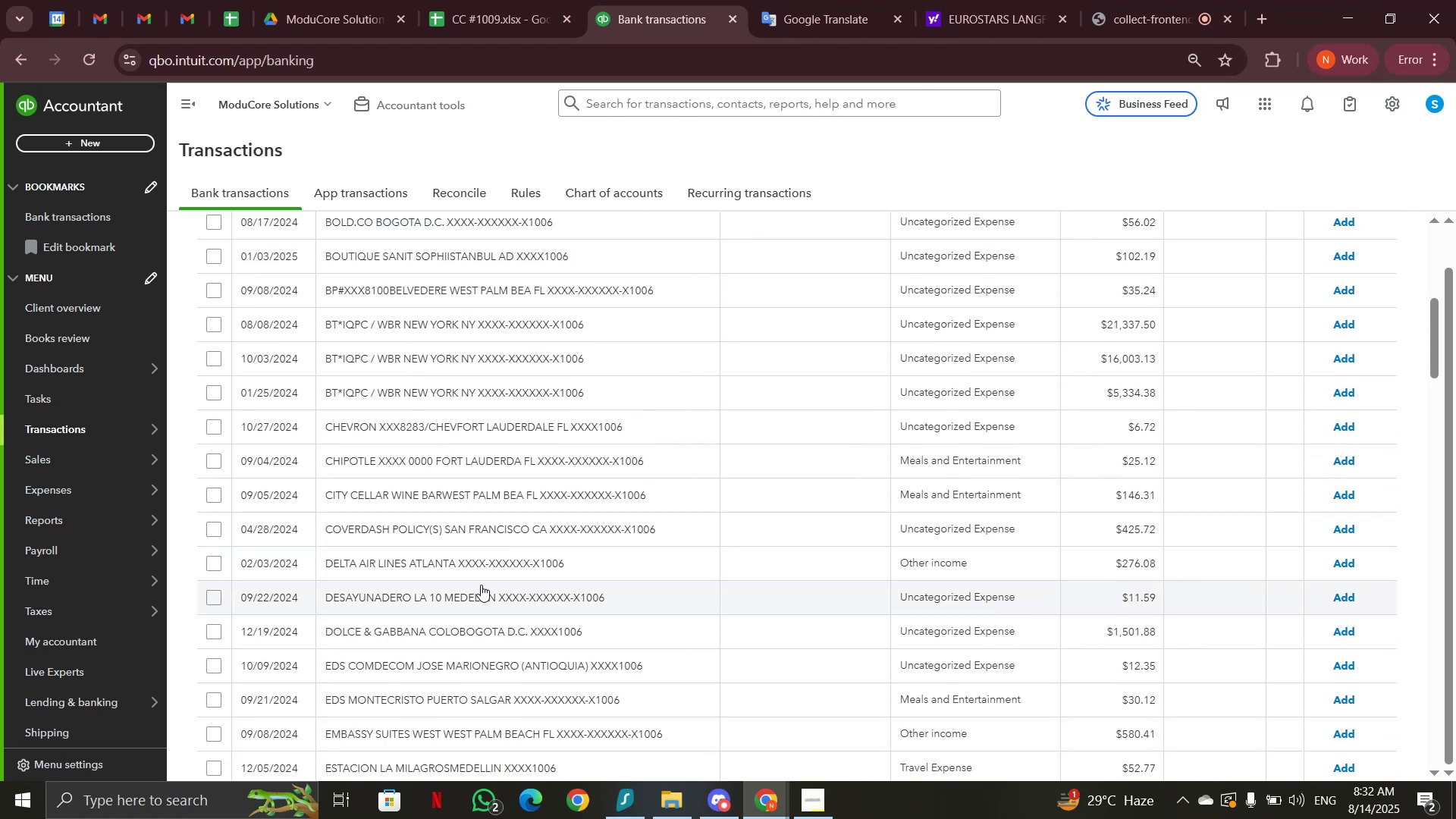 
left_click([476, 560])
 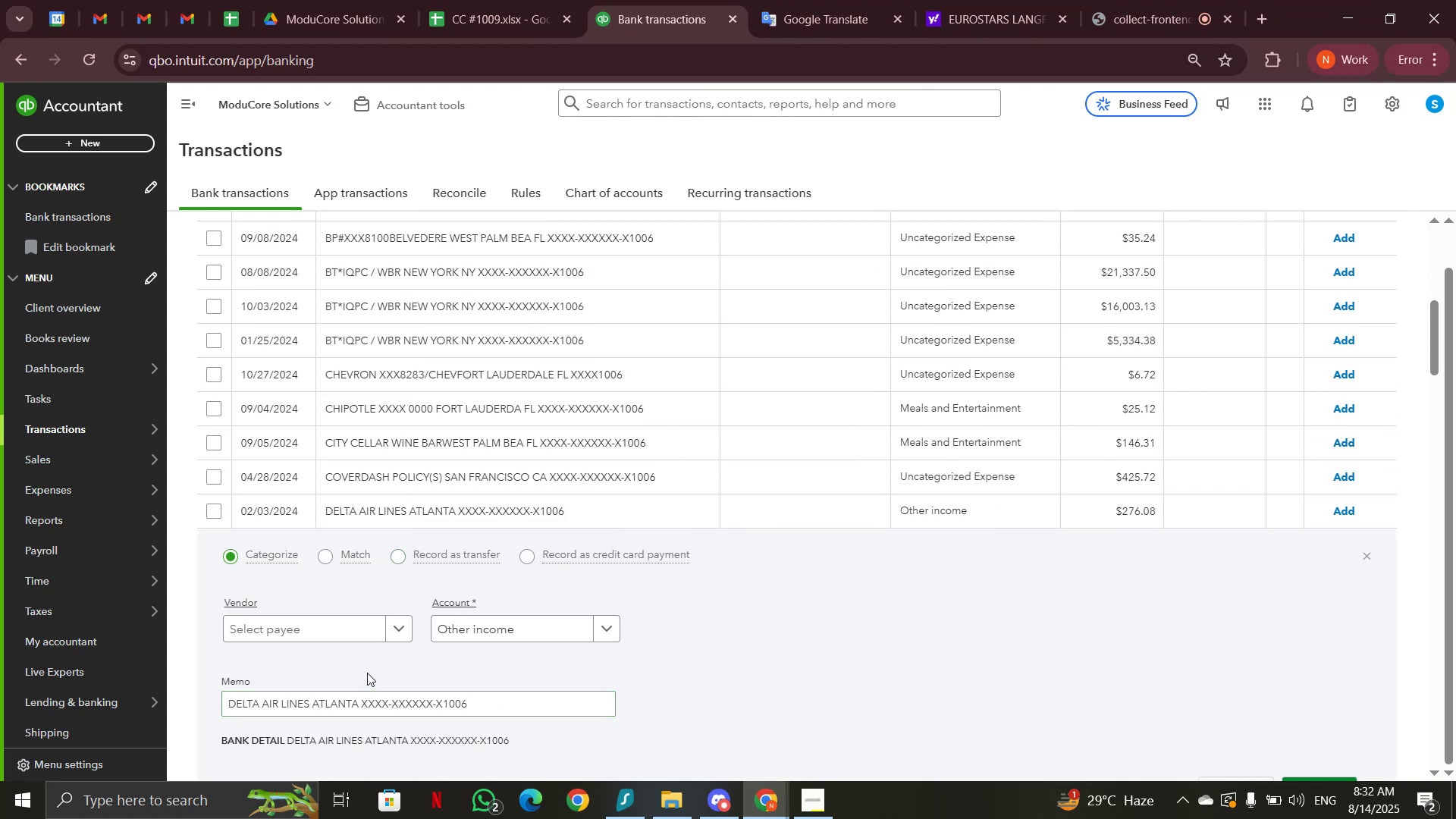 
left_click([551, 635])
 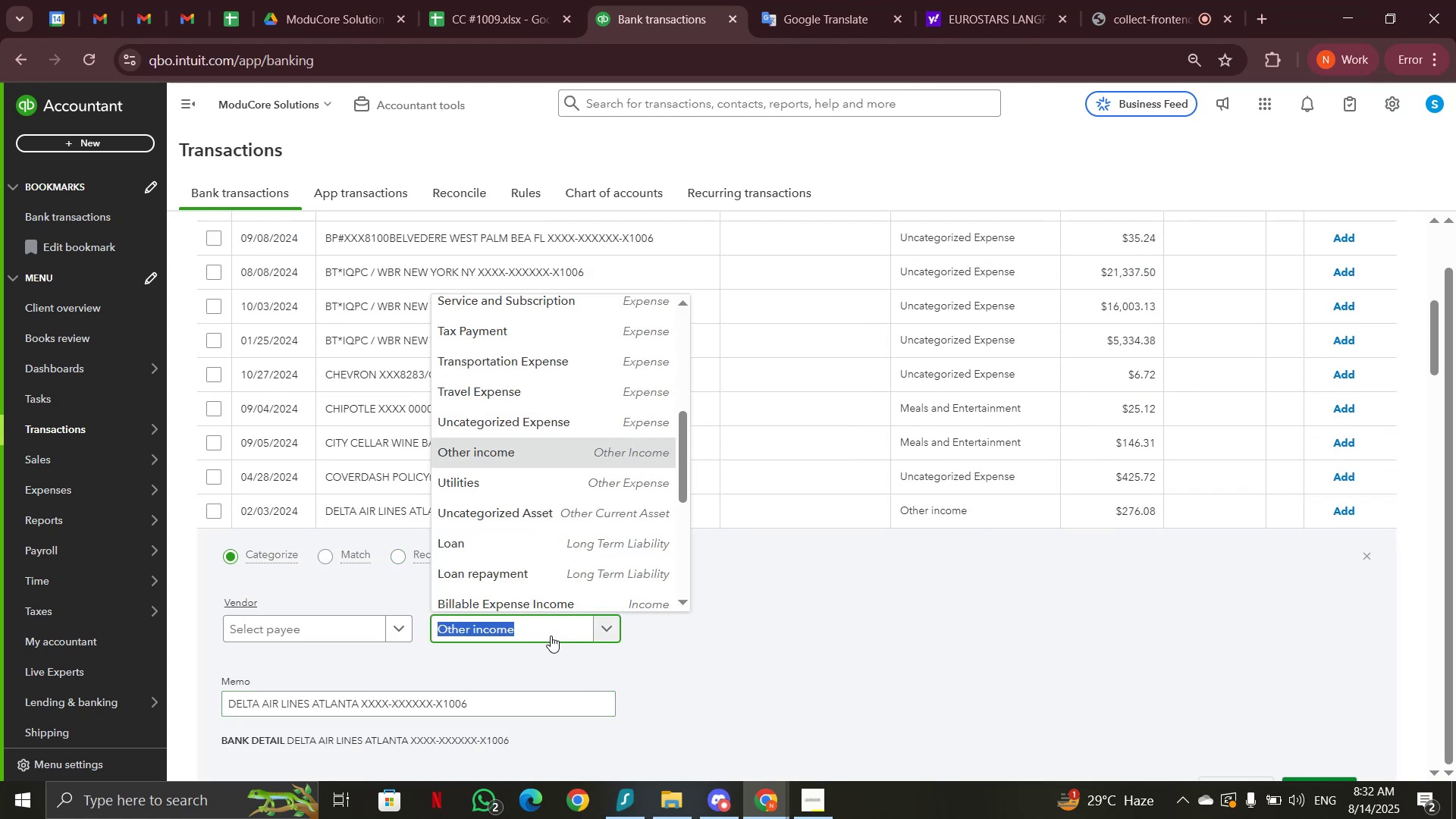 
type(tr)
 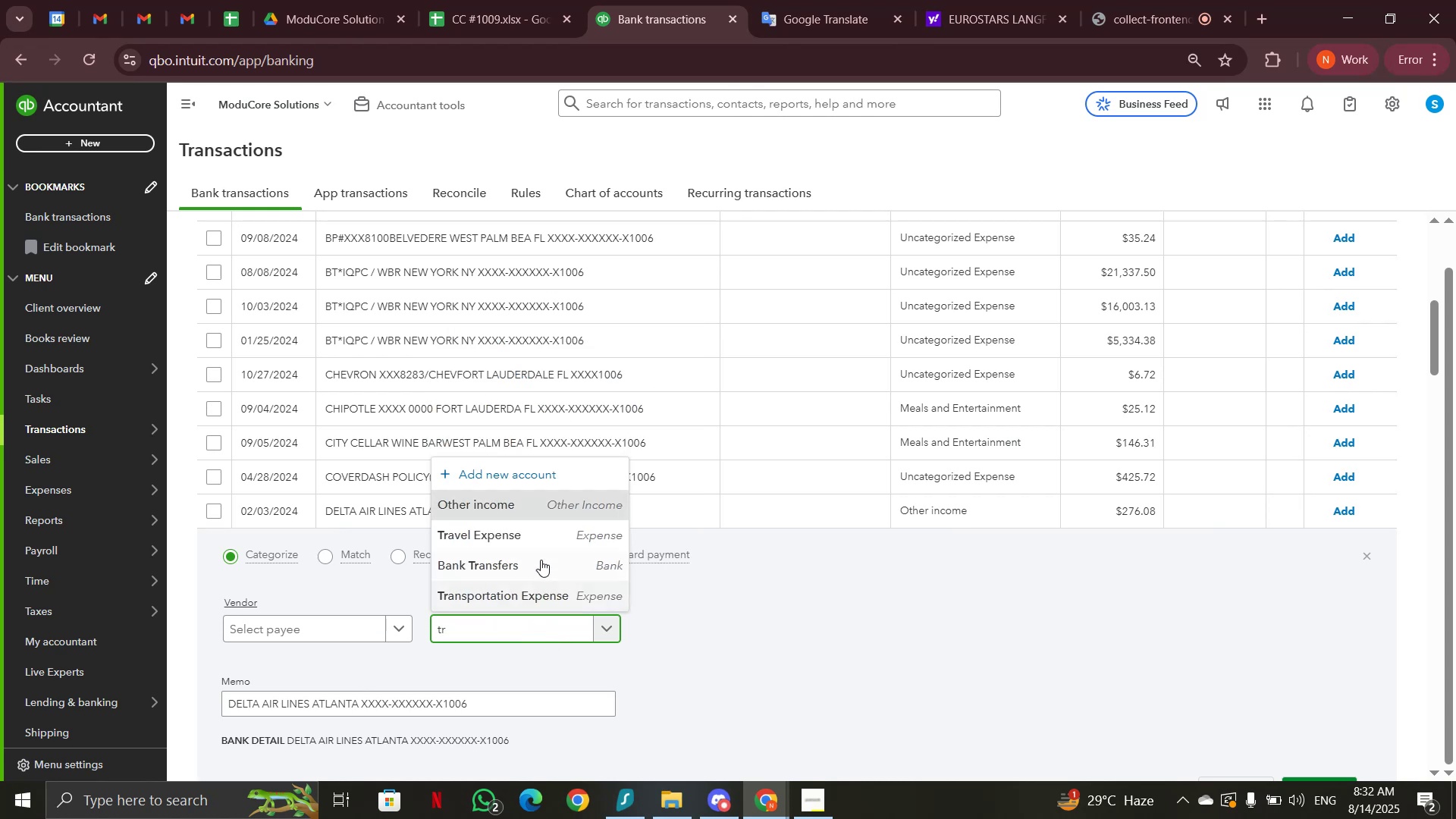 
left_click([541, 544])
 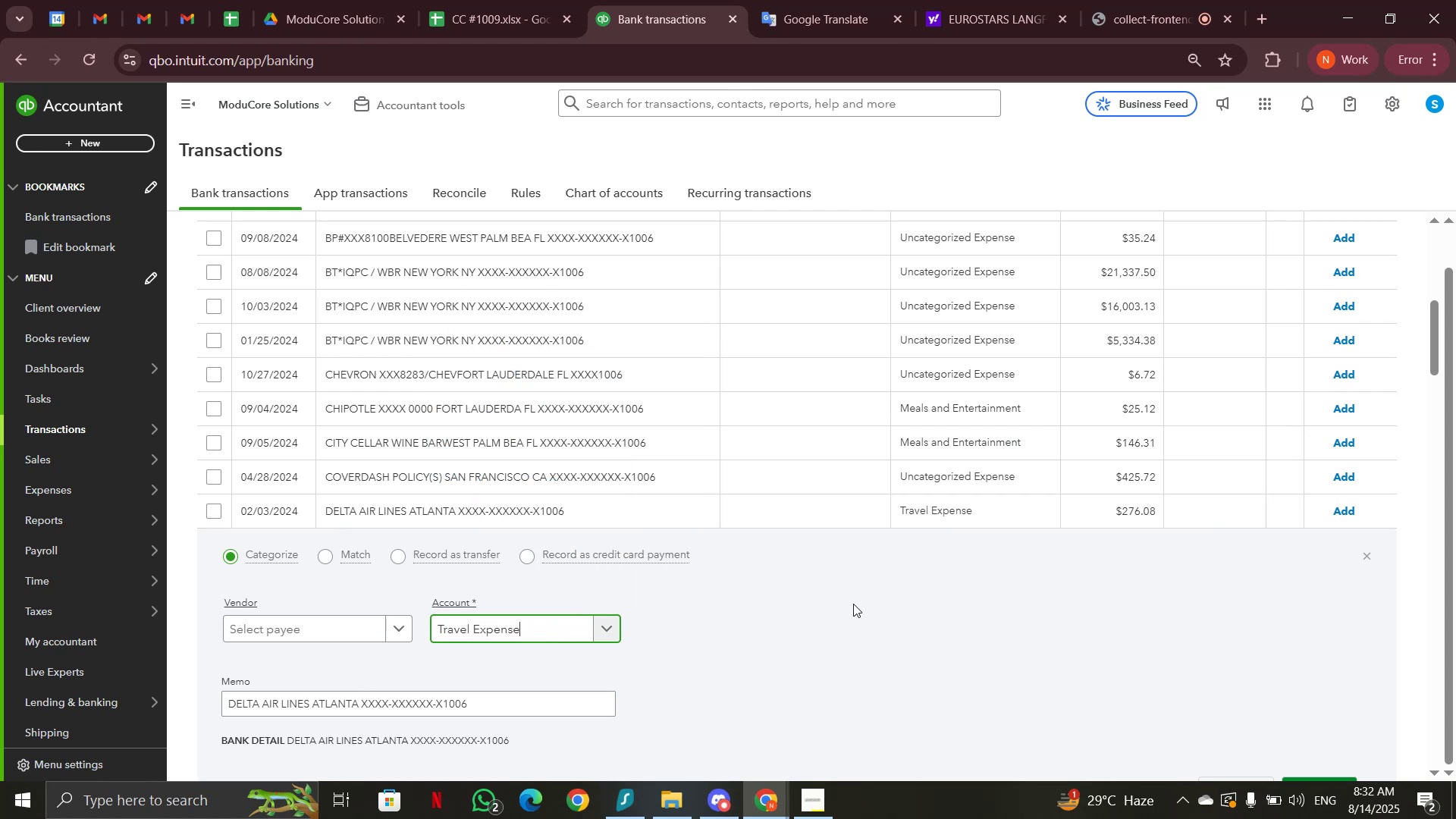 
scroll: coordinate [853, 604], scroll_direction: down, amount: 2.0
 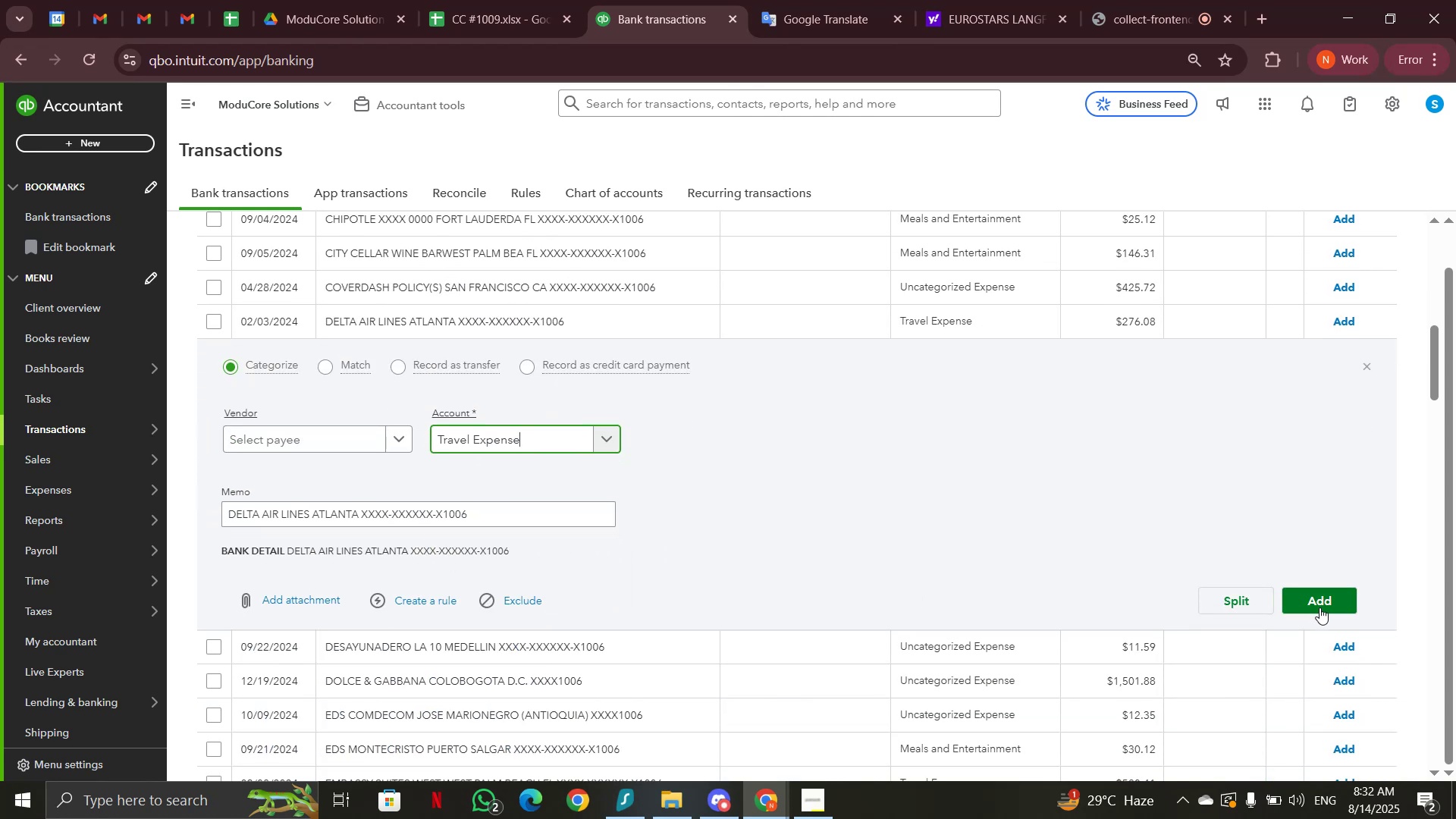 
left_click([1320, 607])
 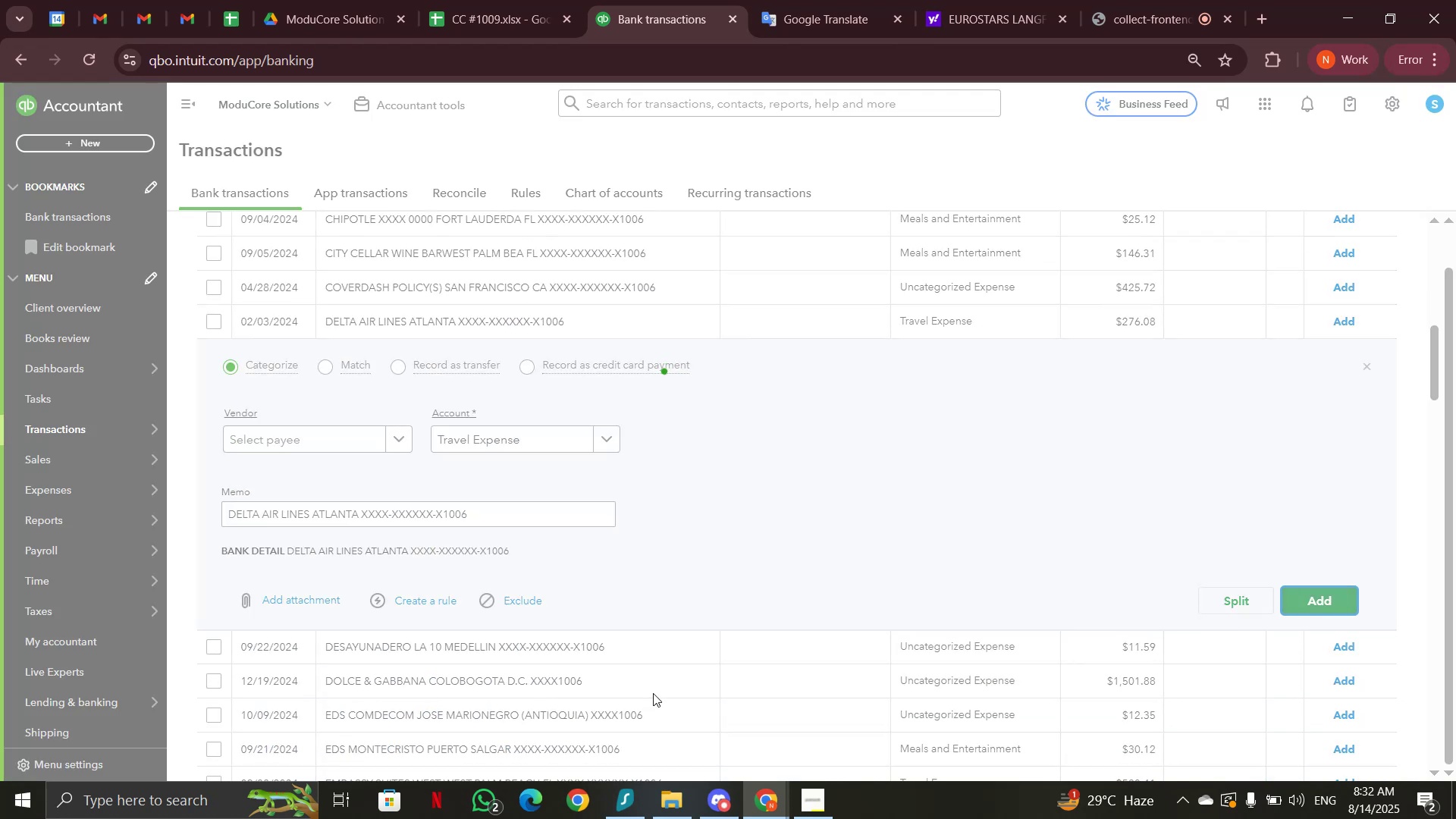 
scroll: coordinate [624, 663], scroll_direction: down, amount: 17.0
 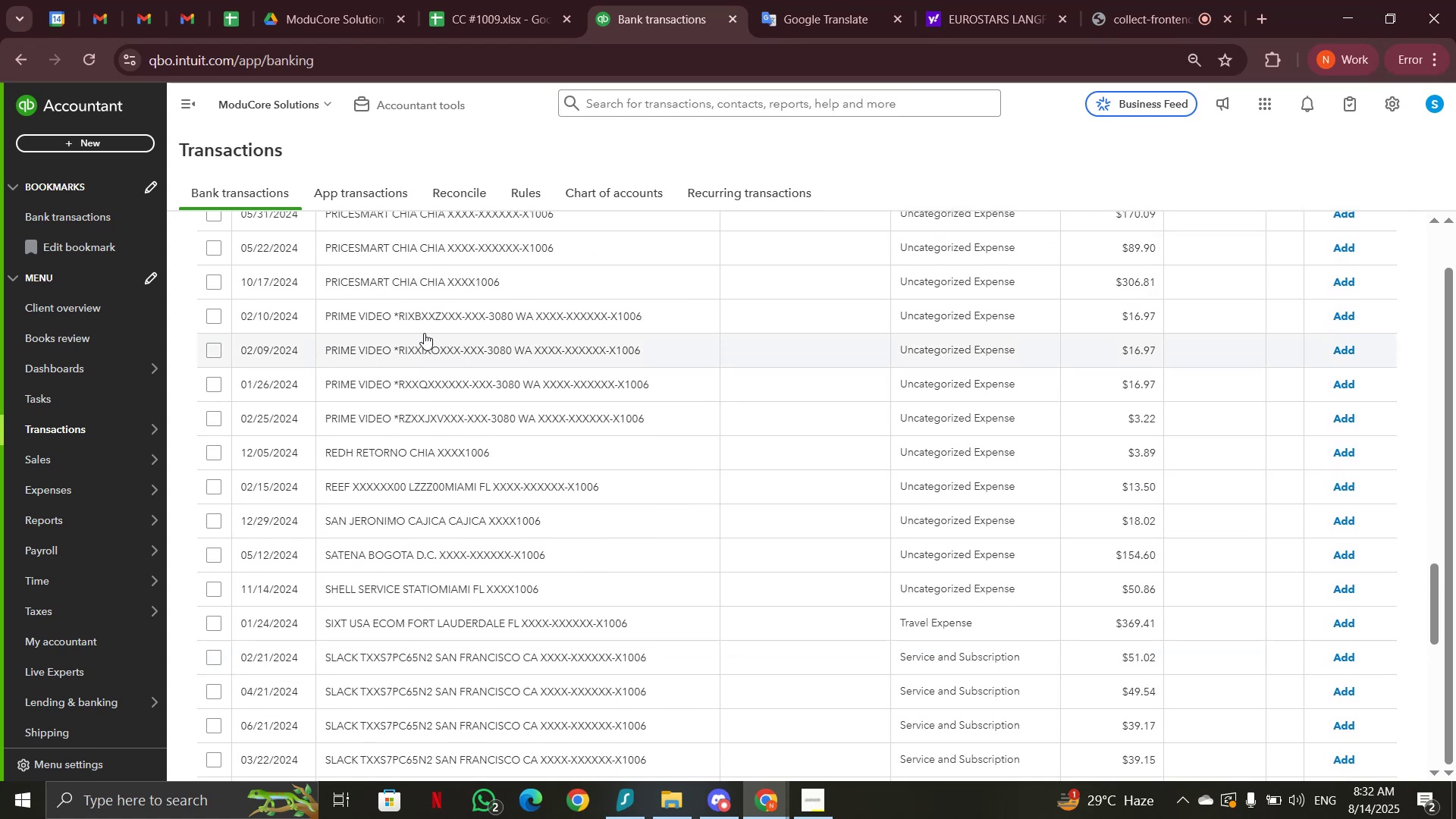 
left_click([424, 325])
 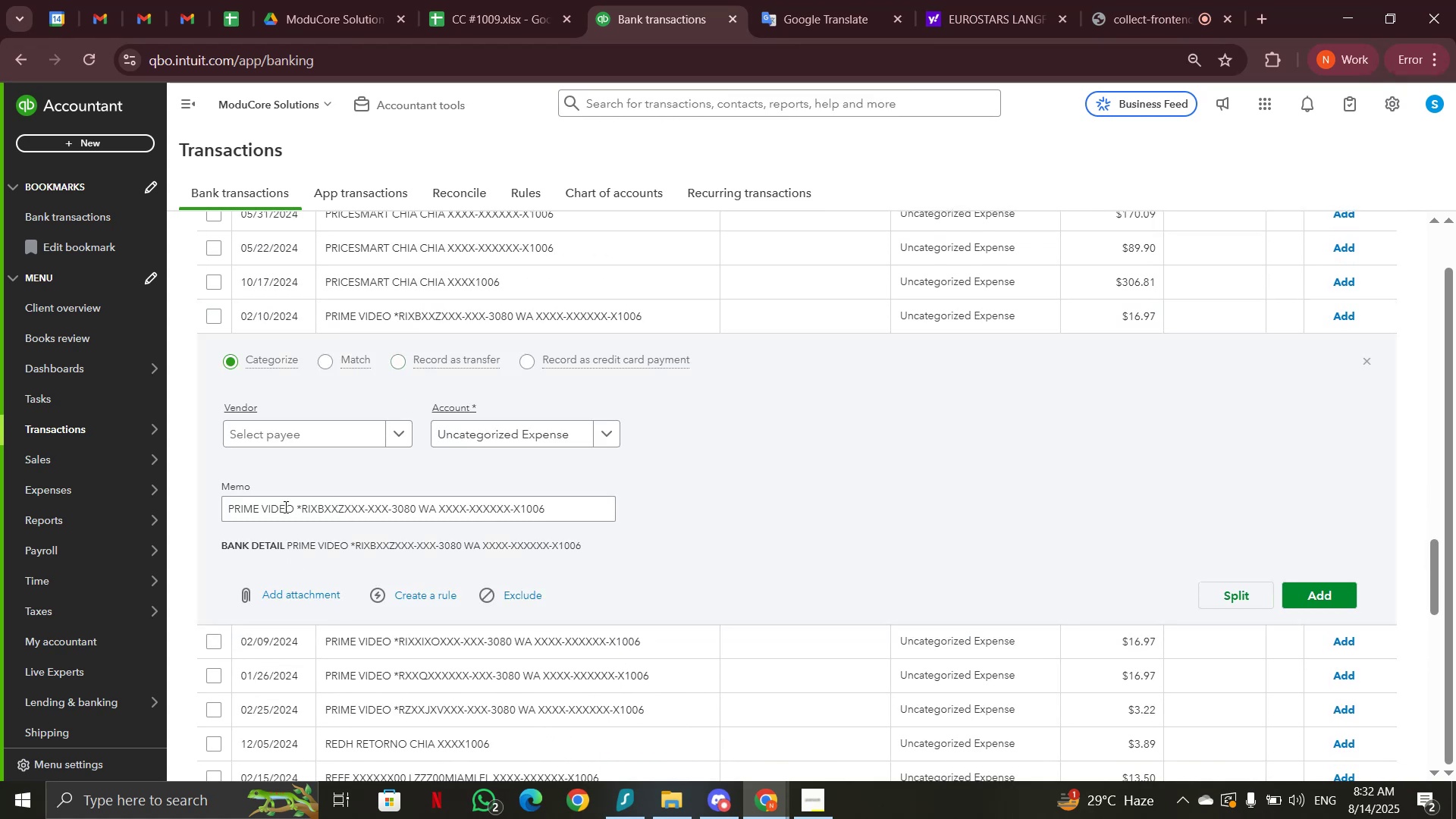 
left_click_drag(start_coordinate=[293, 507], to_coordinate=[201, 510])
 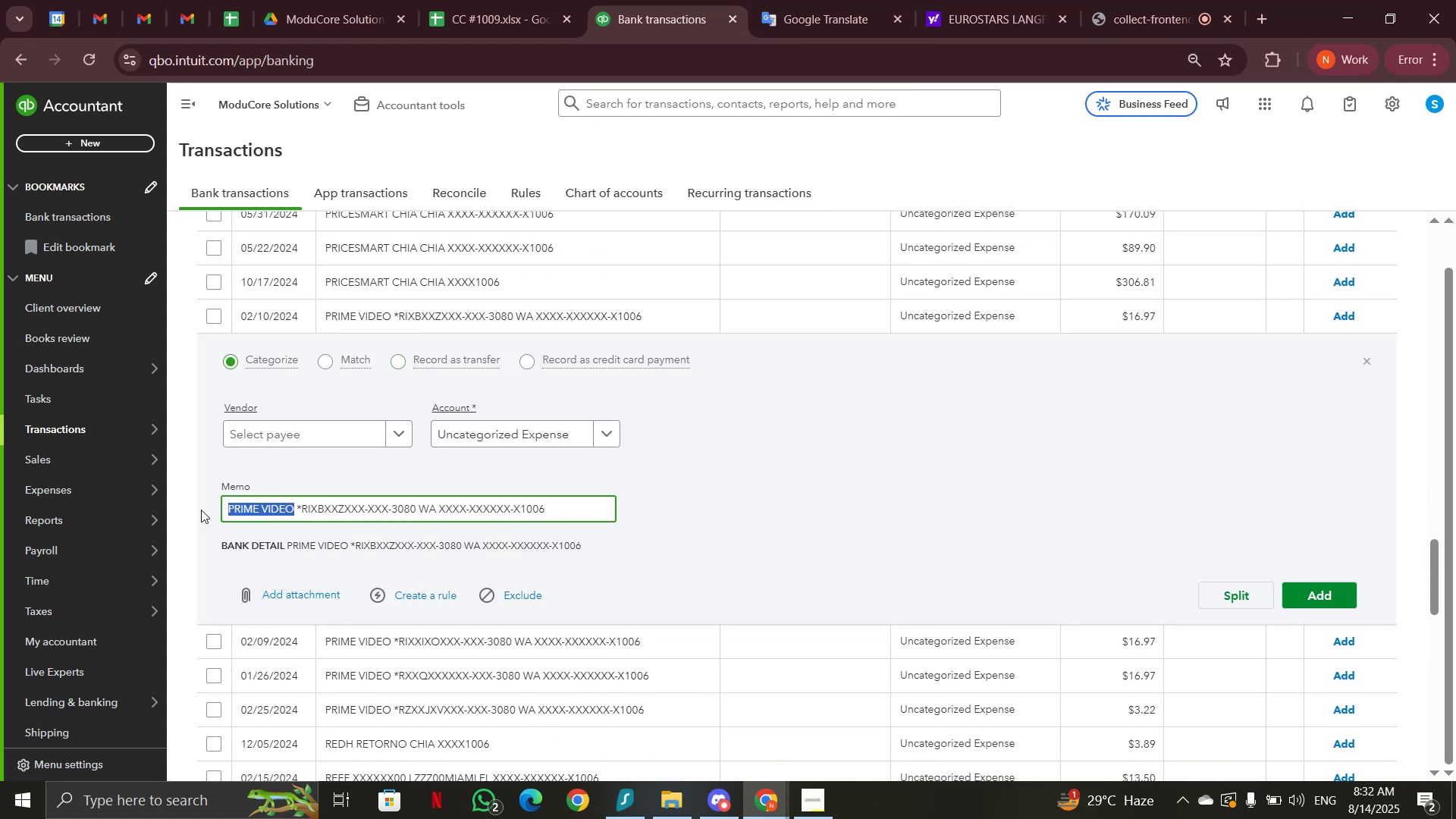 
key(Control+C)
 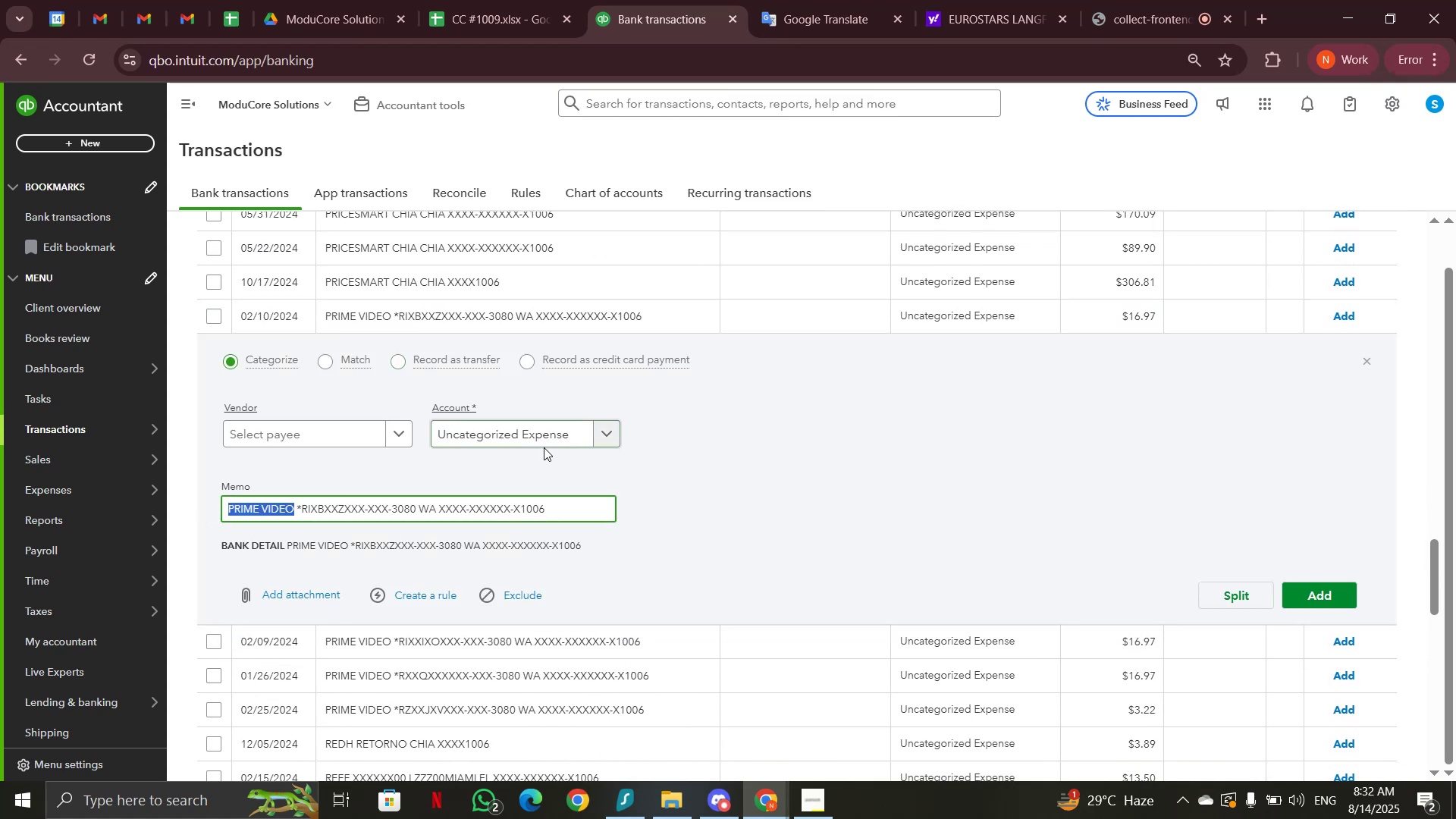 
scroll: coordinate [548, 447], scroll_direction: up, amount: 30.0
 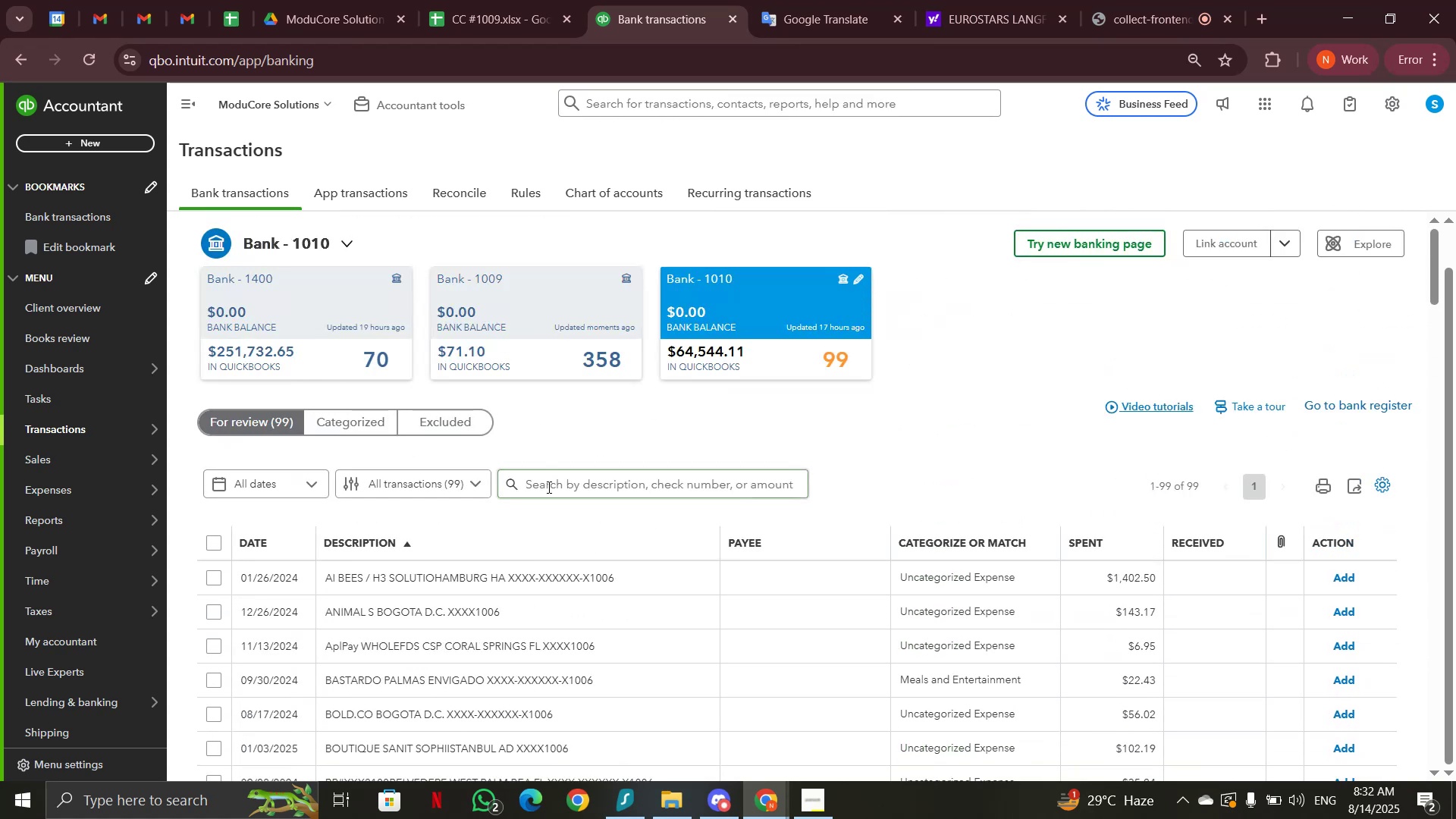 
left_click([548, 487])
 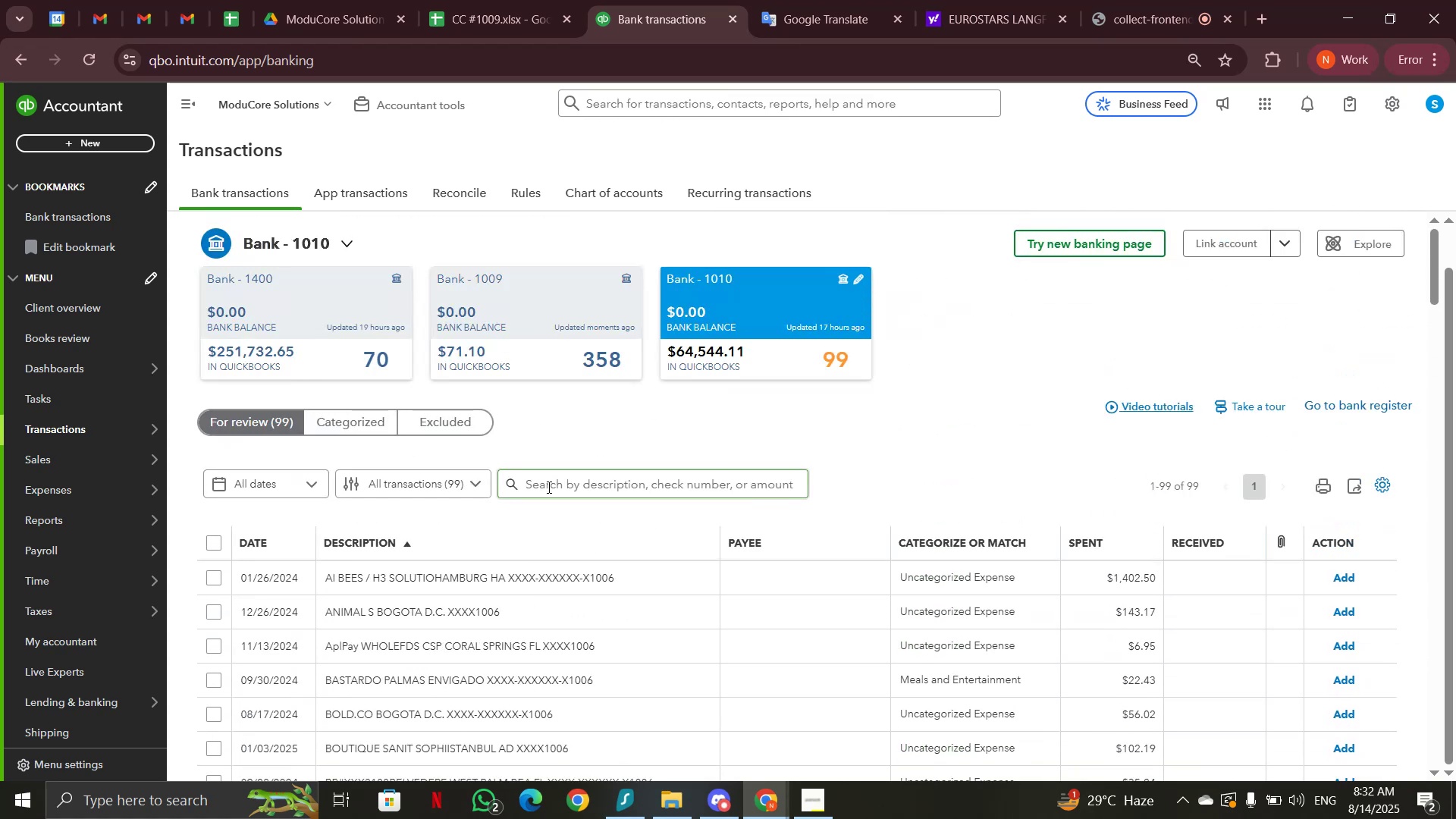 
key(Control+V)
 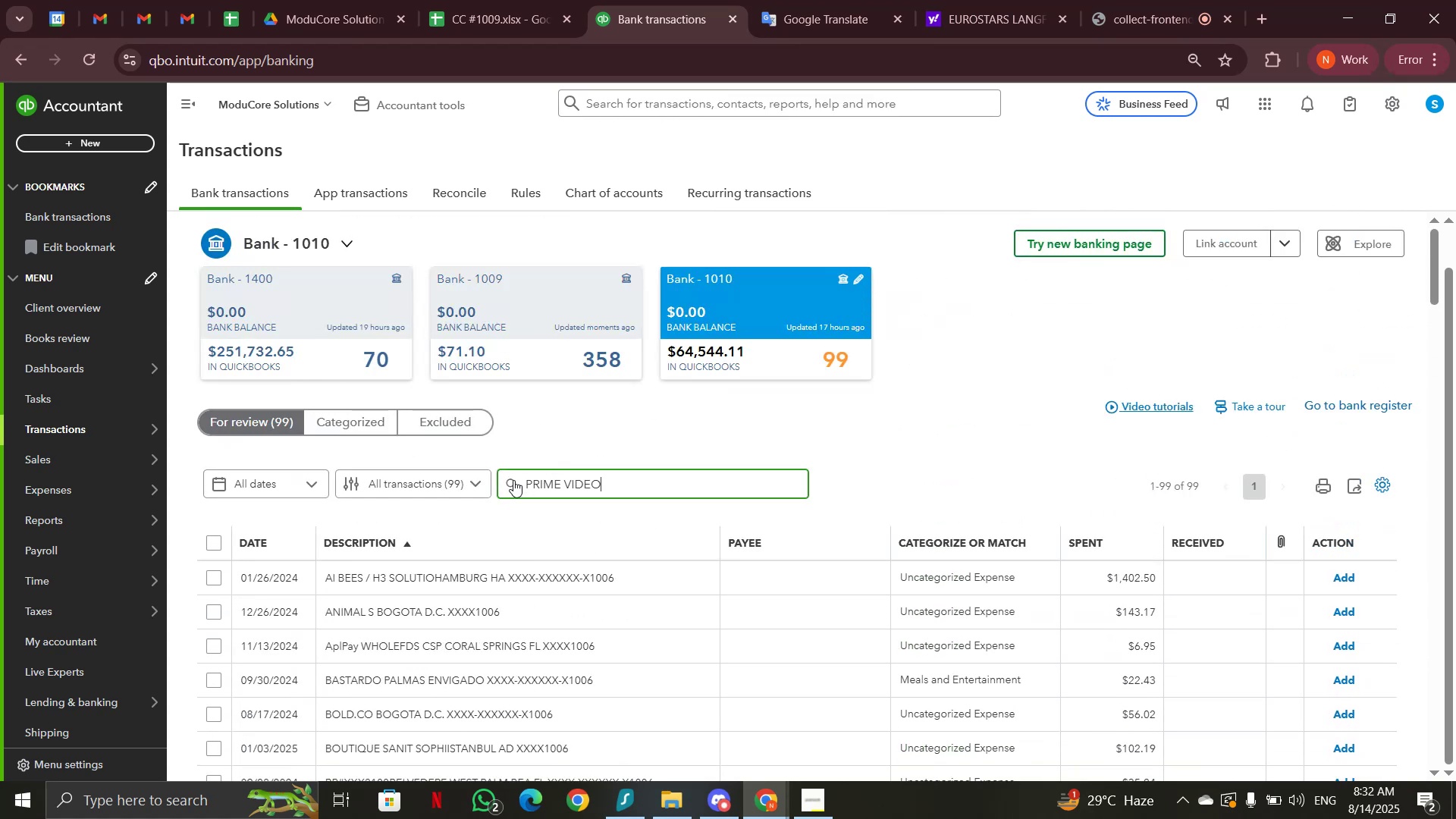 
left_click([513, 480])
 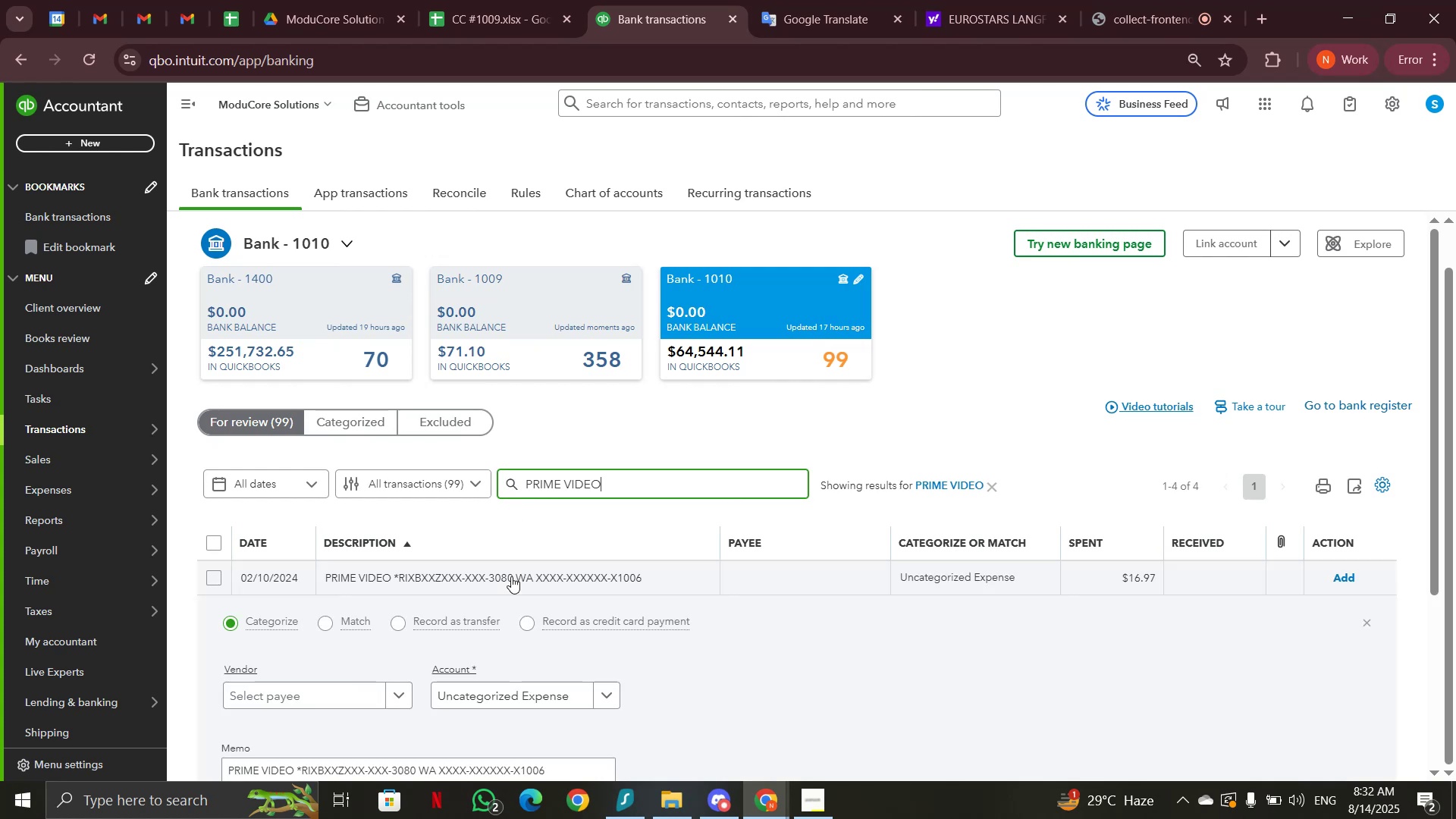 
left_click([511, 576])
 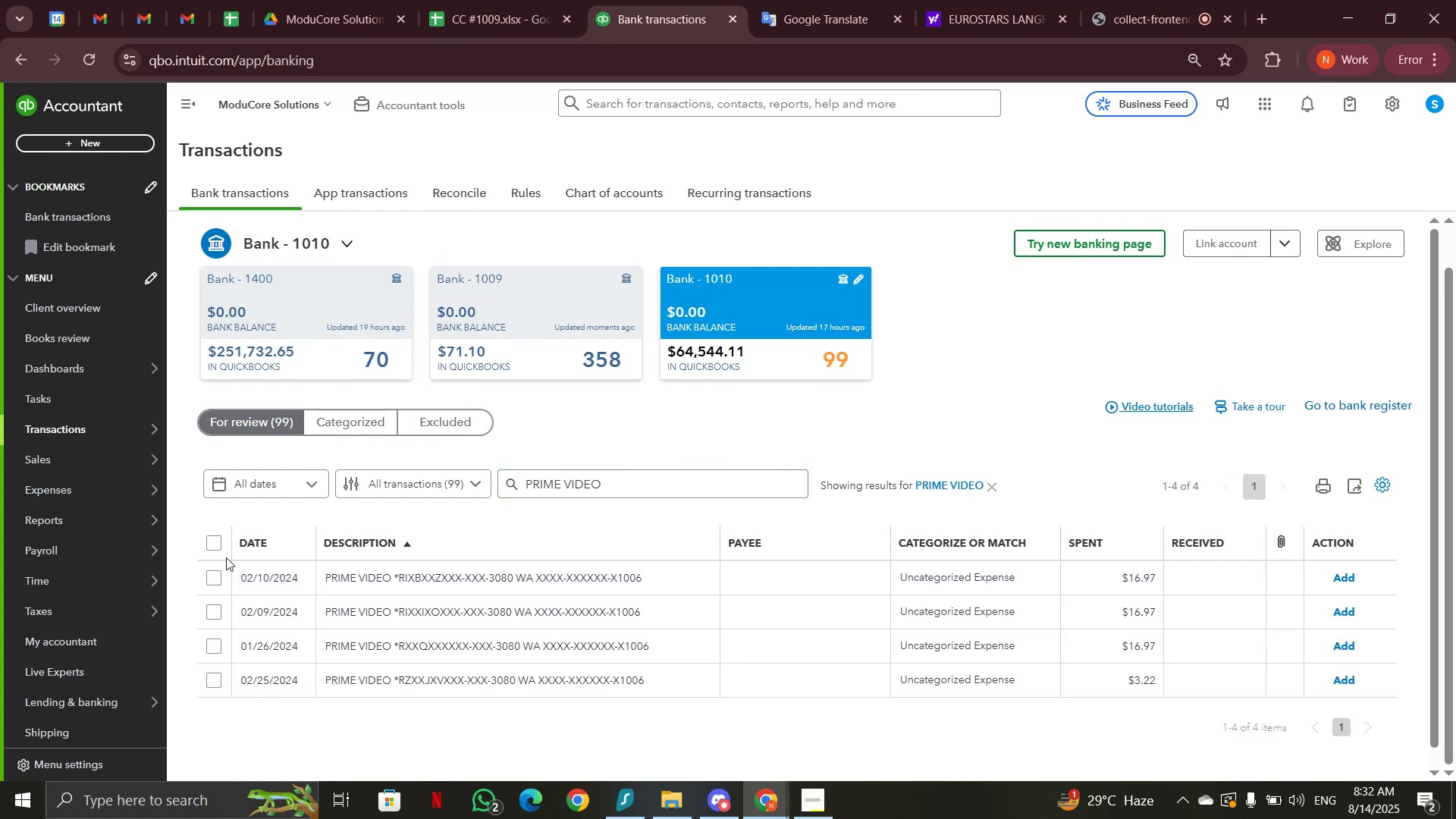 
left_click([217, 542])
 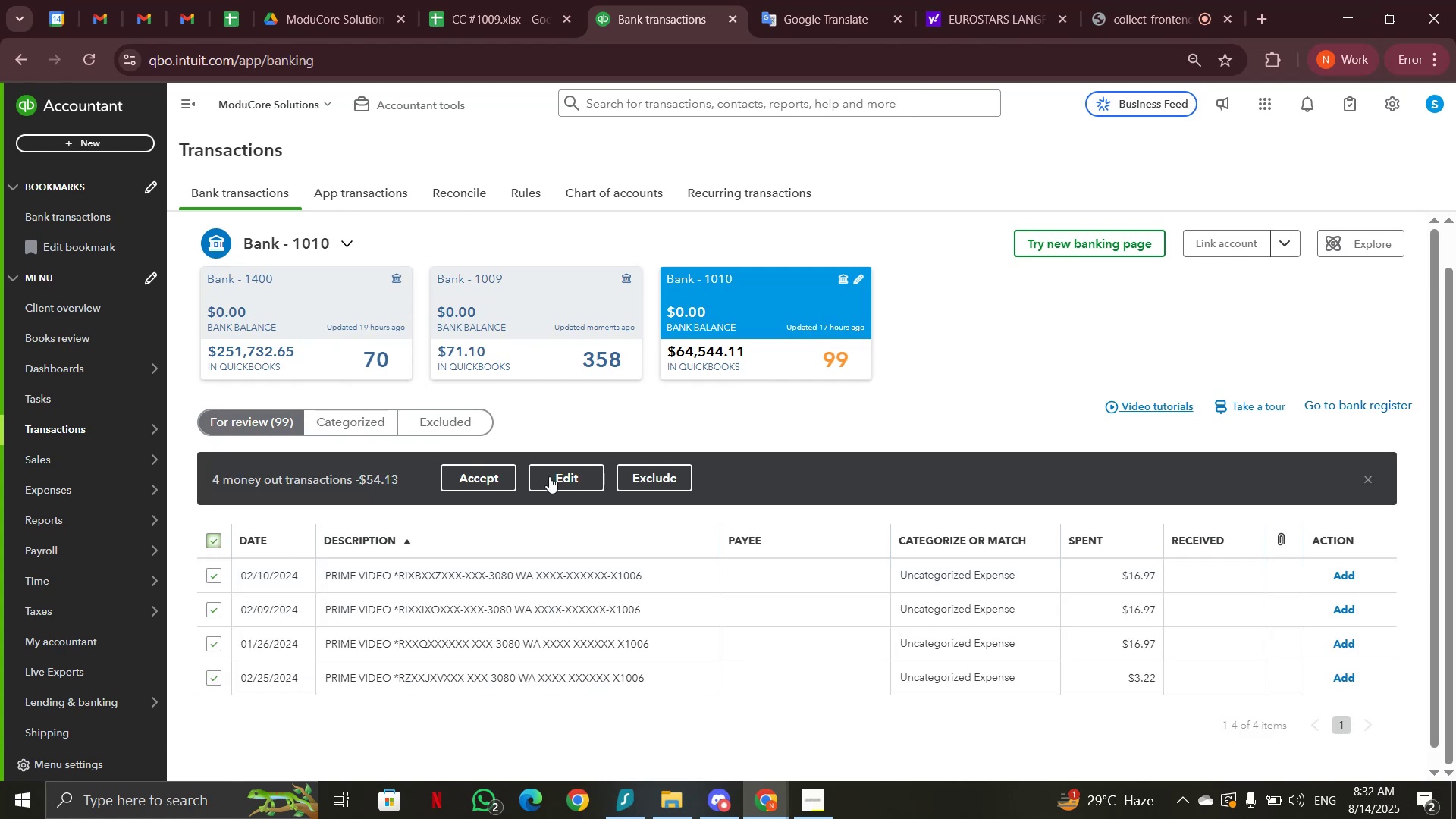 
left_click([550, 476])
 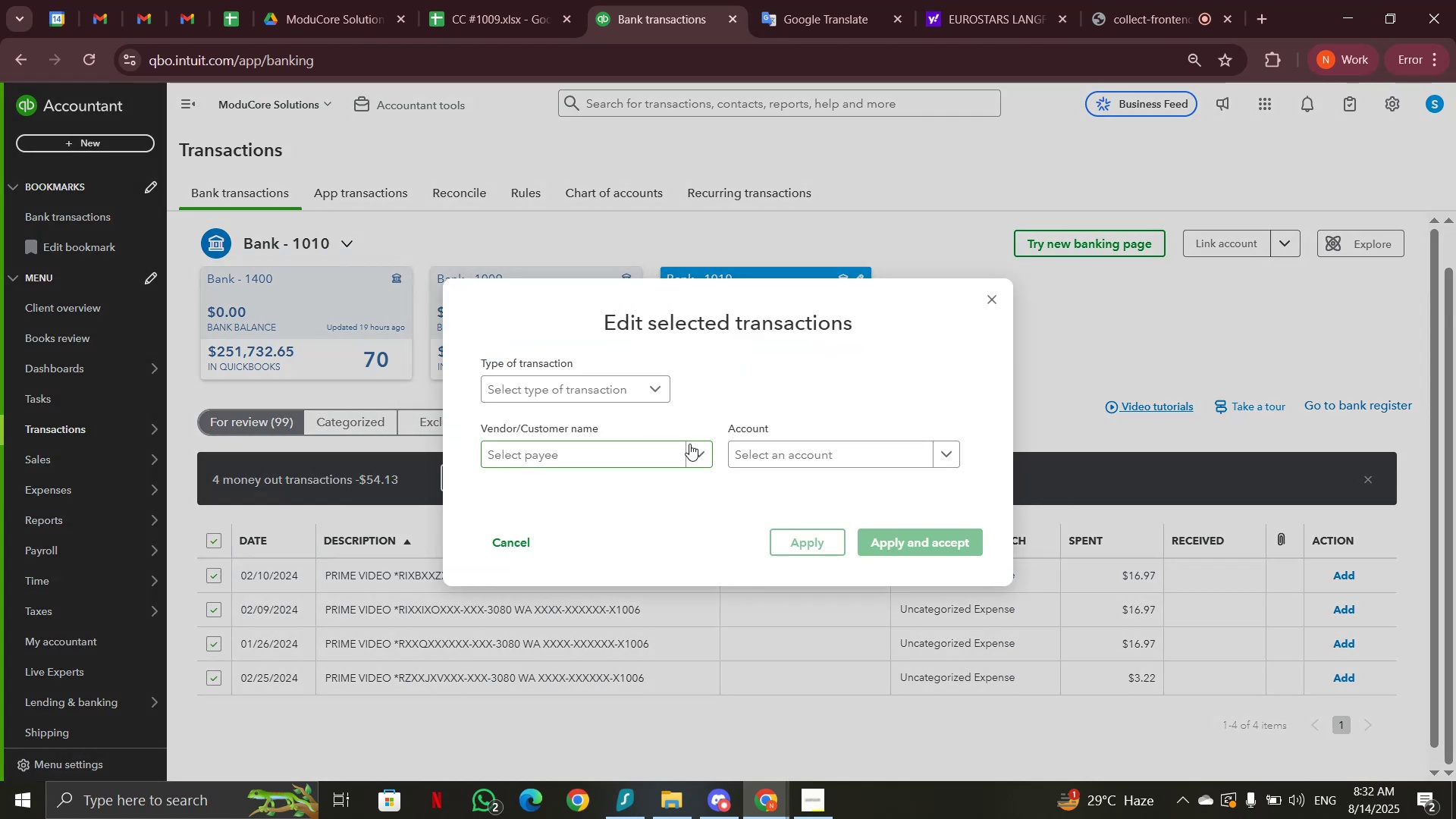 
left_click([767, 448])
 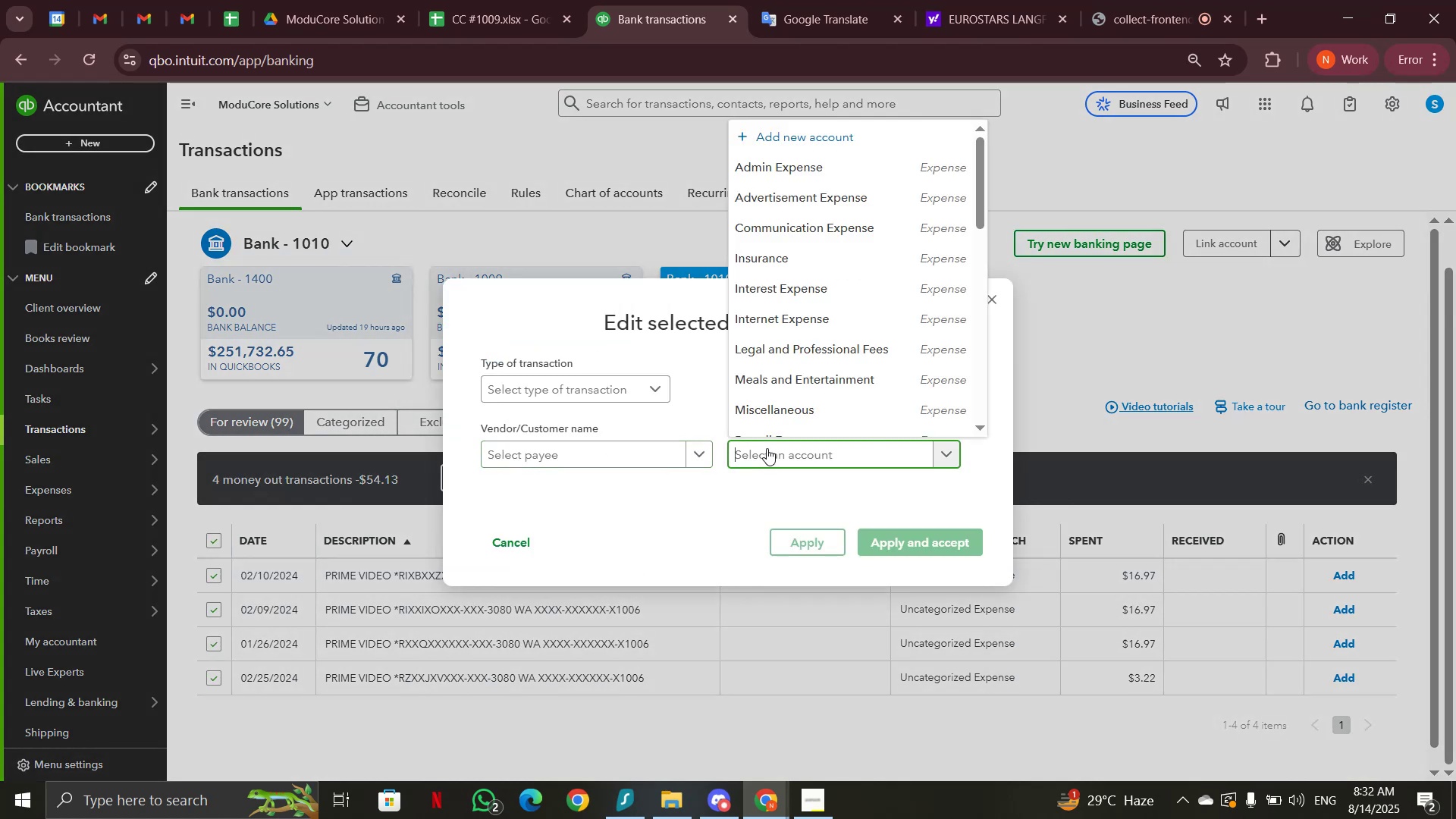 
type(subs)
 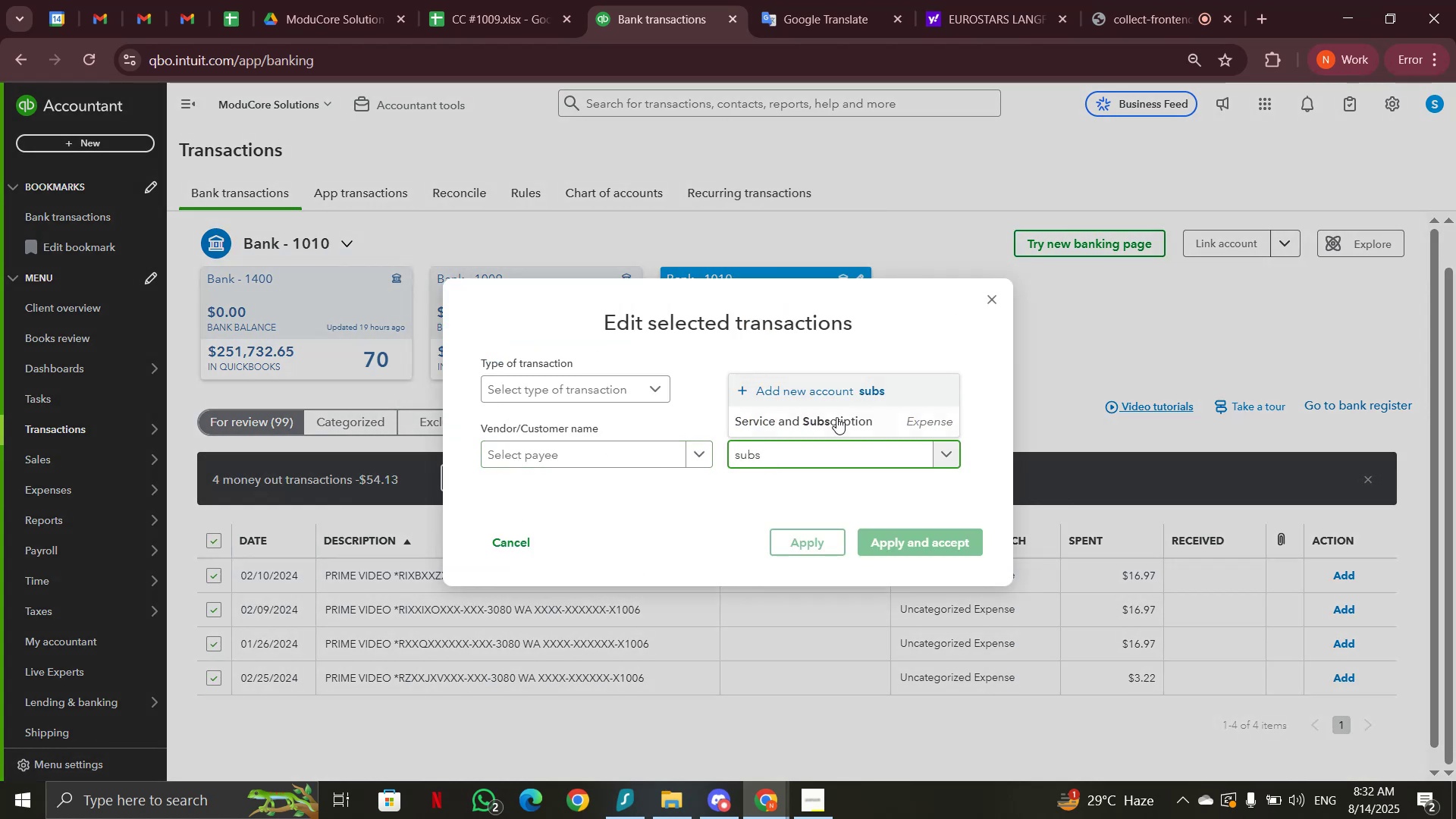 
left_click([836, 424])
 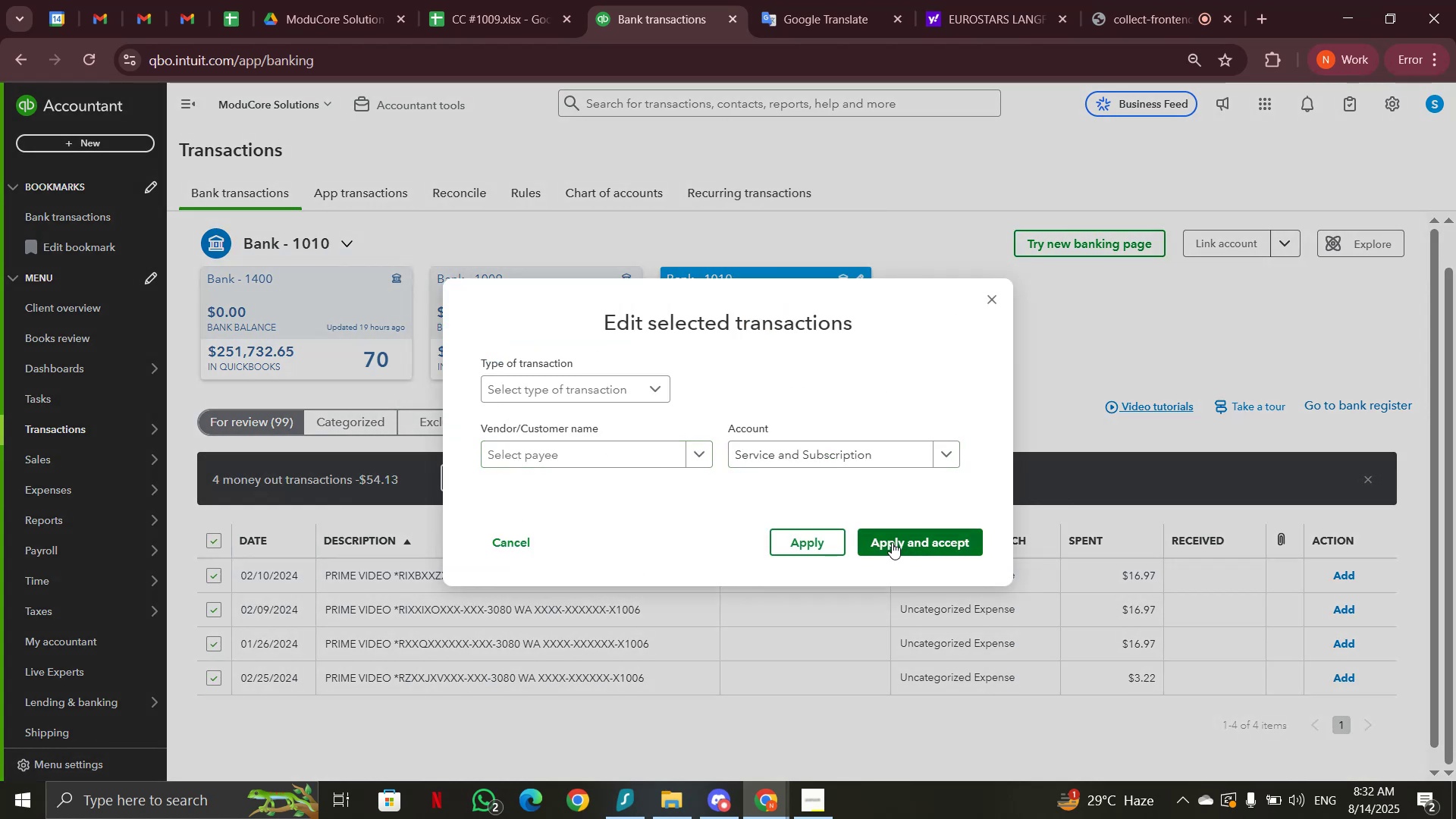 
left_click([893, 542])
 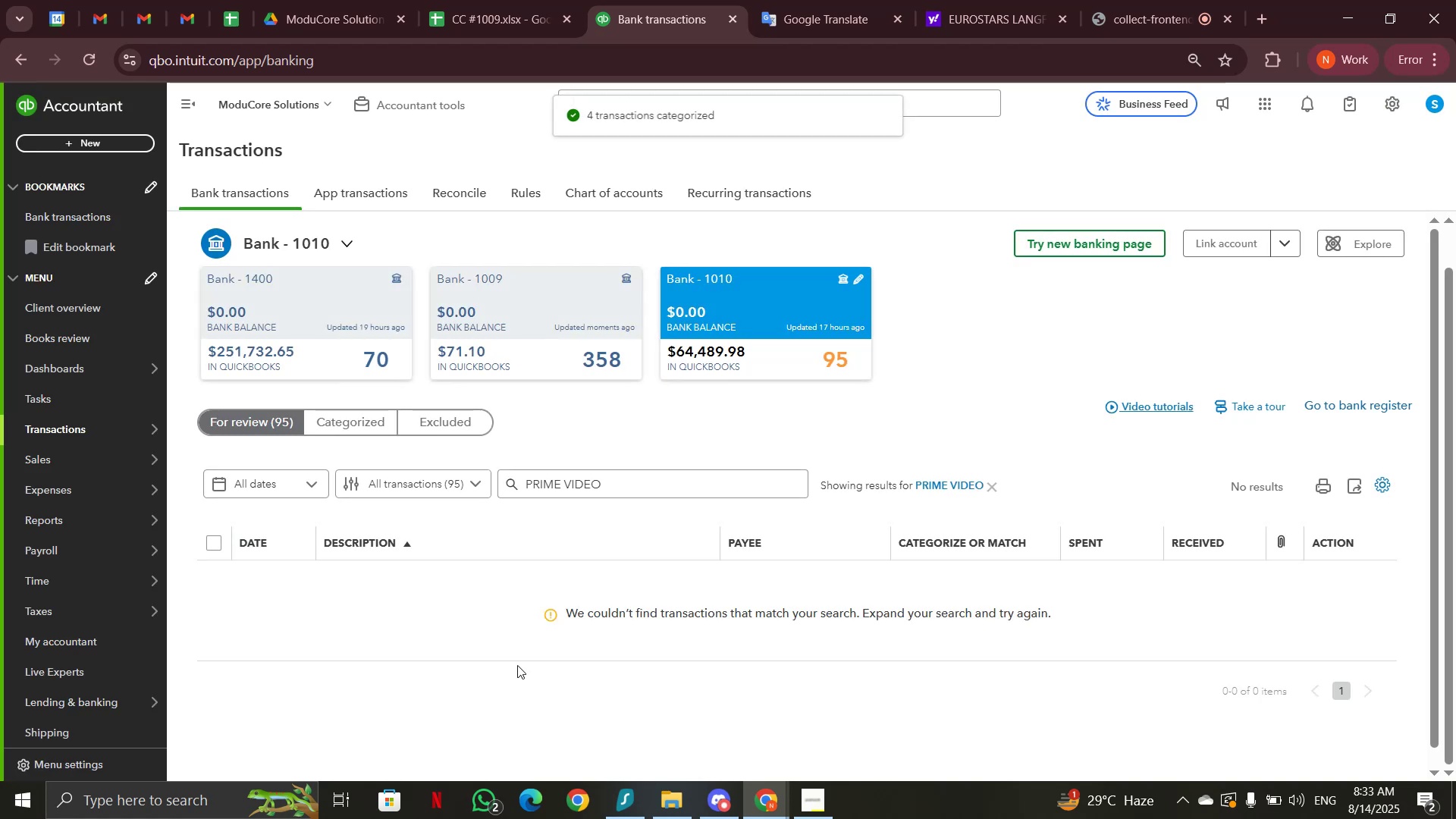 
left_click([996, 488])
 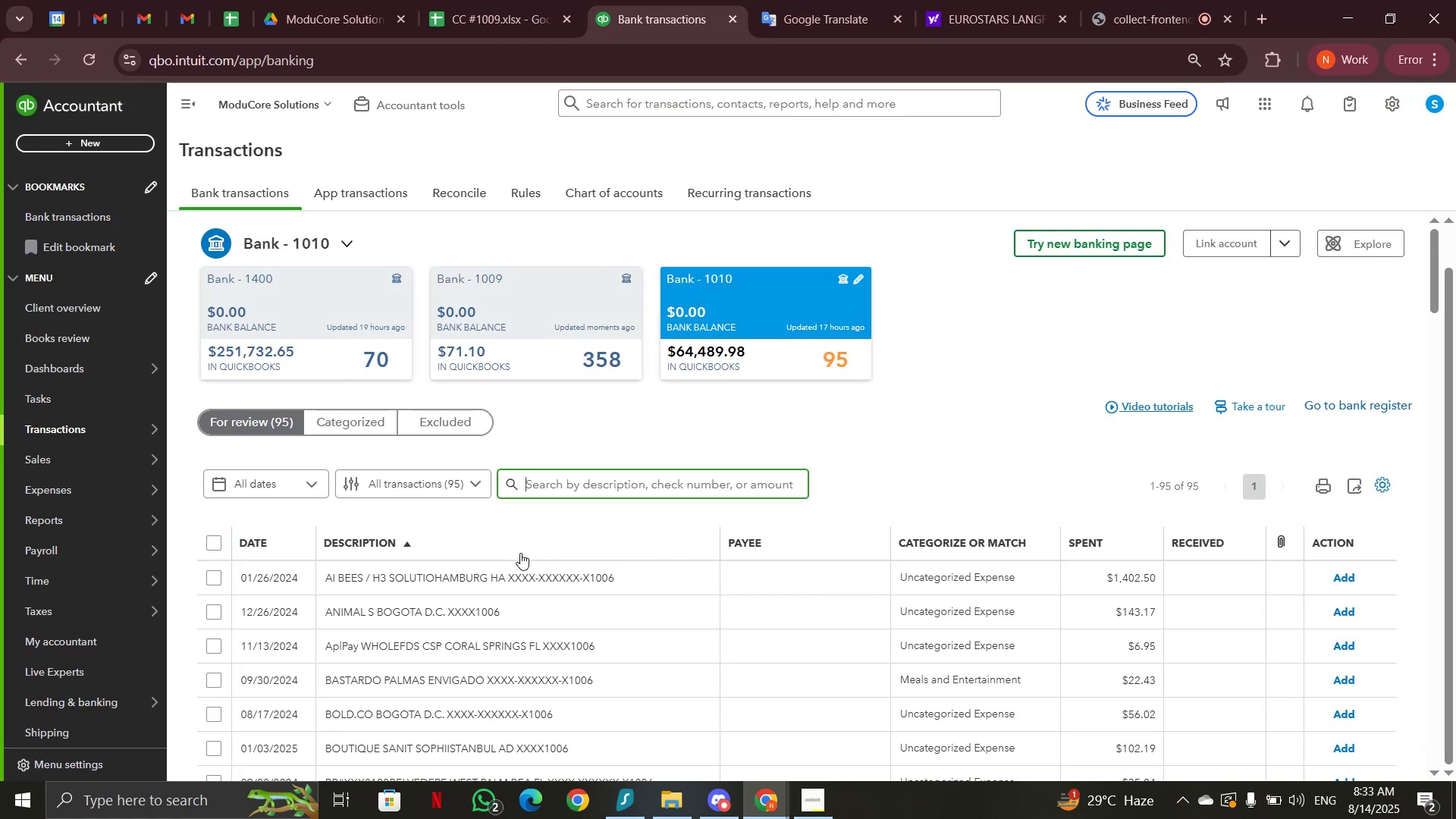 
wait(6.56)
 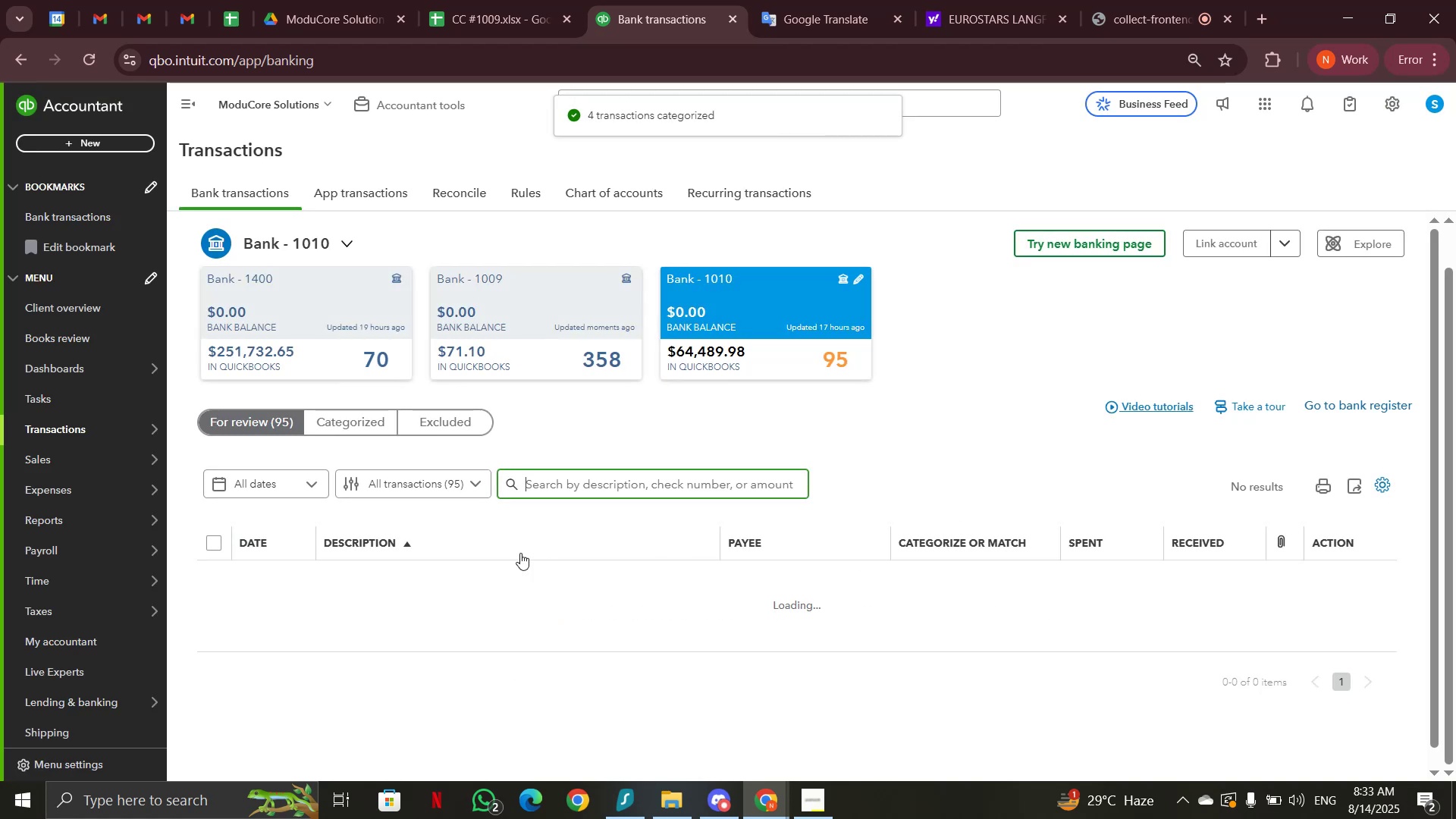 
scroll: coordinate [528, 607], scroll_direction: down, amount: 18.0
 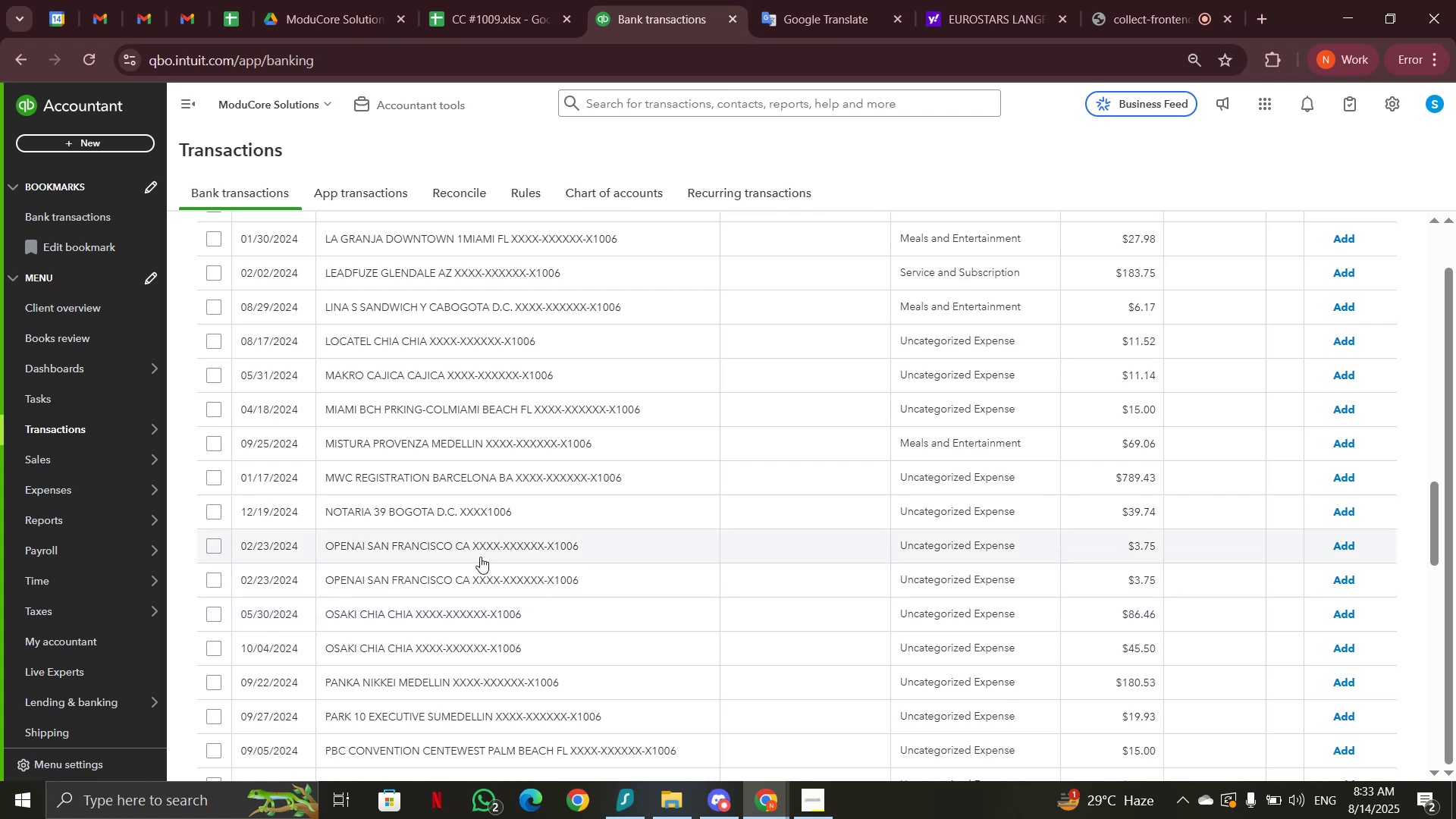 
left_click([476, 551])
 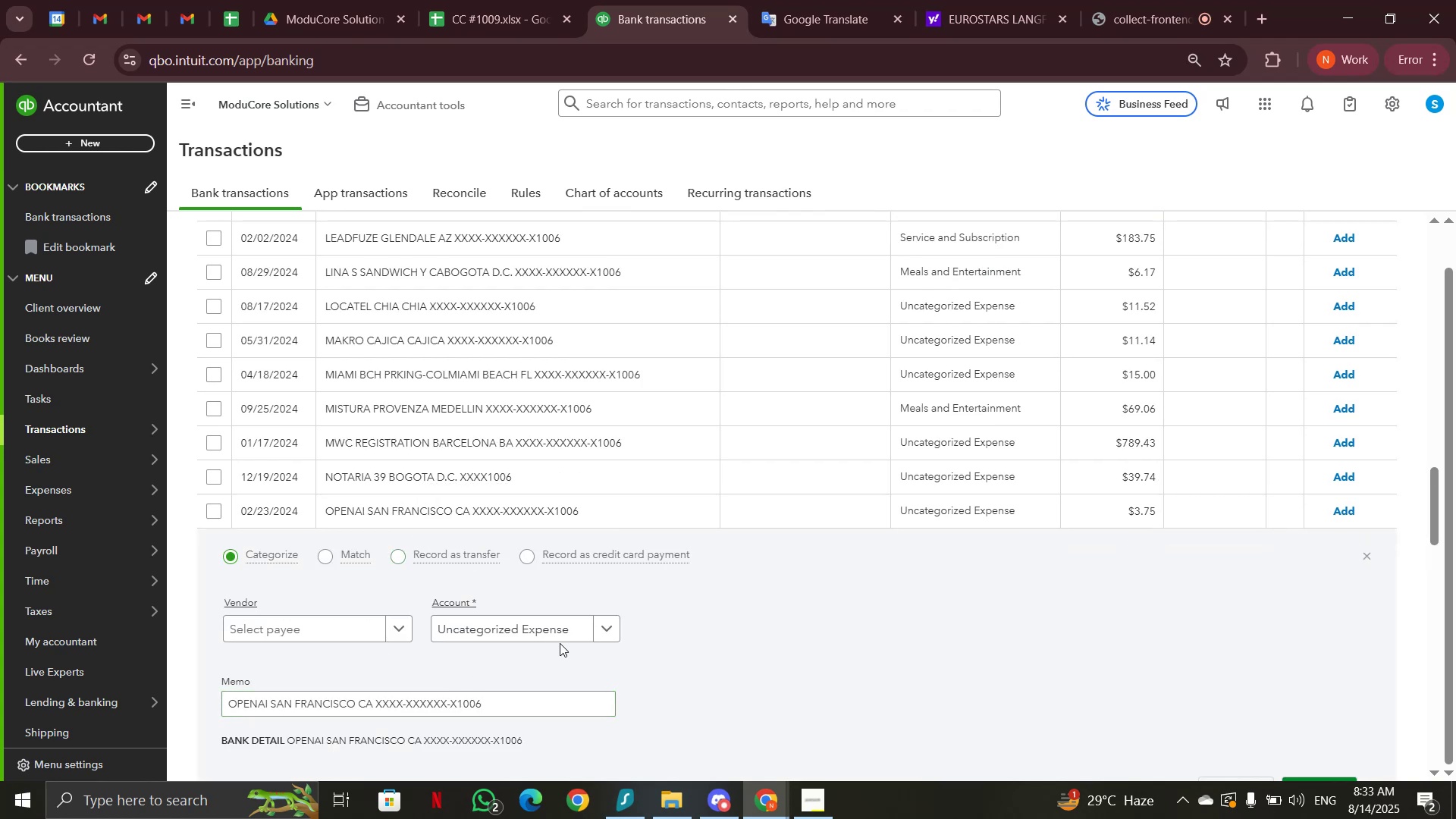 
left_click([603, 629])
 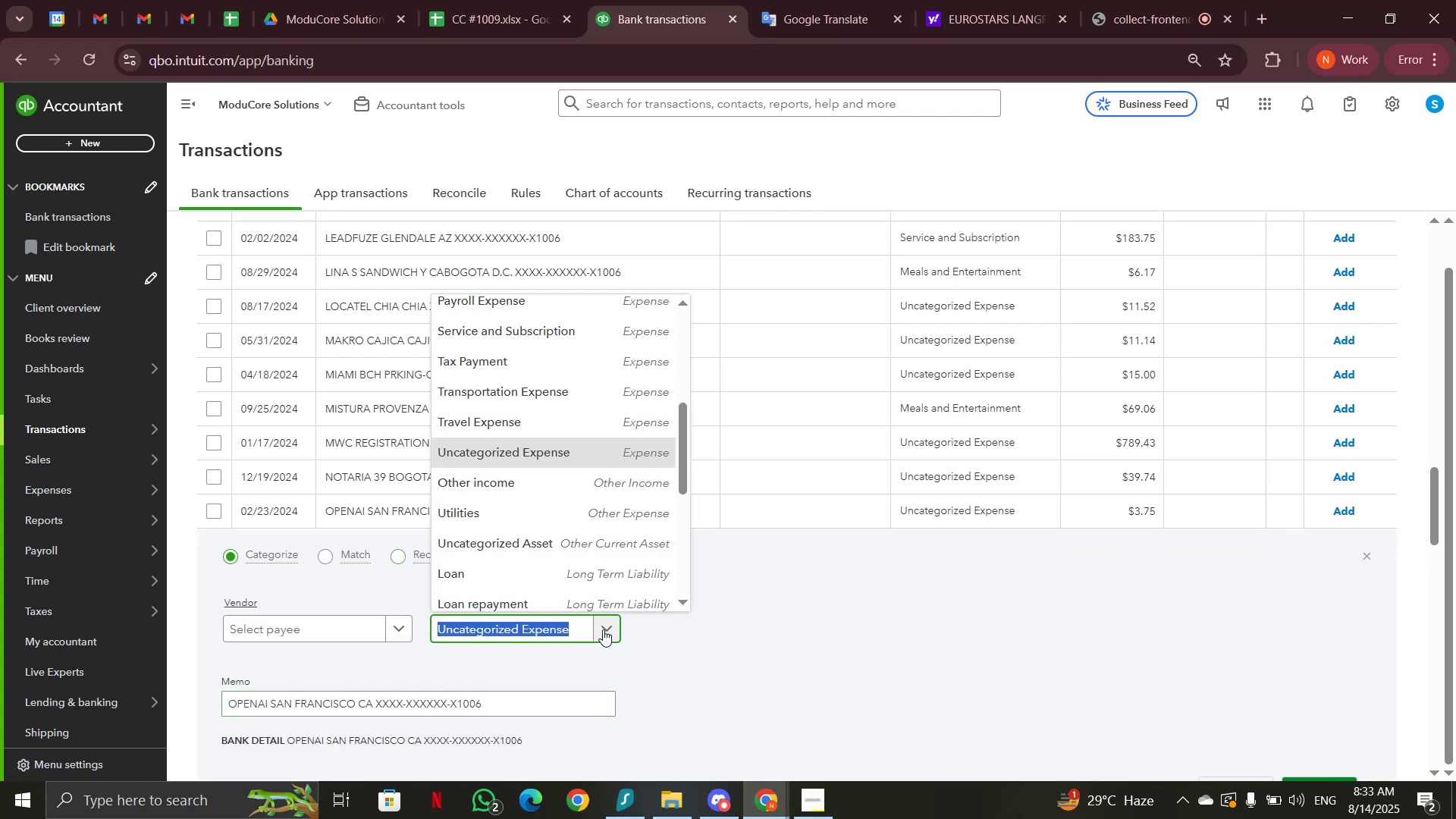 
type(subs)
 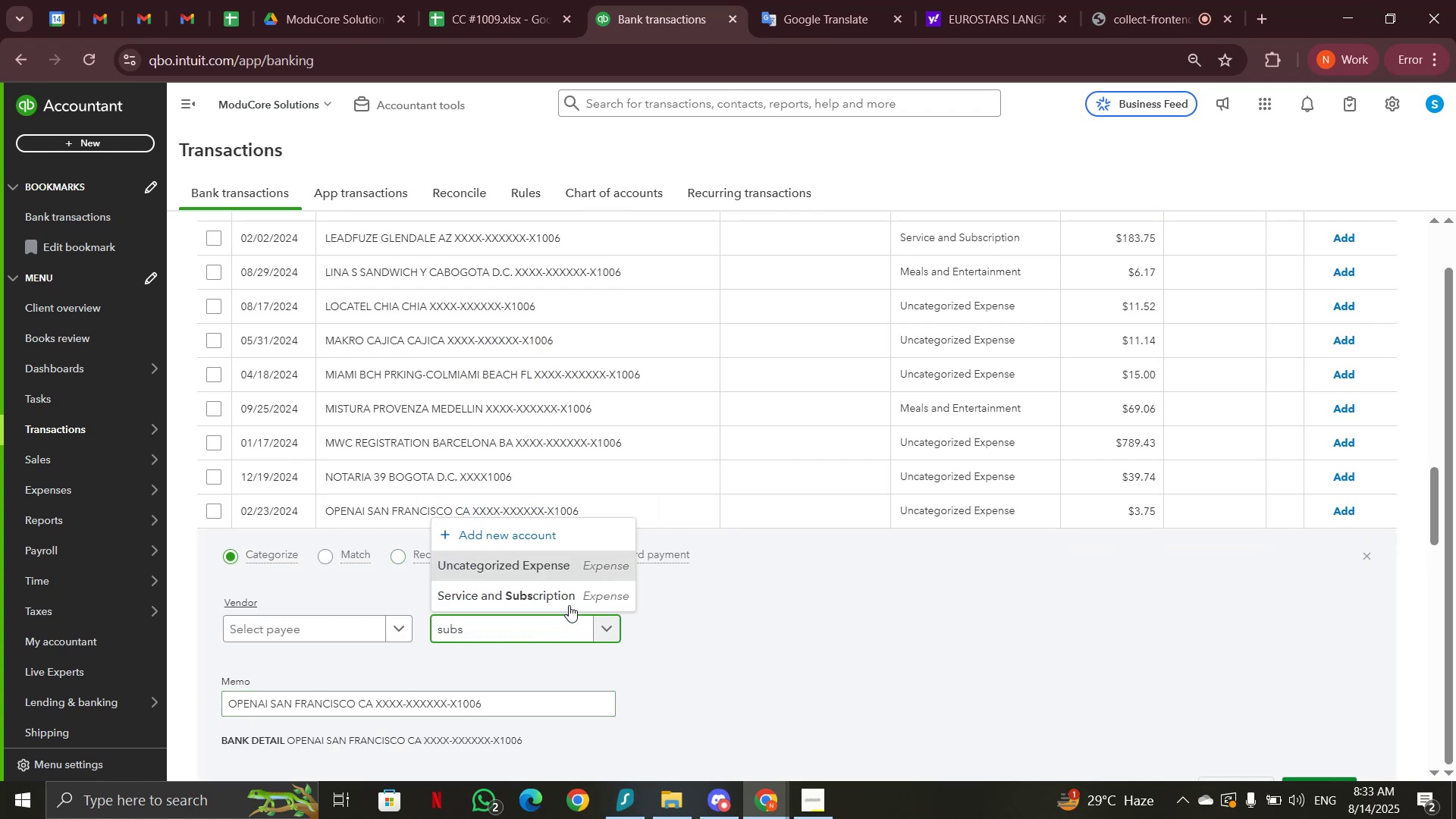 
left_click([568, 605])
 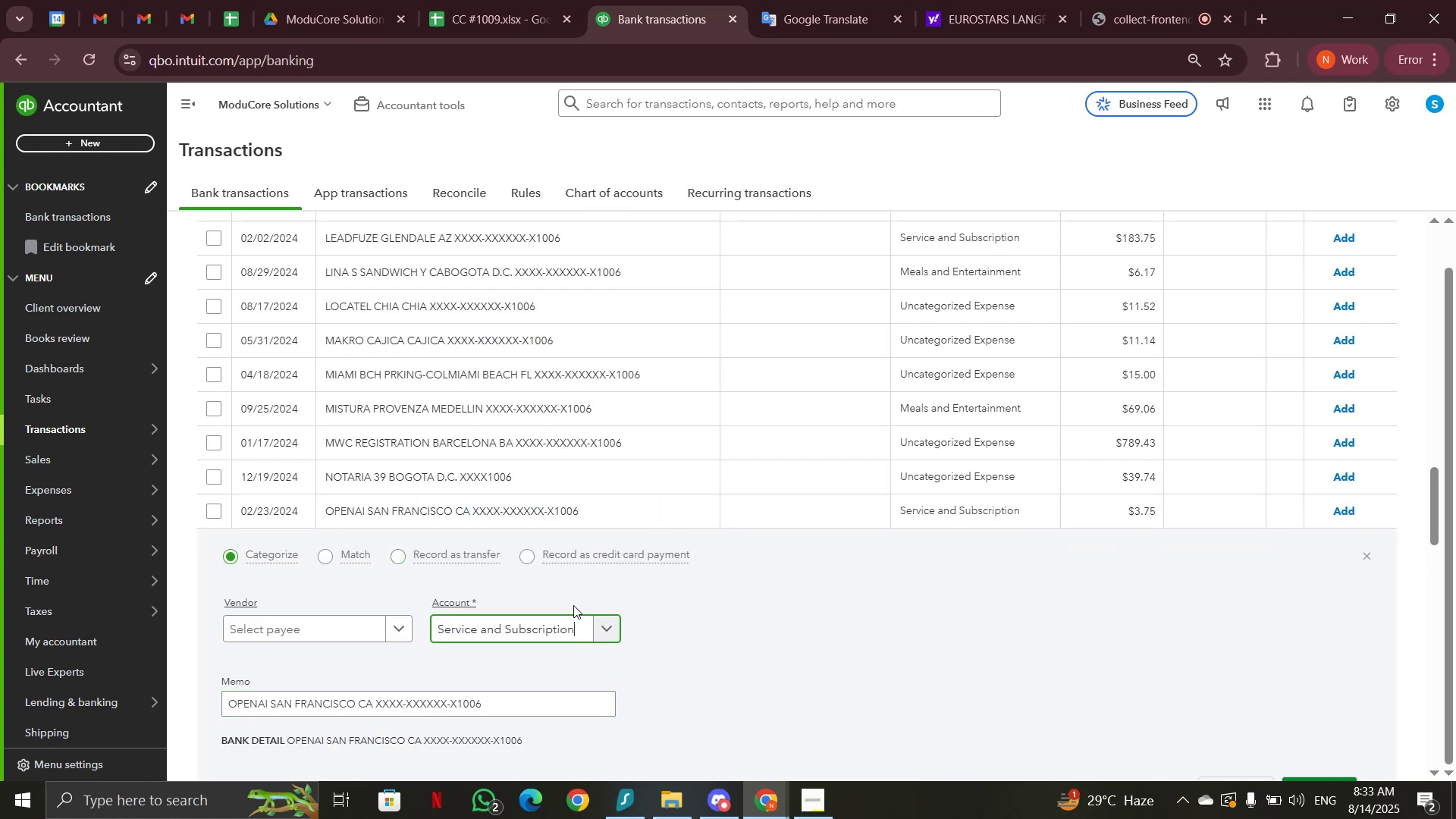 
scroll: coordinate [675, 605], scroll_direction: down, amount: 3.0
 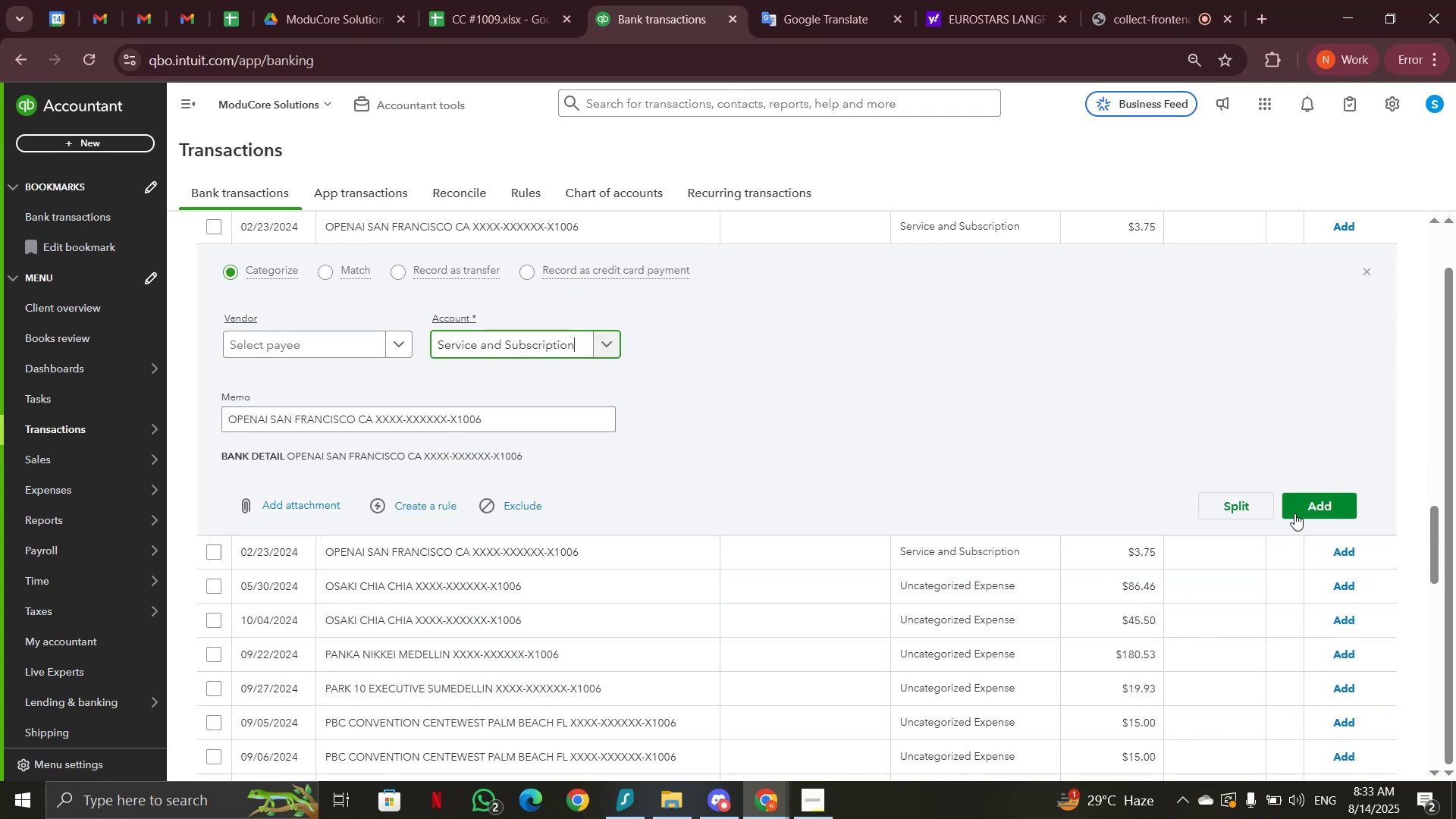 
left_click([1315, 499])
 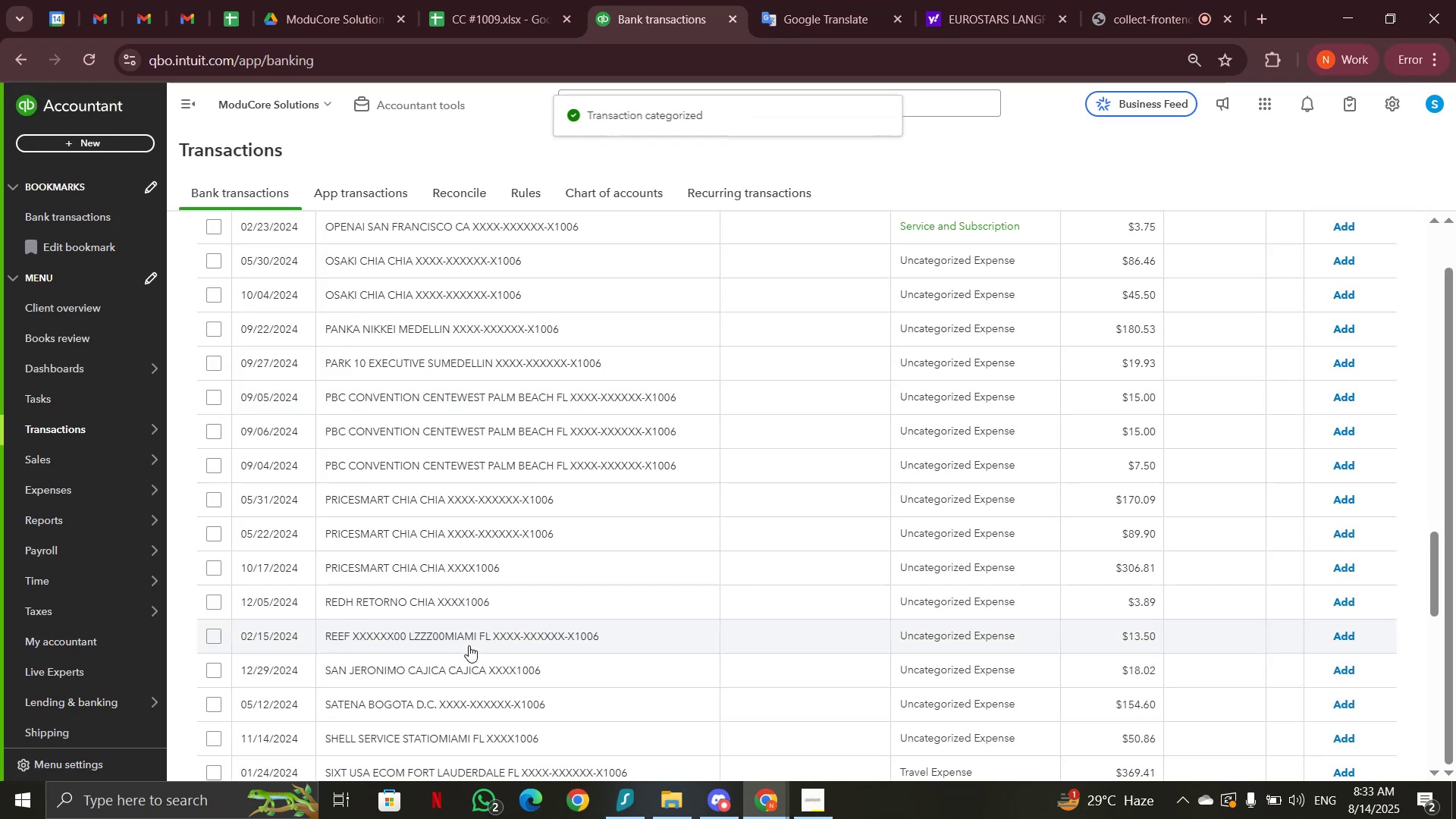 
scroll: coordinate [469, 645], scroll_direction: down, amount: 4.0
 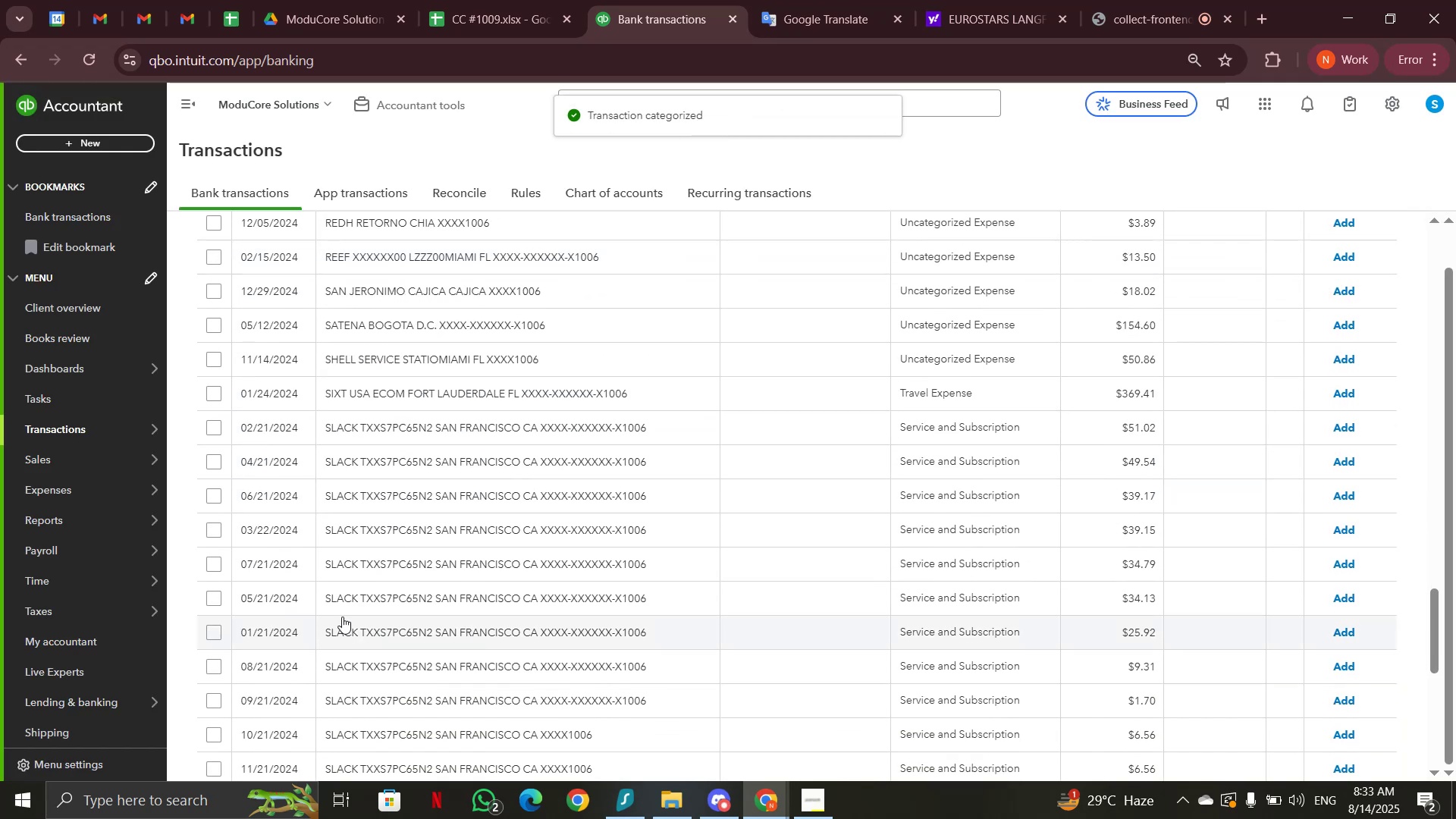 
left_click([351, 602])
 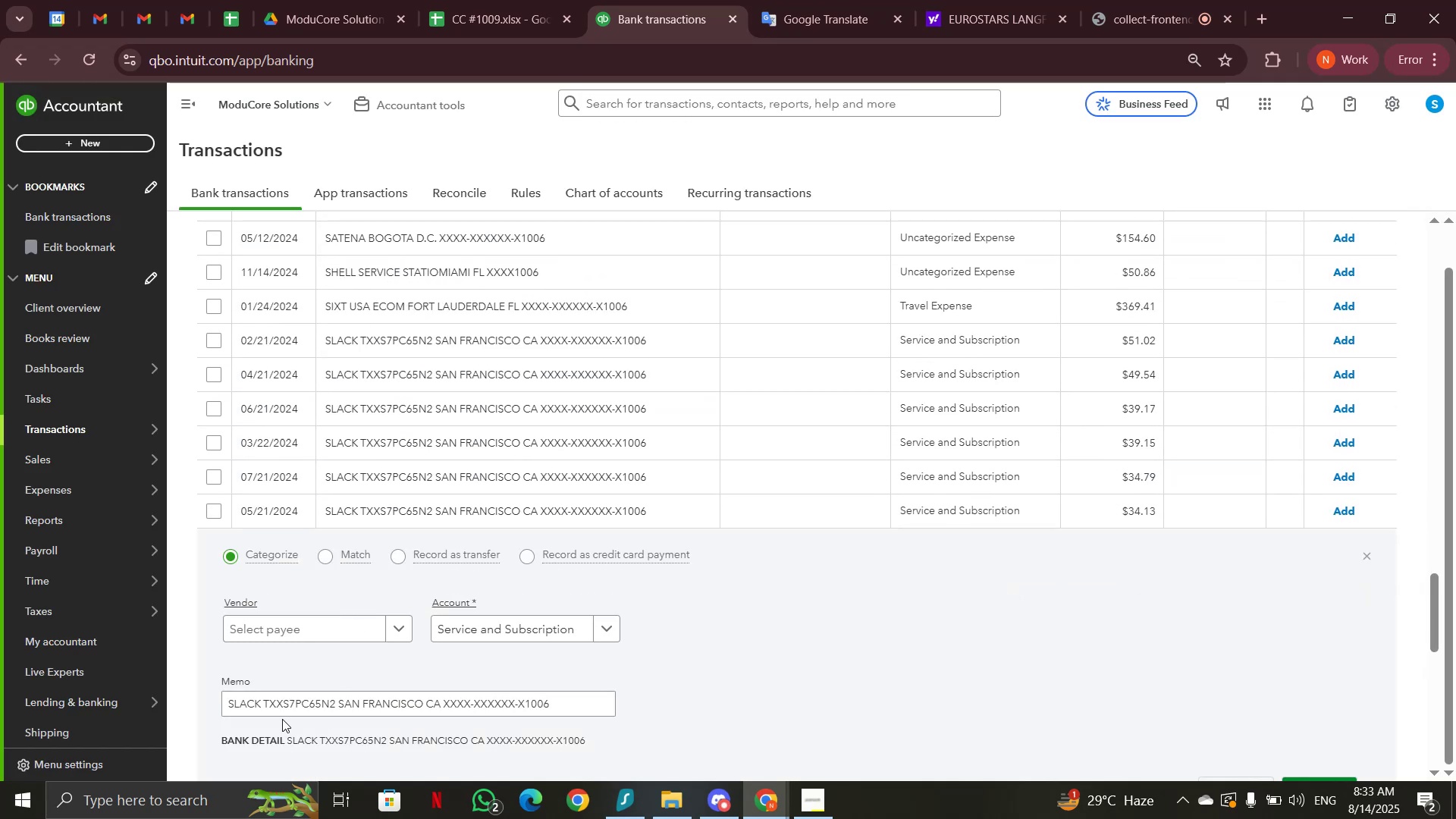 
left_click_drag(start_coordinate=[263, 703], to_coordinate=[209, 703])
 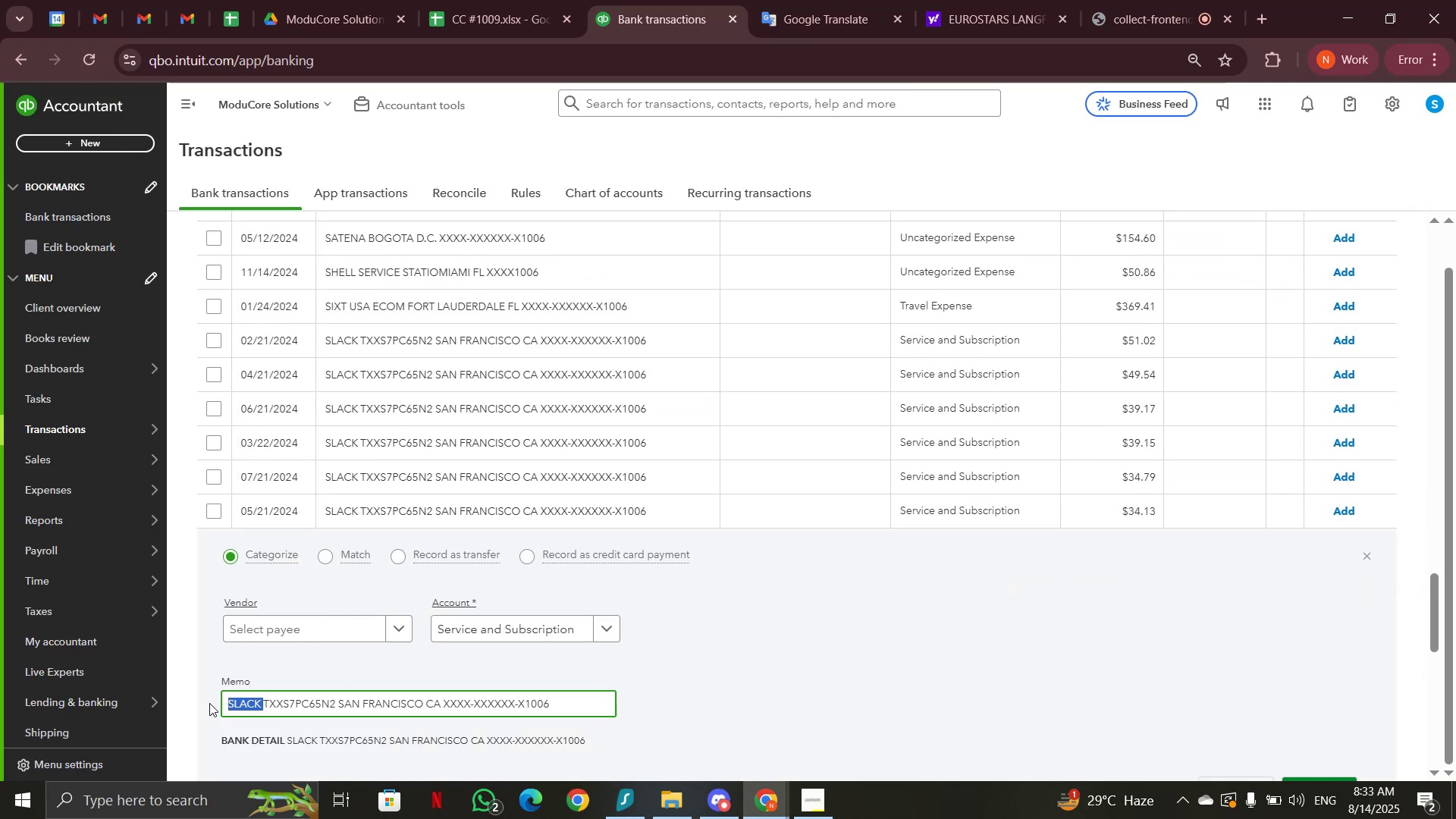 
key(Control+C)
 